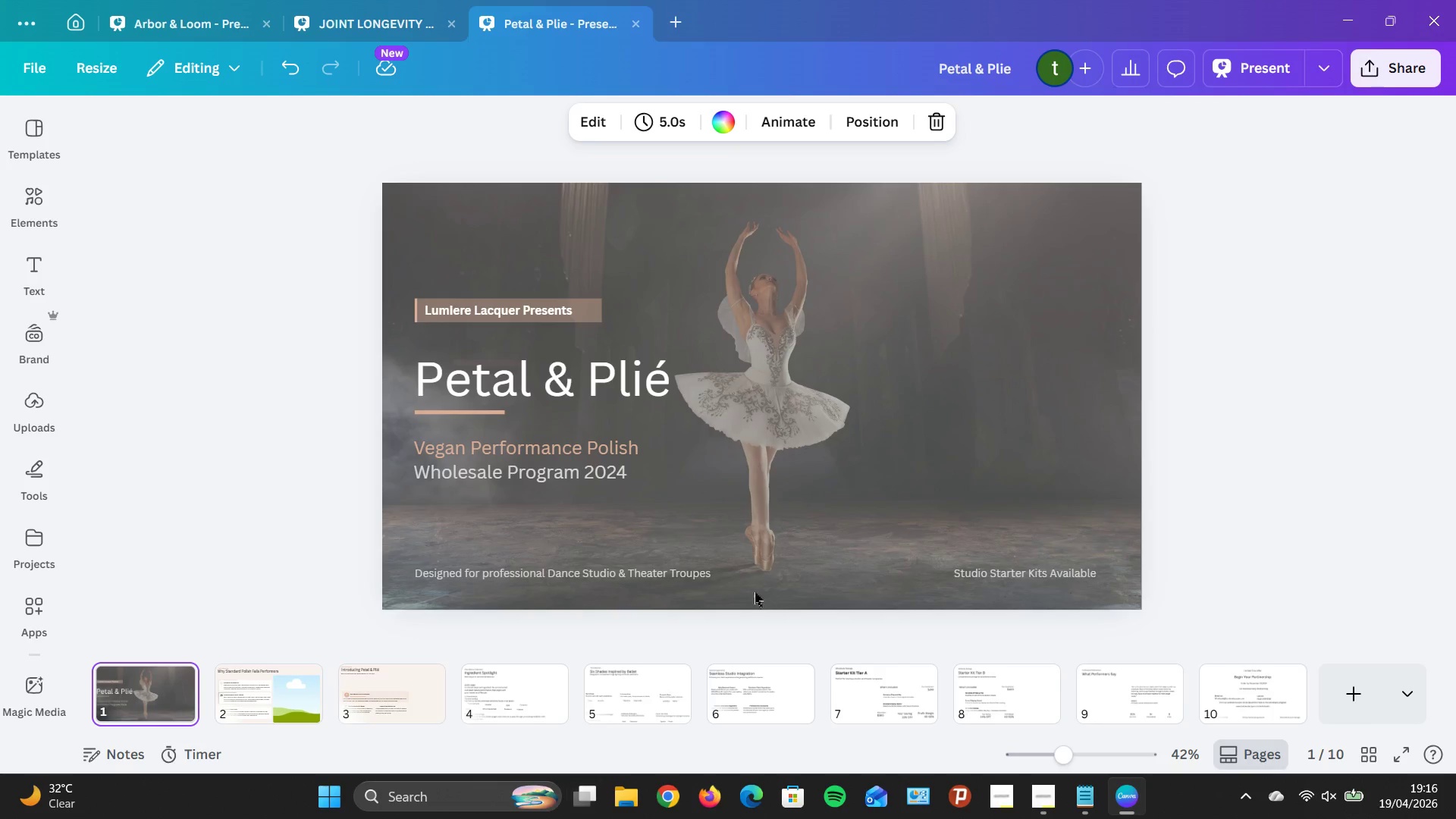 
left_click([257, 683])
 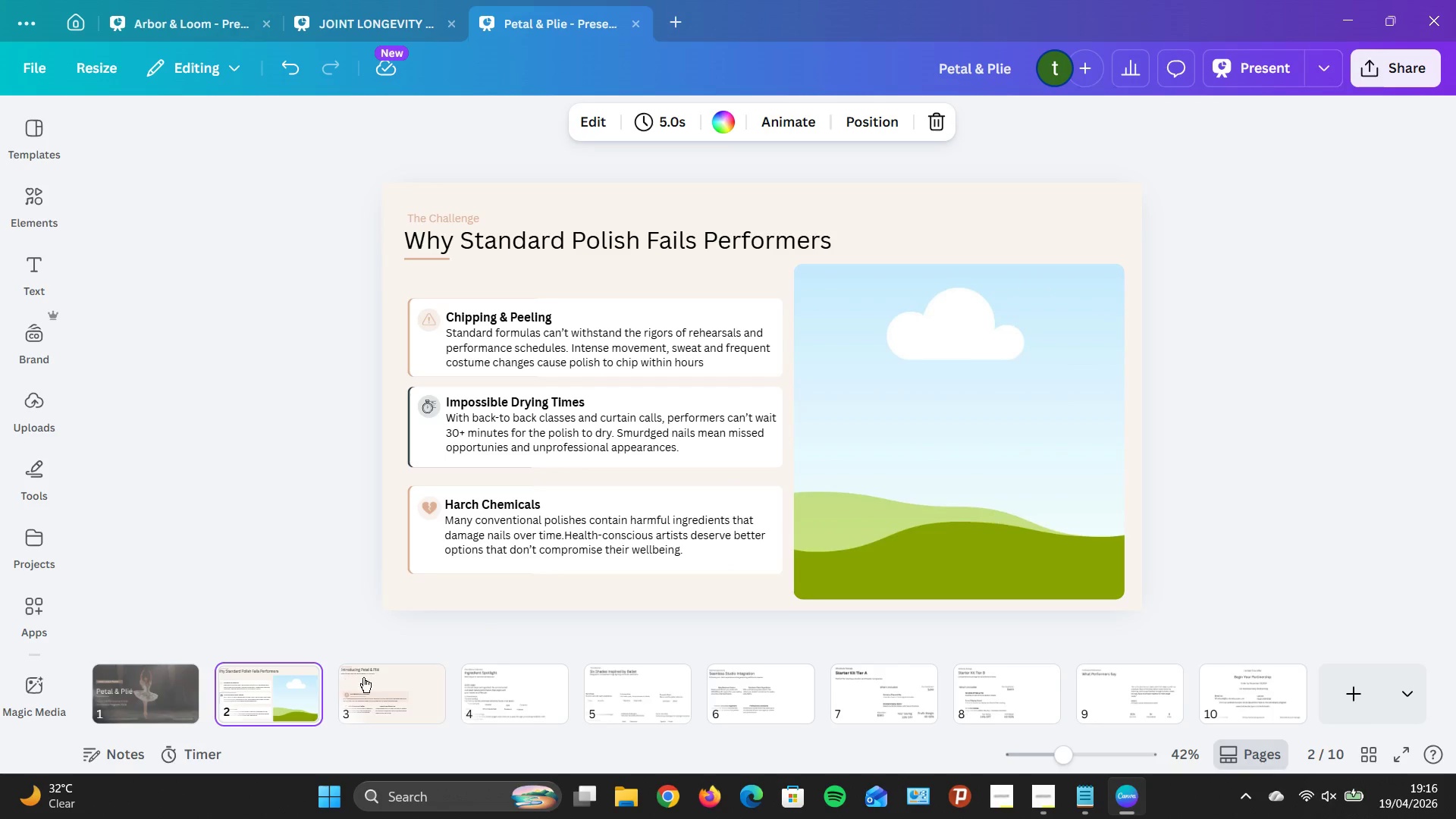 
mouse_move([422, 687])
 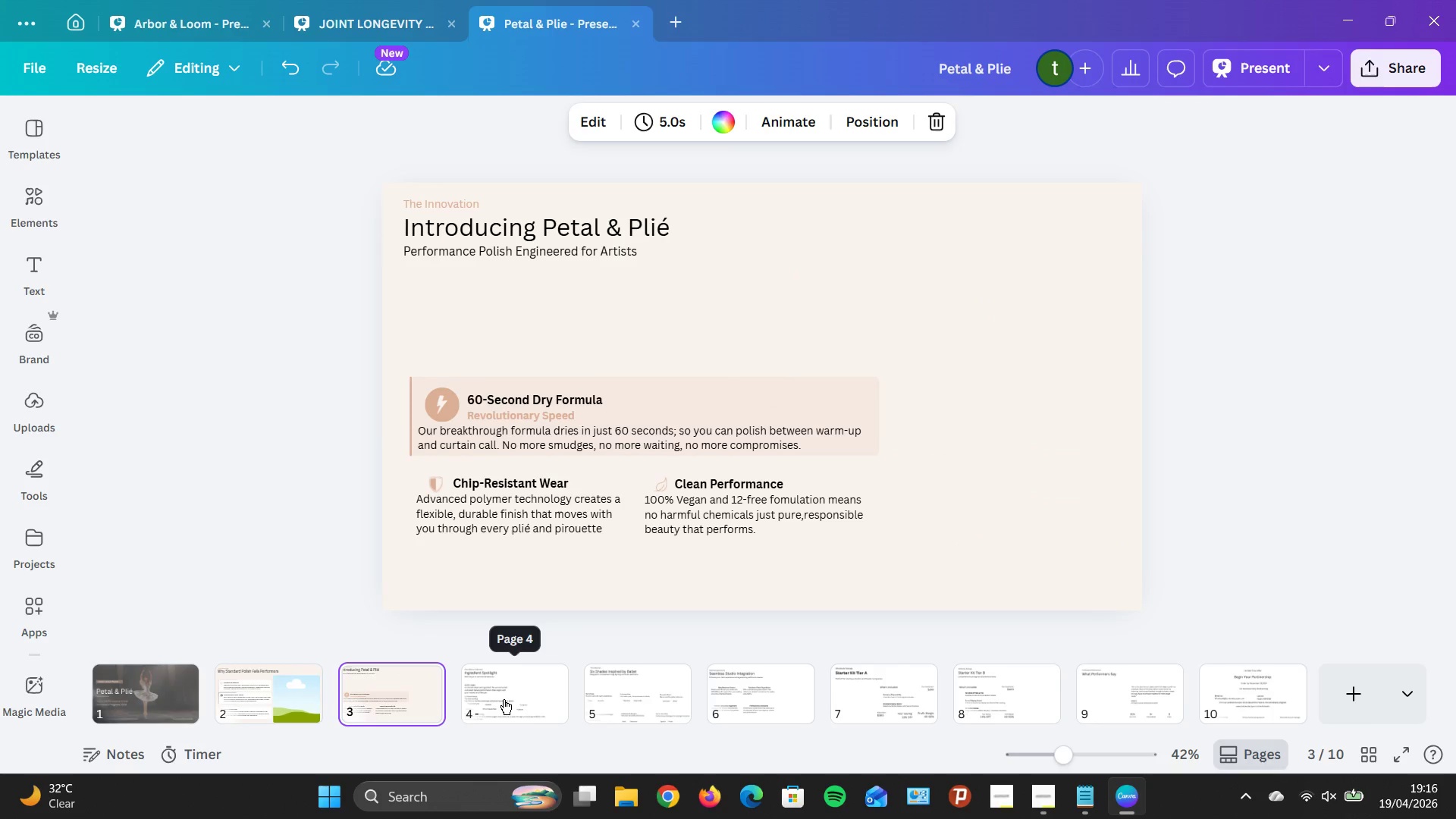 
left_click([504, 699])
 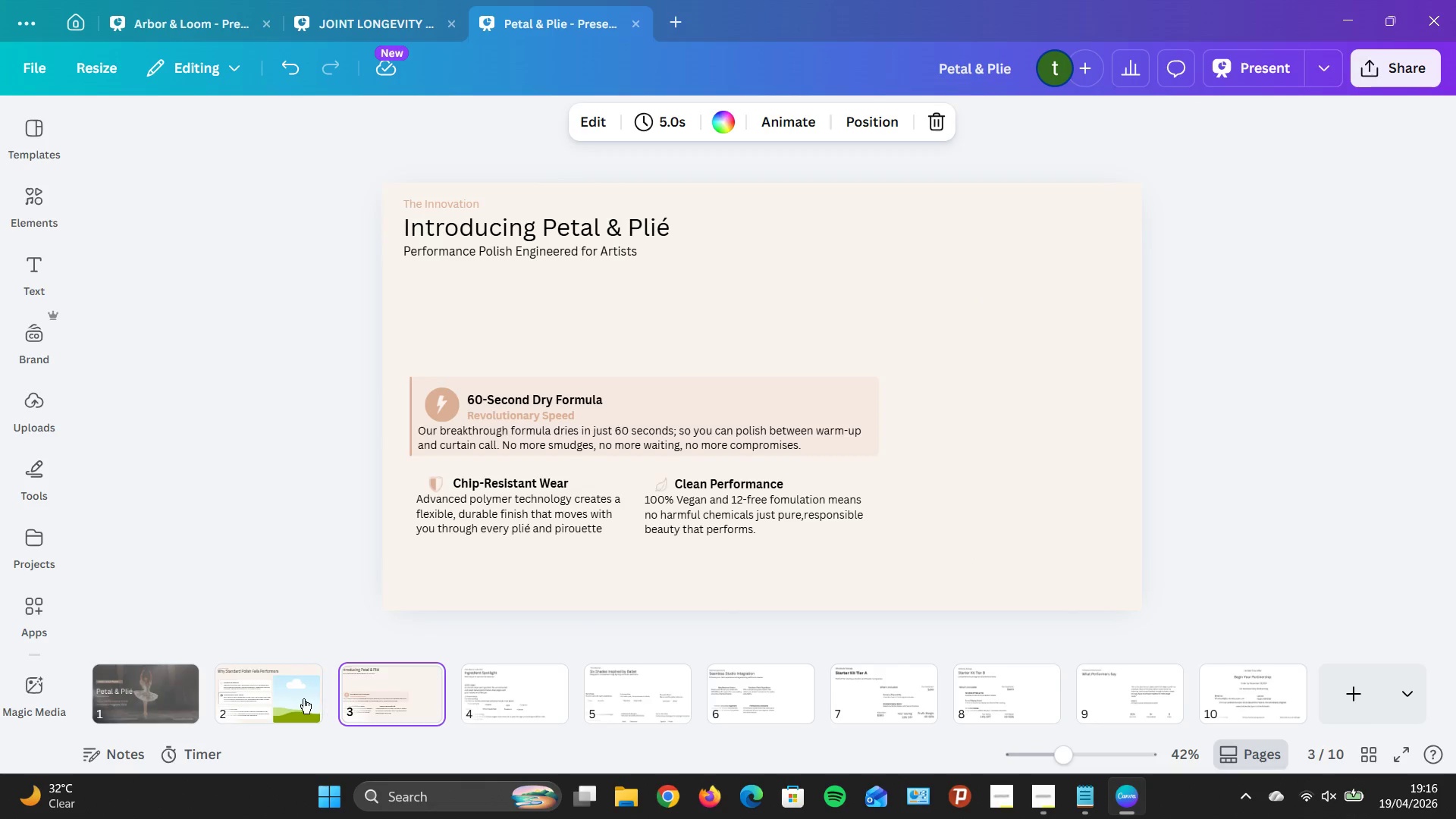 
left_click([289, 698])
 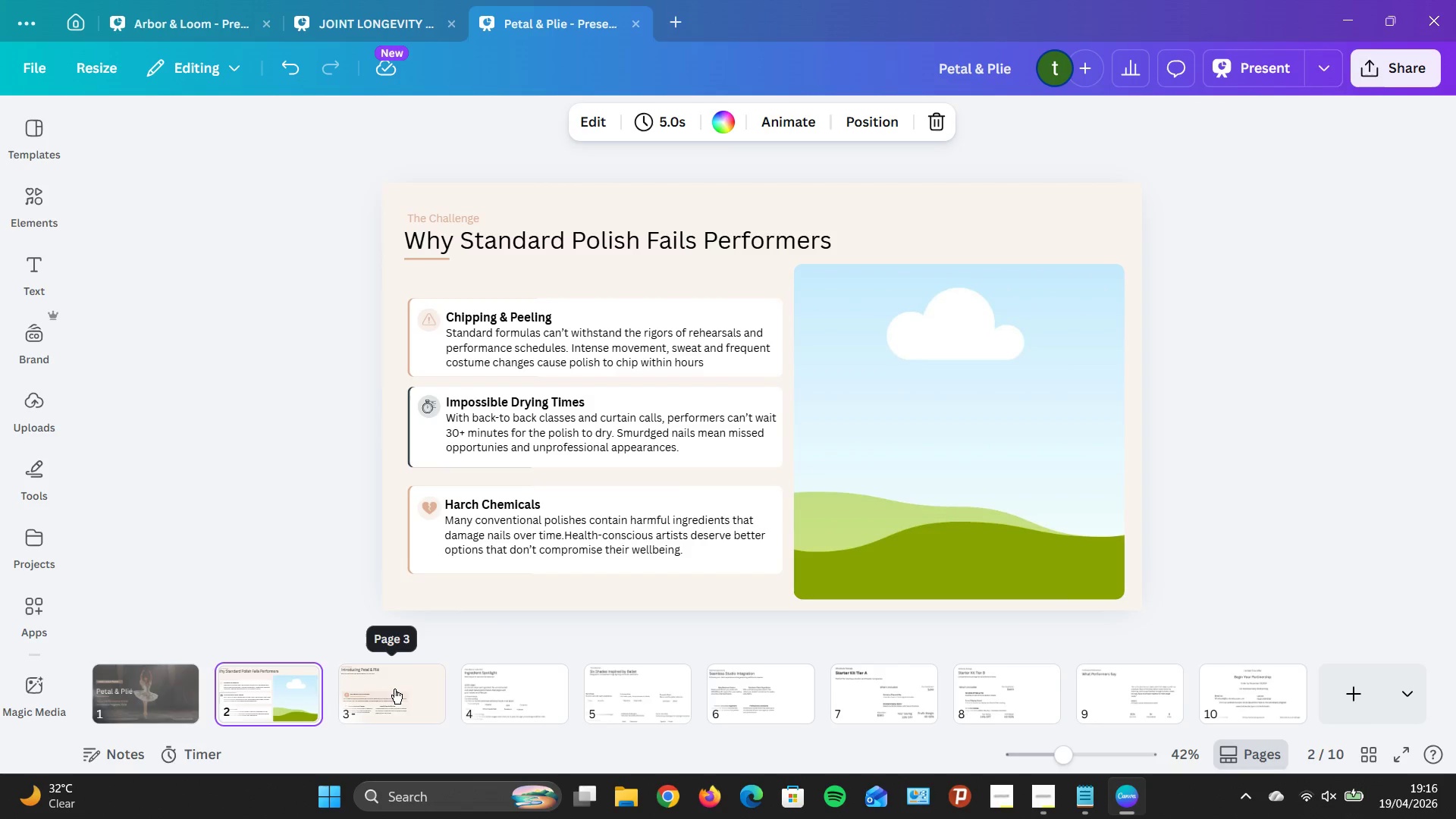 
left_click([412, 689])
 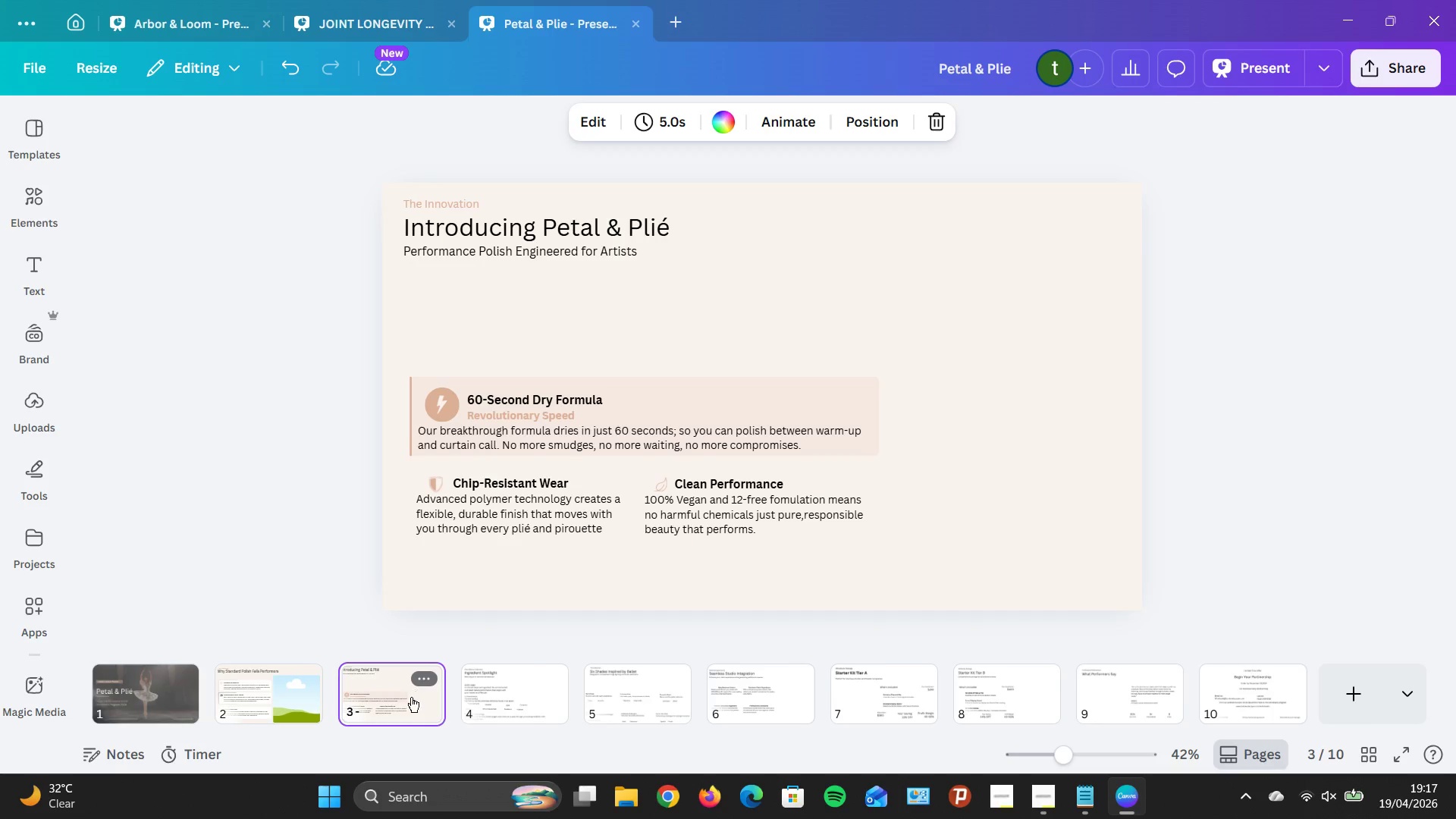 
left_click([297, 707])
 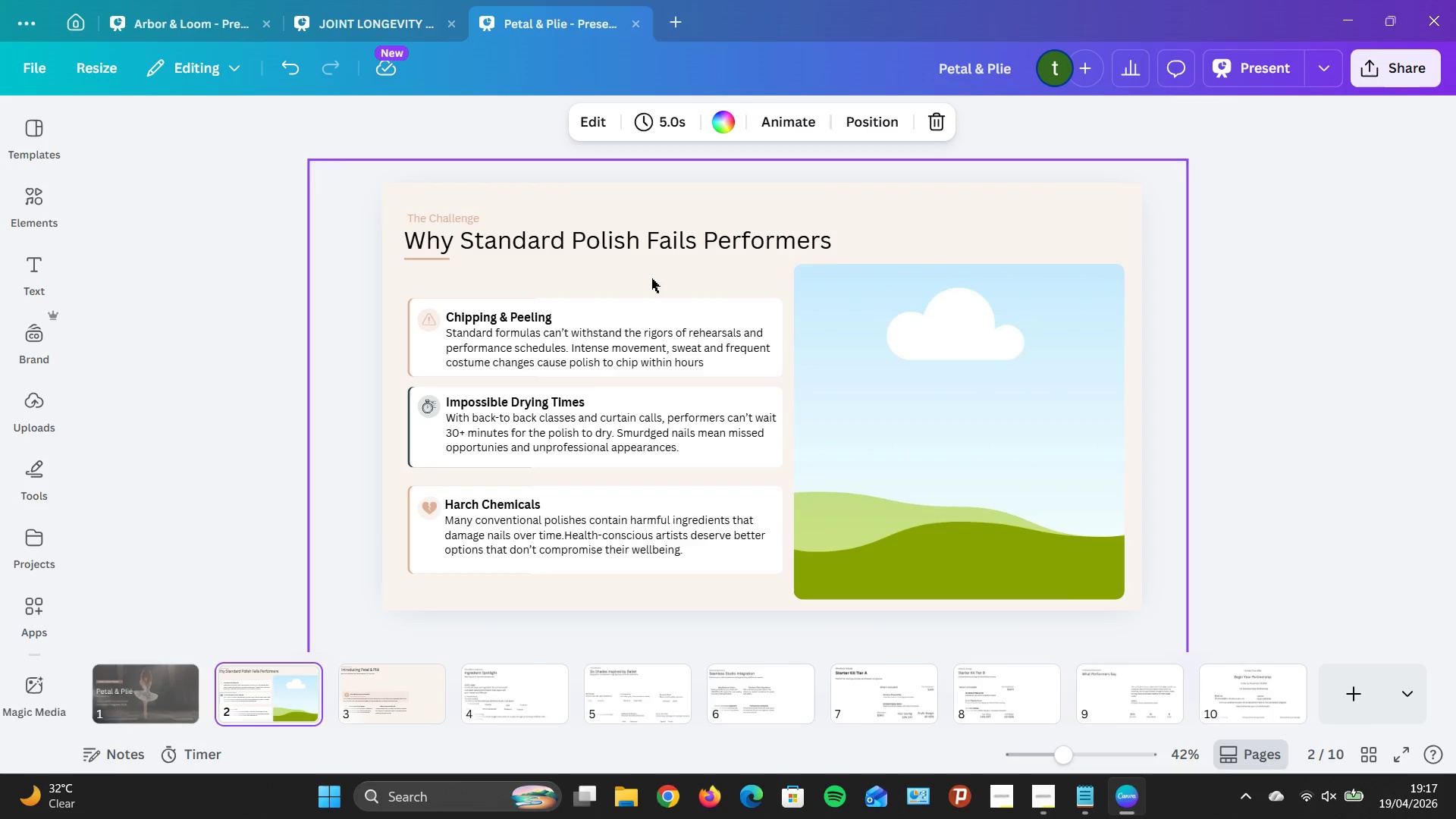 
left_click([971, 202])
 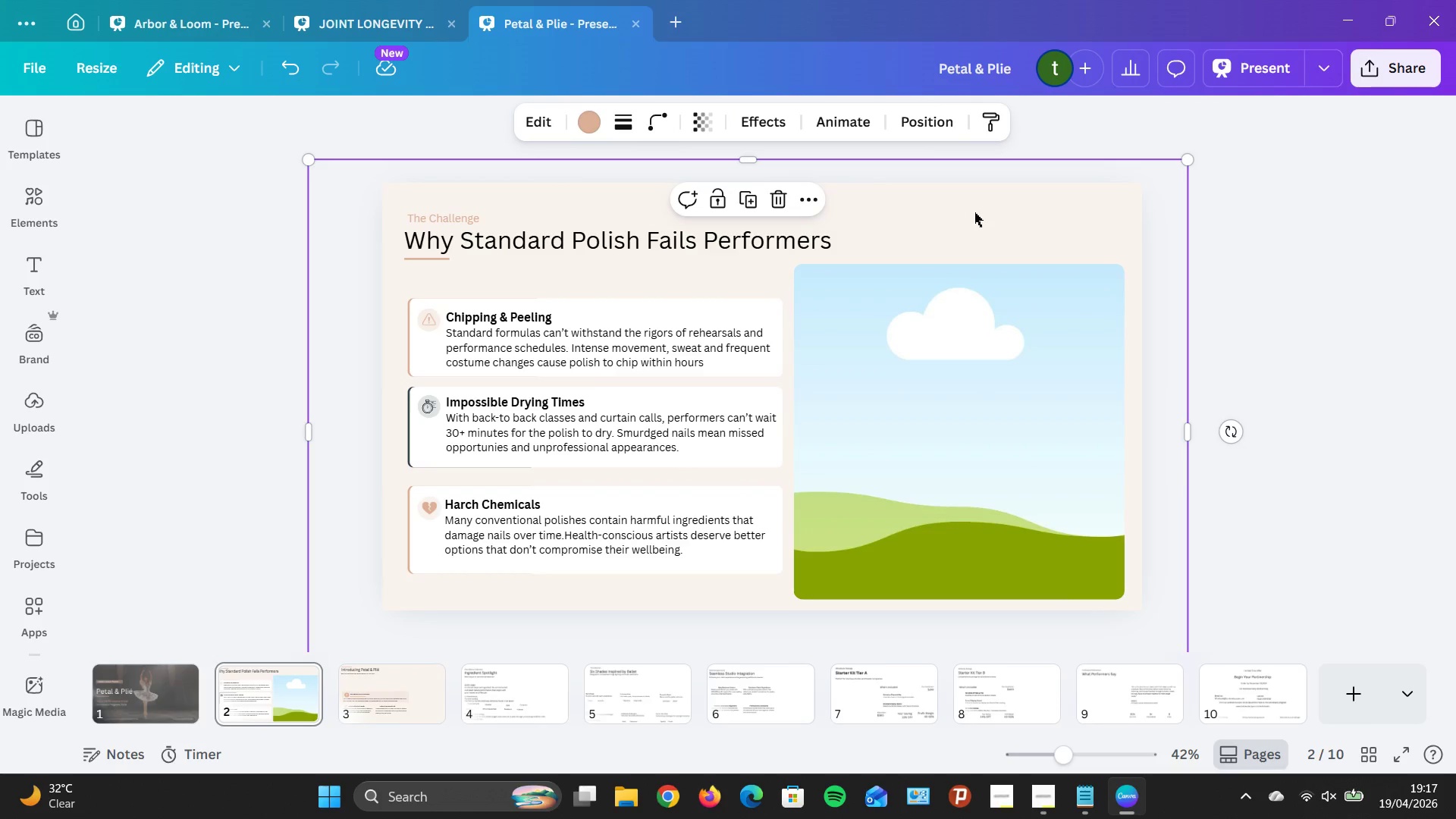 
wait(5.12)
 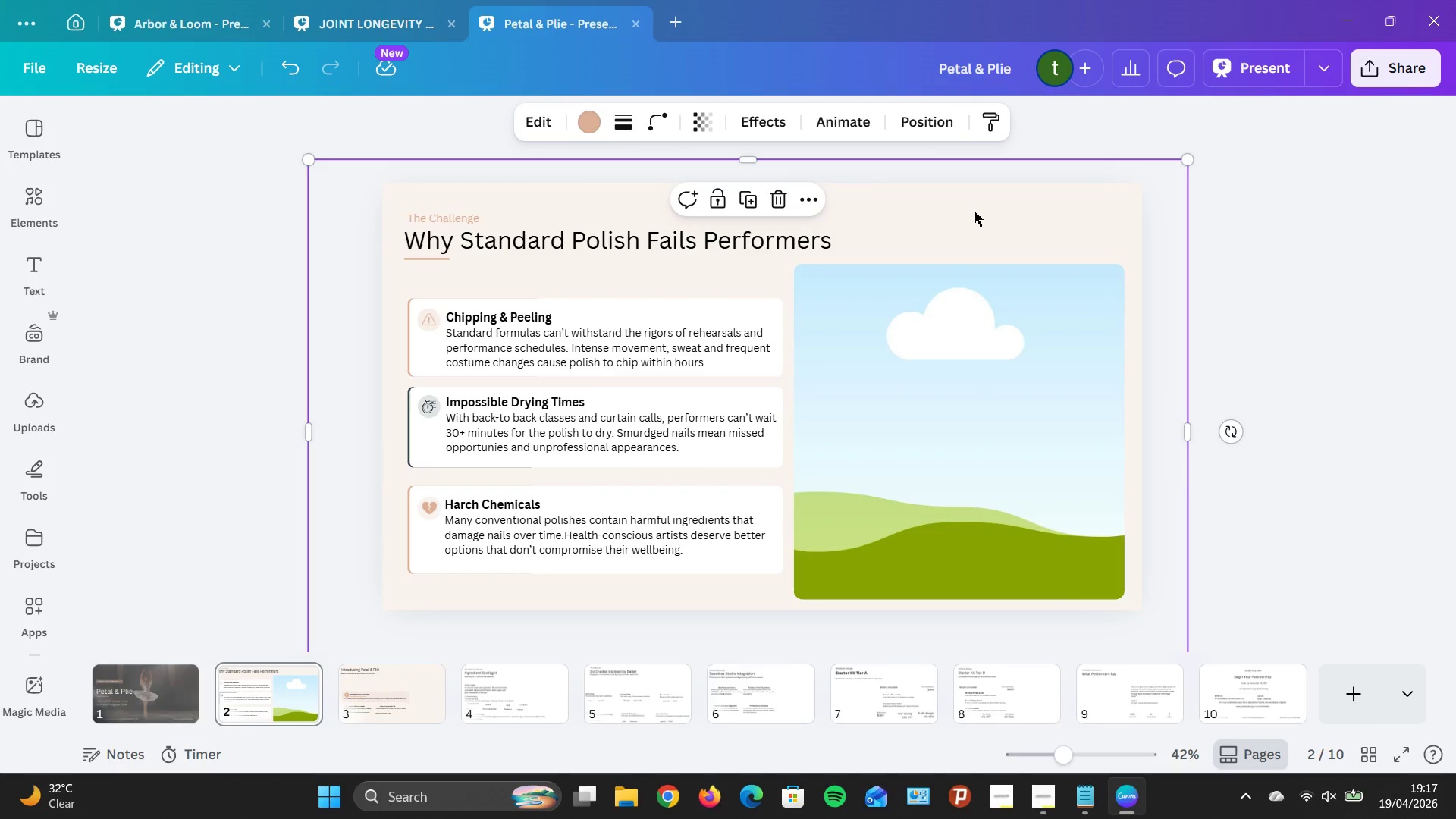 
left_click([975, 212])
 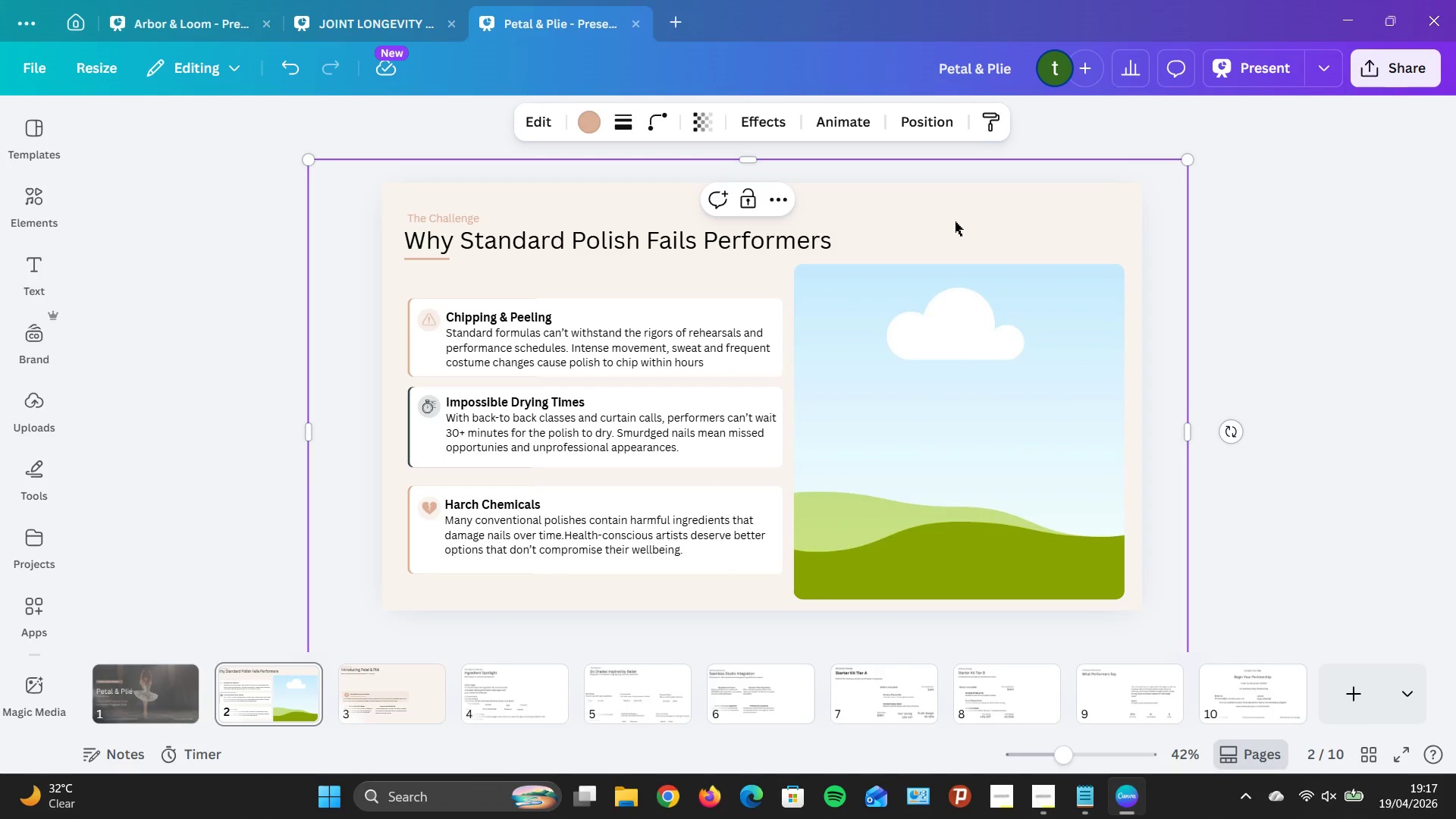 
wait(5.62)
 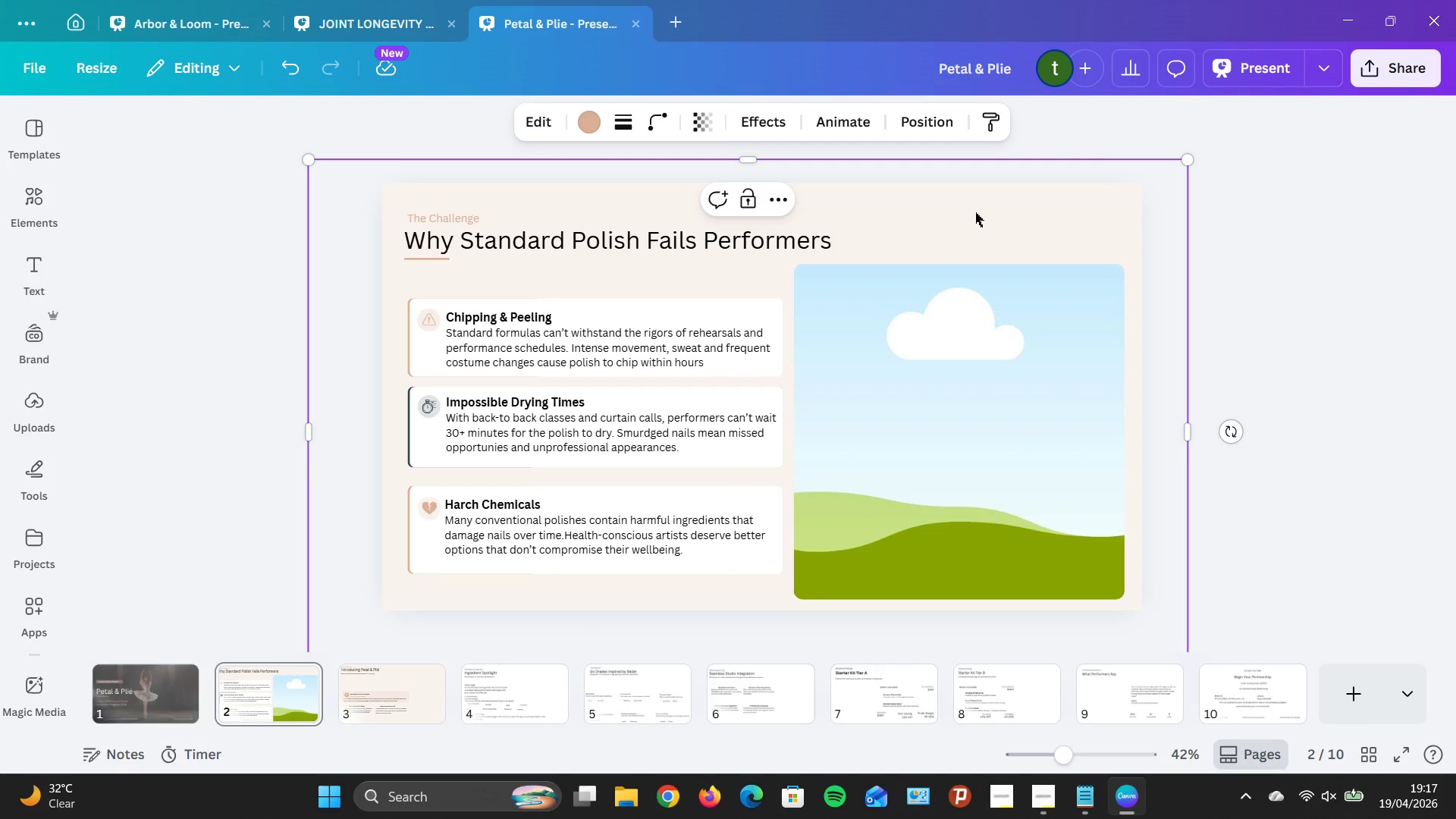 
left_click([955, 221])
 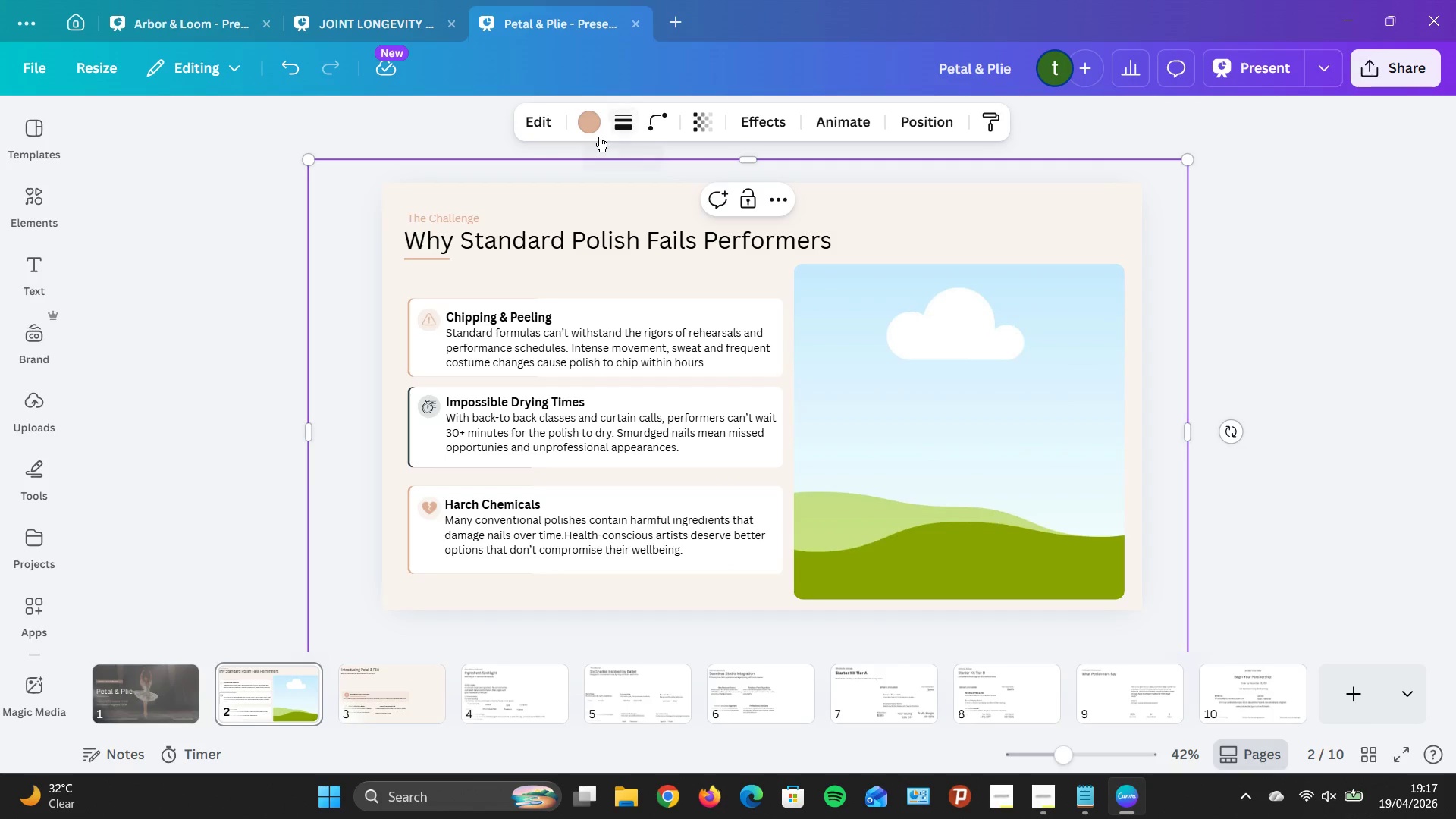 
left_click([598, 136])
 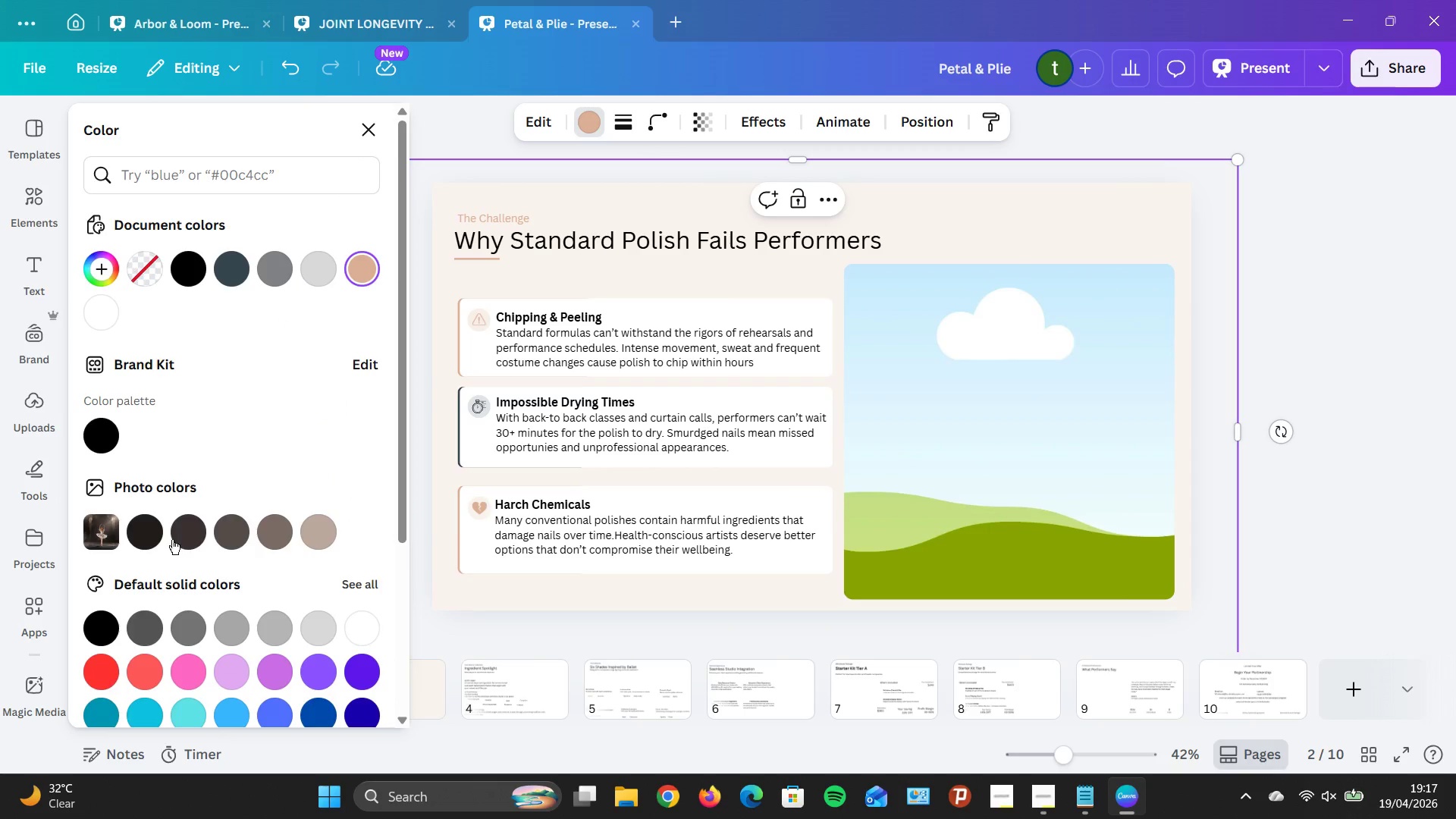 
scroll: coordinate [175, 530], scroll_direction: down, amount: 1.0
 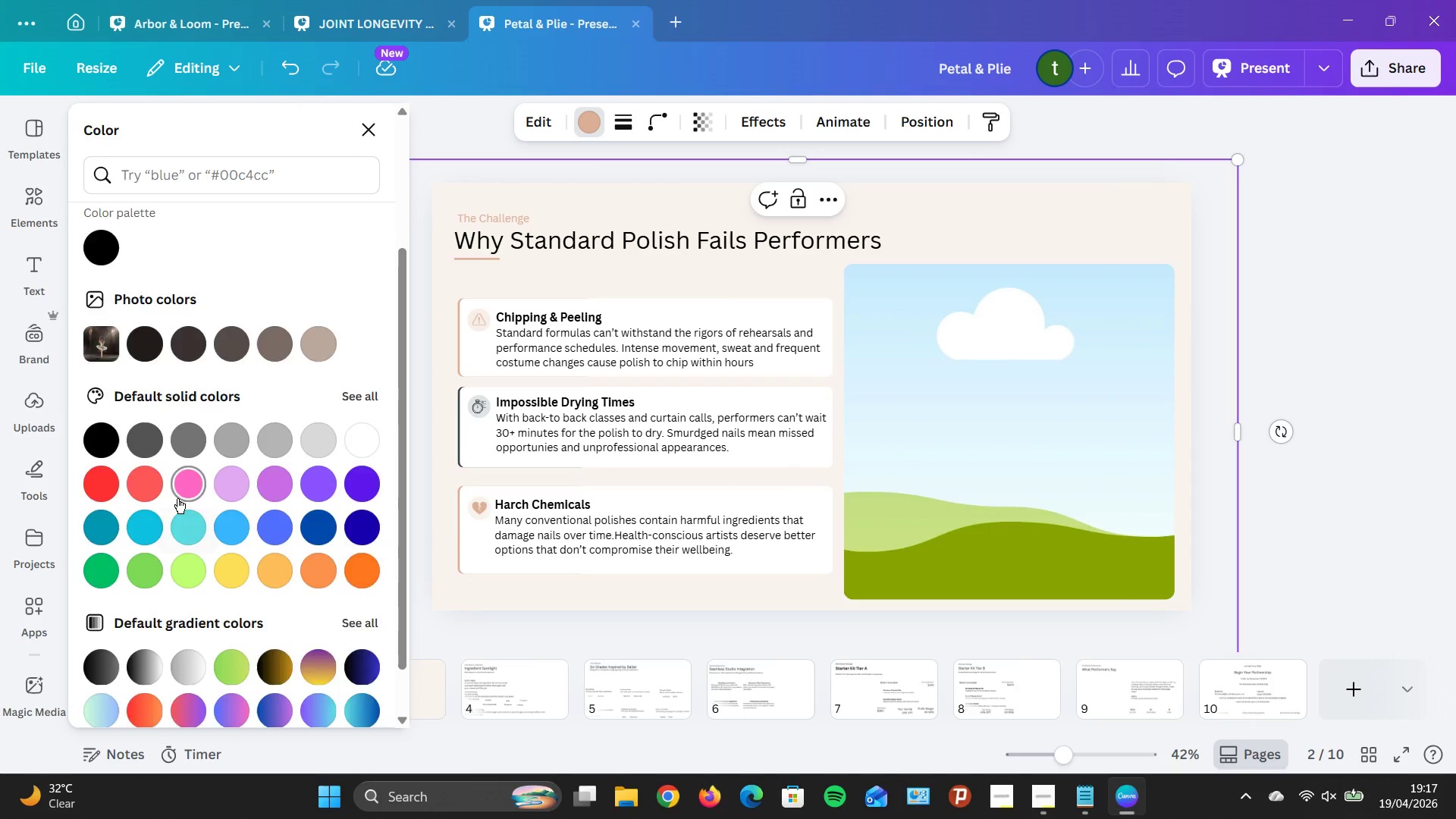 
scroll: coordinate [177, 498], scroll_direction: up, amount: 4.0
 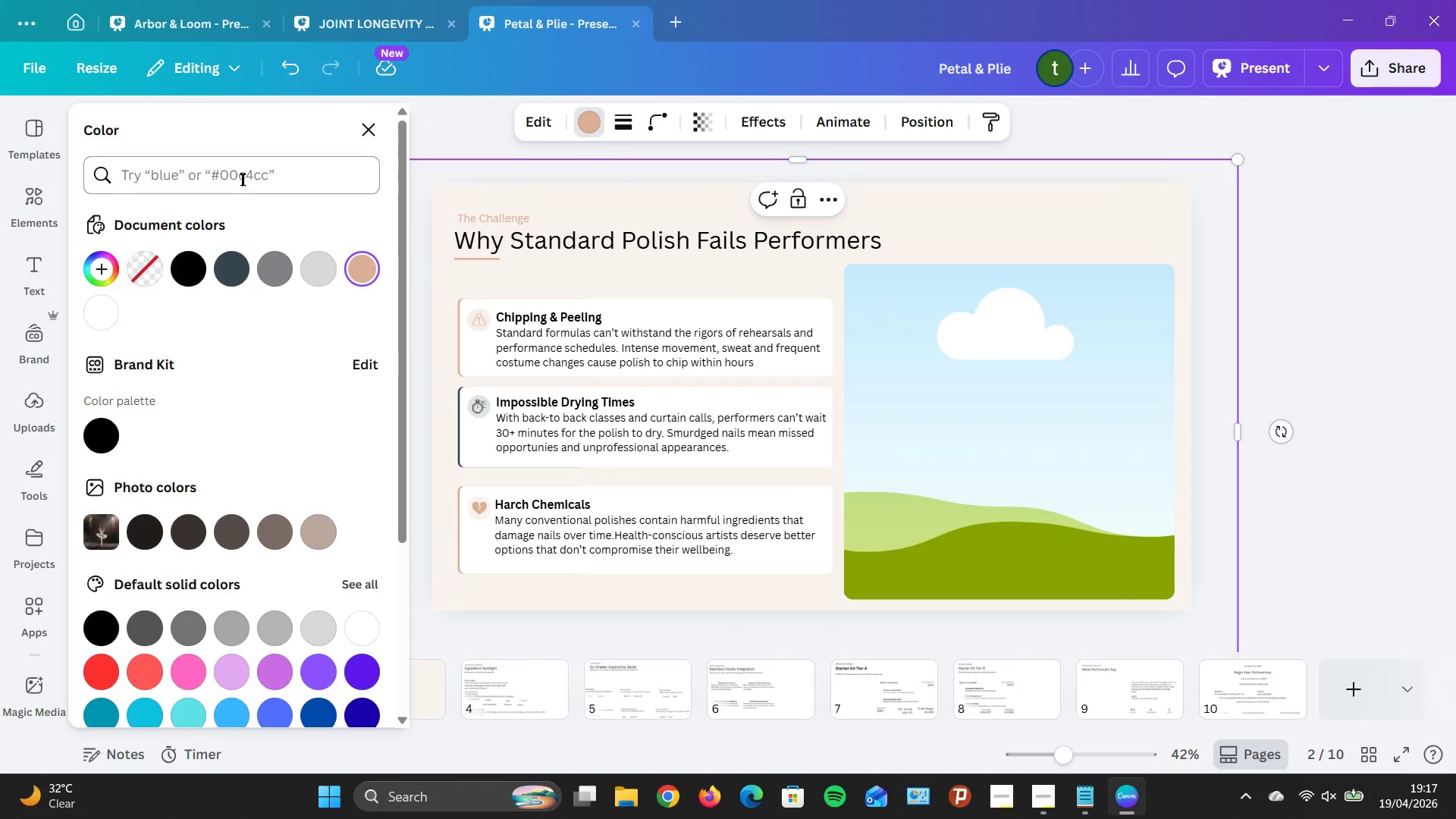 
left_click([244, 176])
 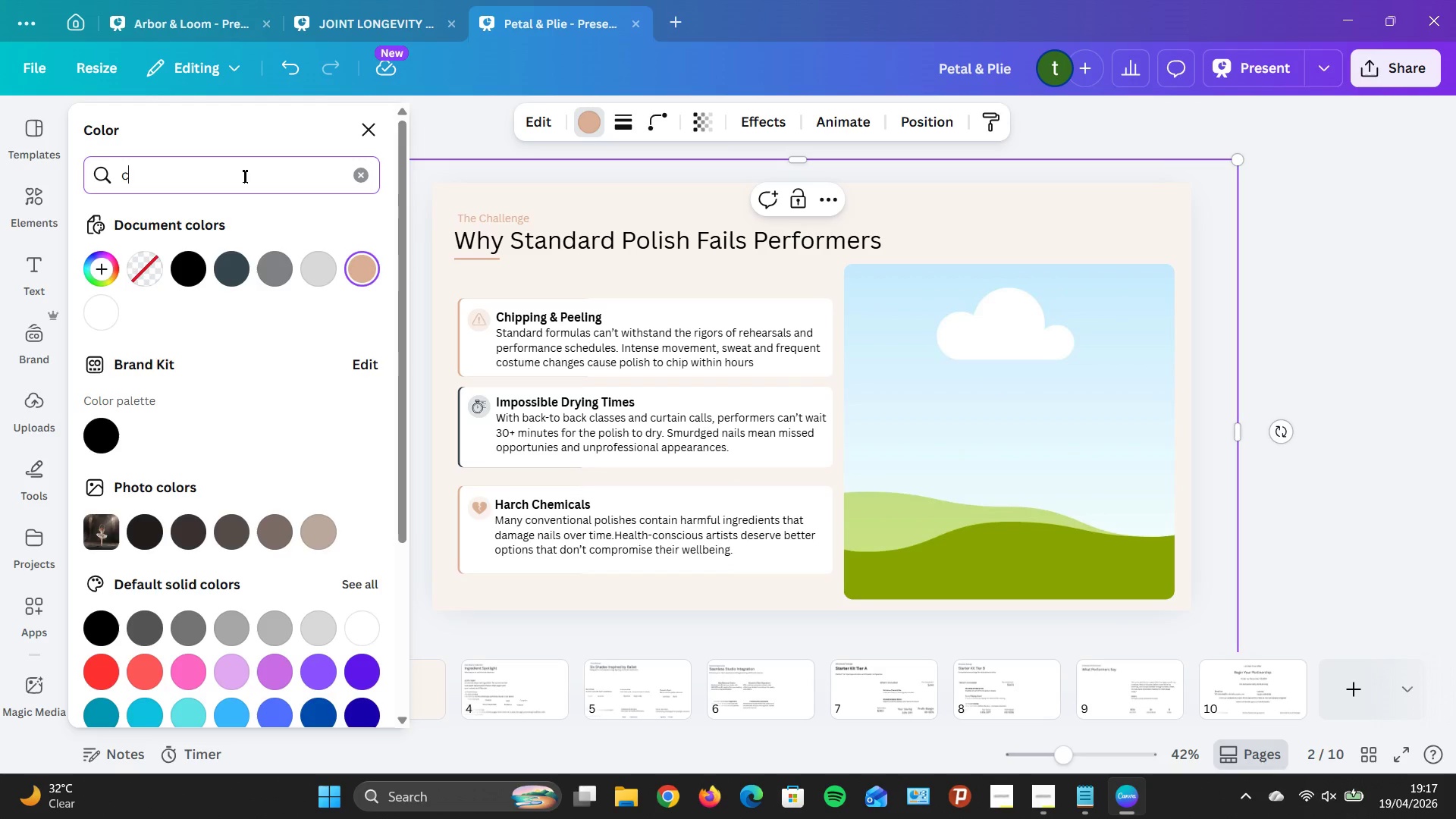 
type(crea)
 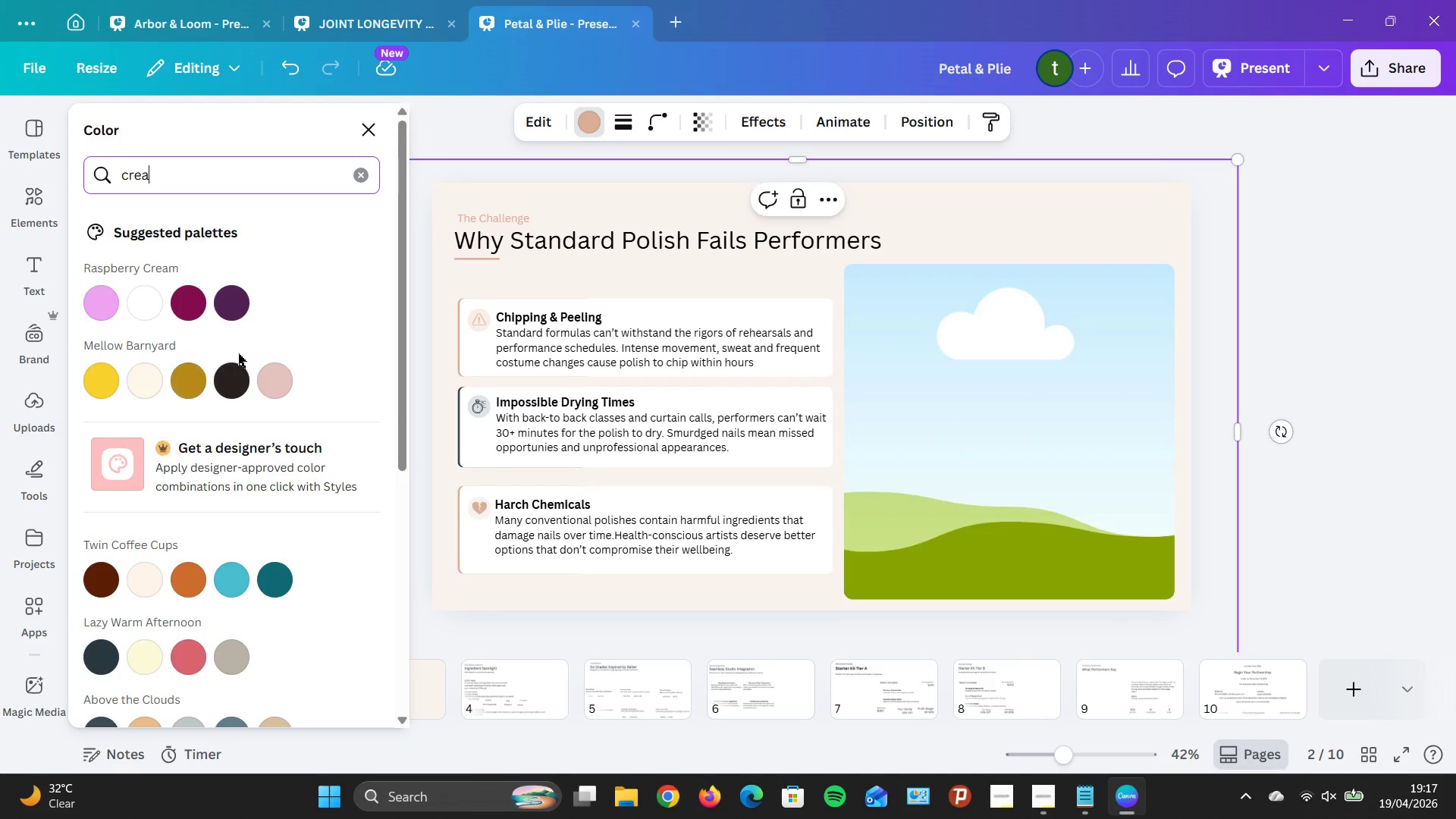 
key(M)
 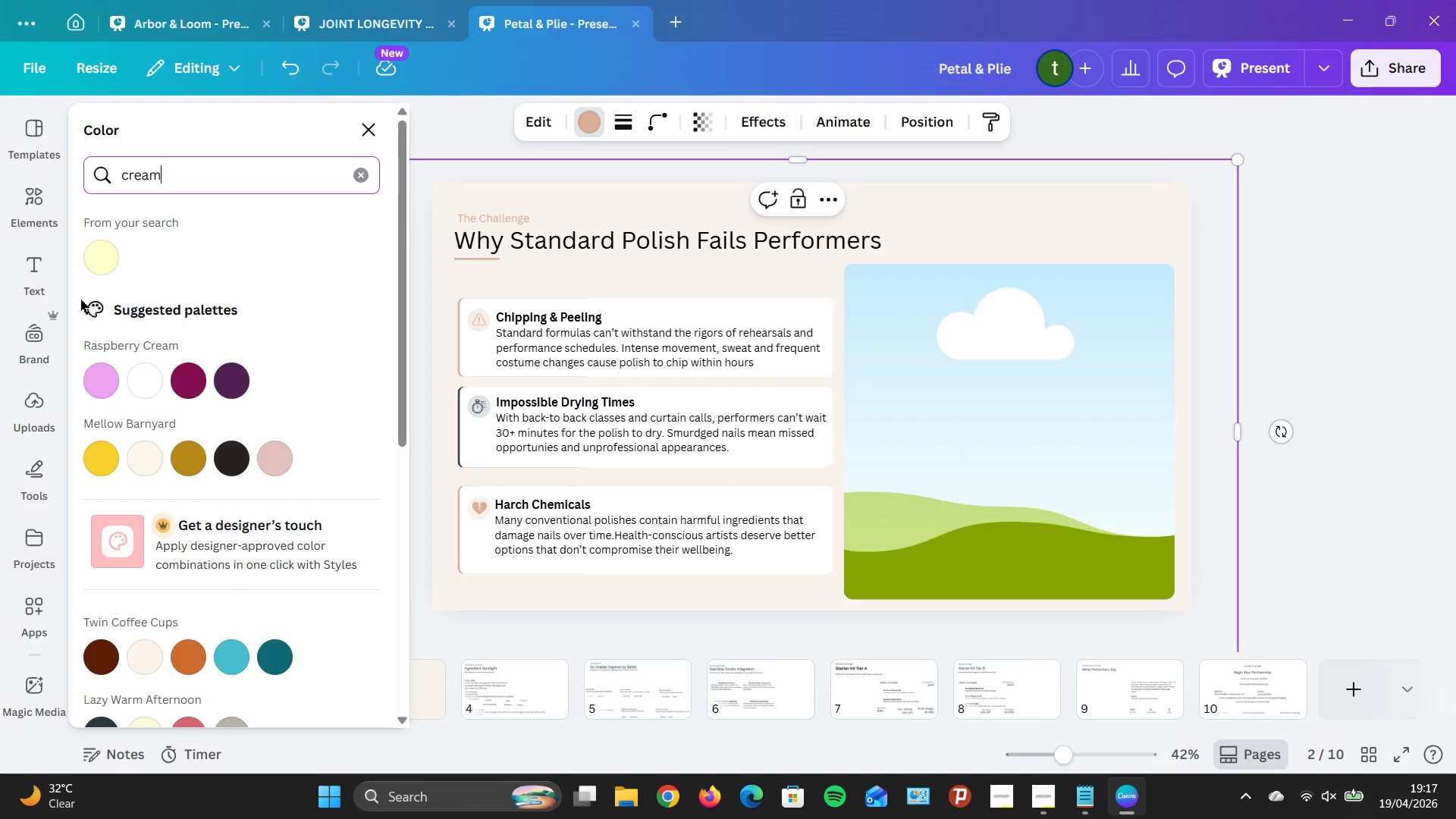 
left_click([112, 262])
 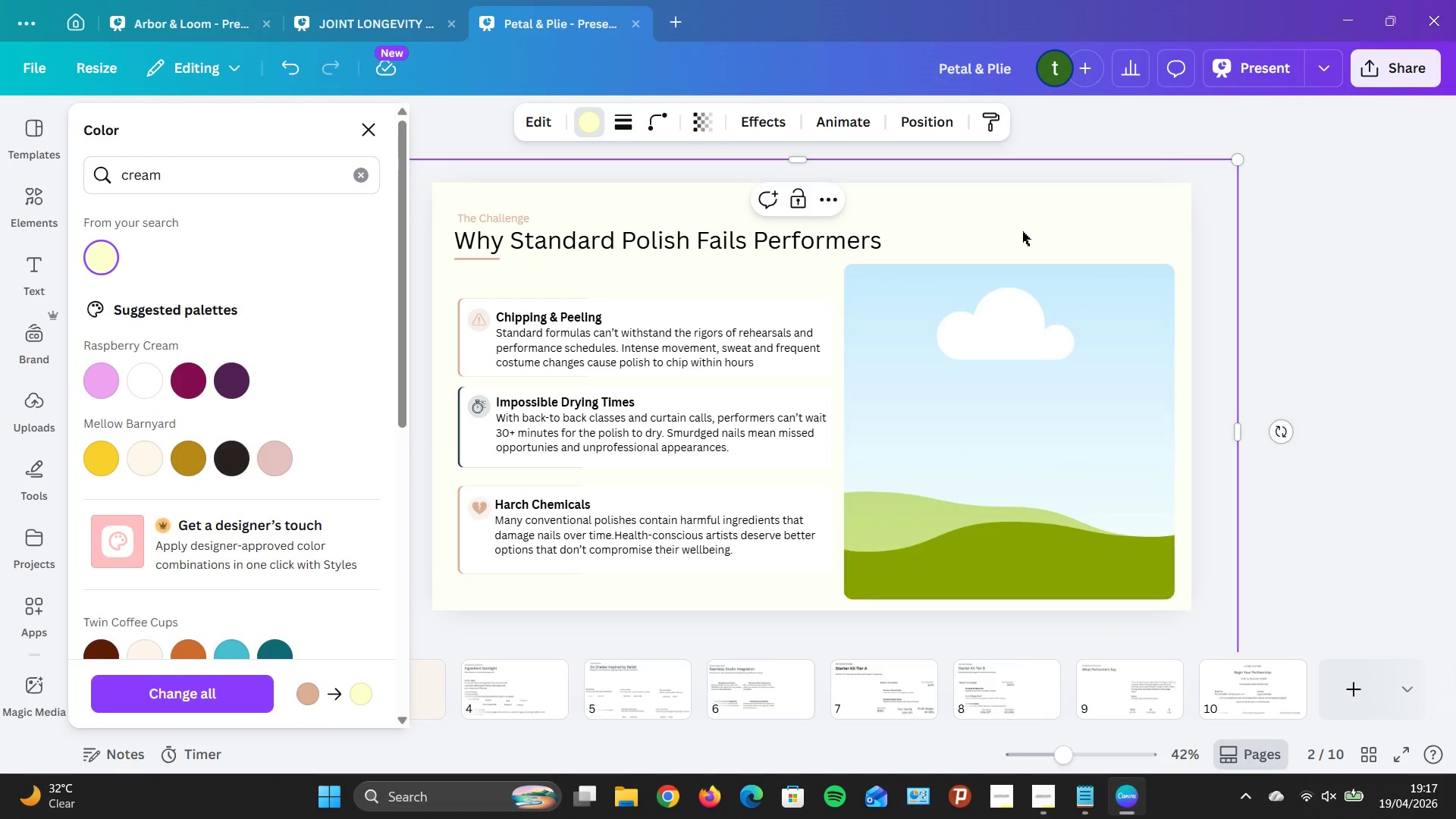 
left_click([1048, 218])
 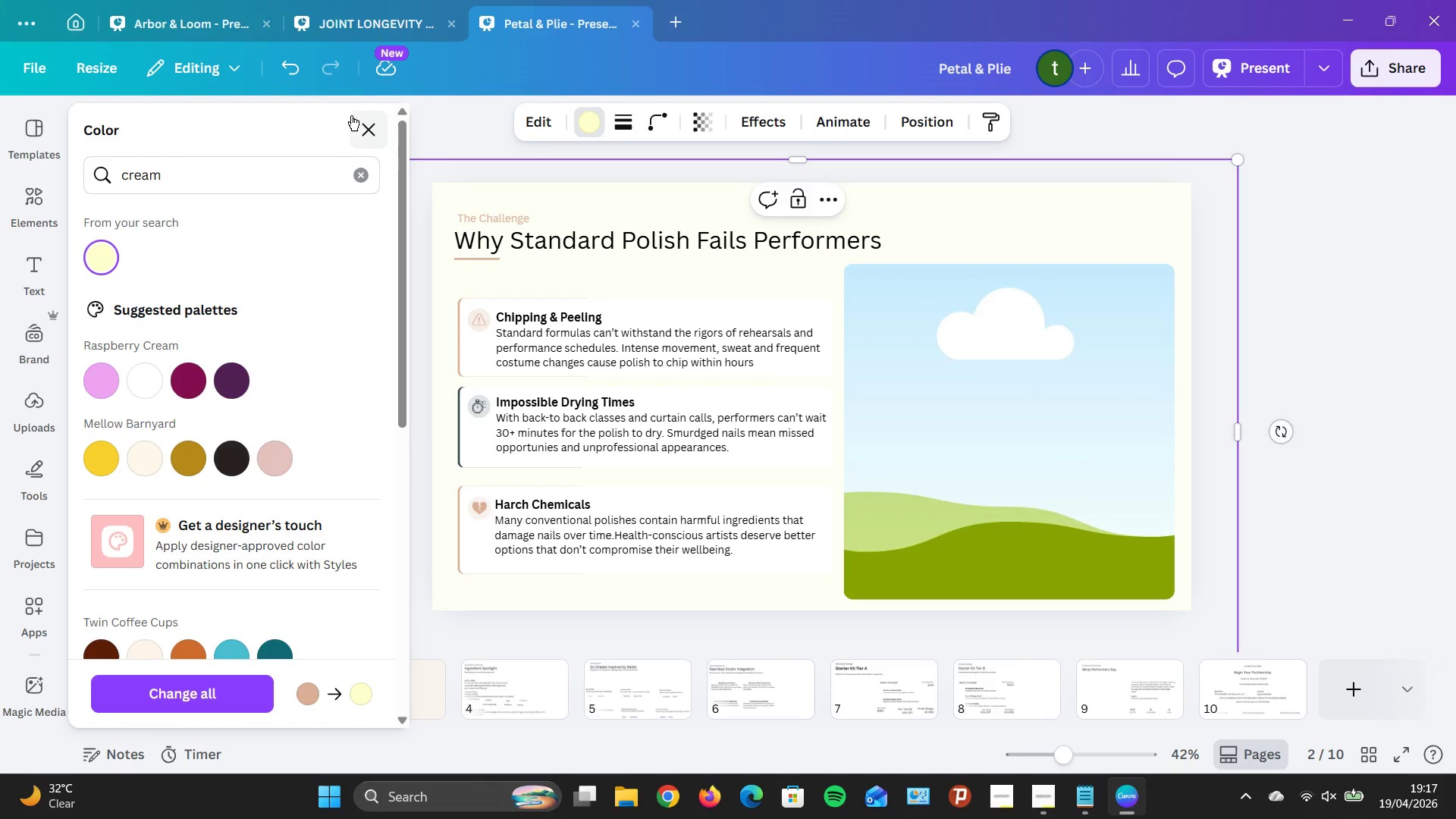 
left_click([362, 124])
 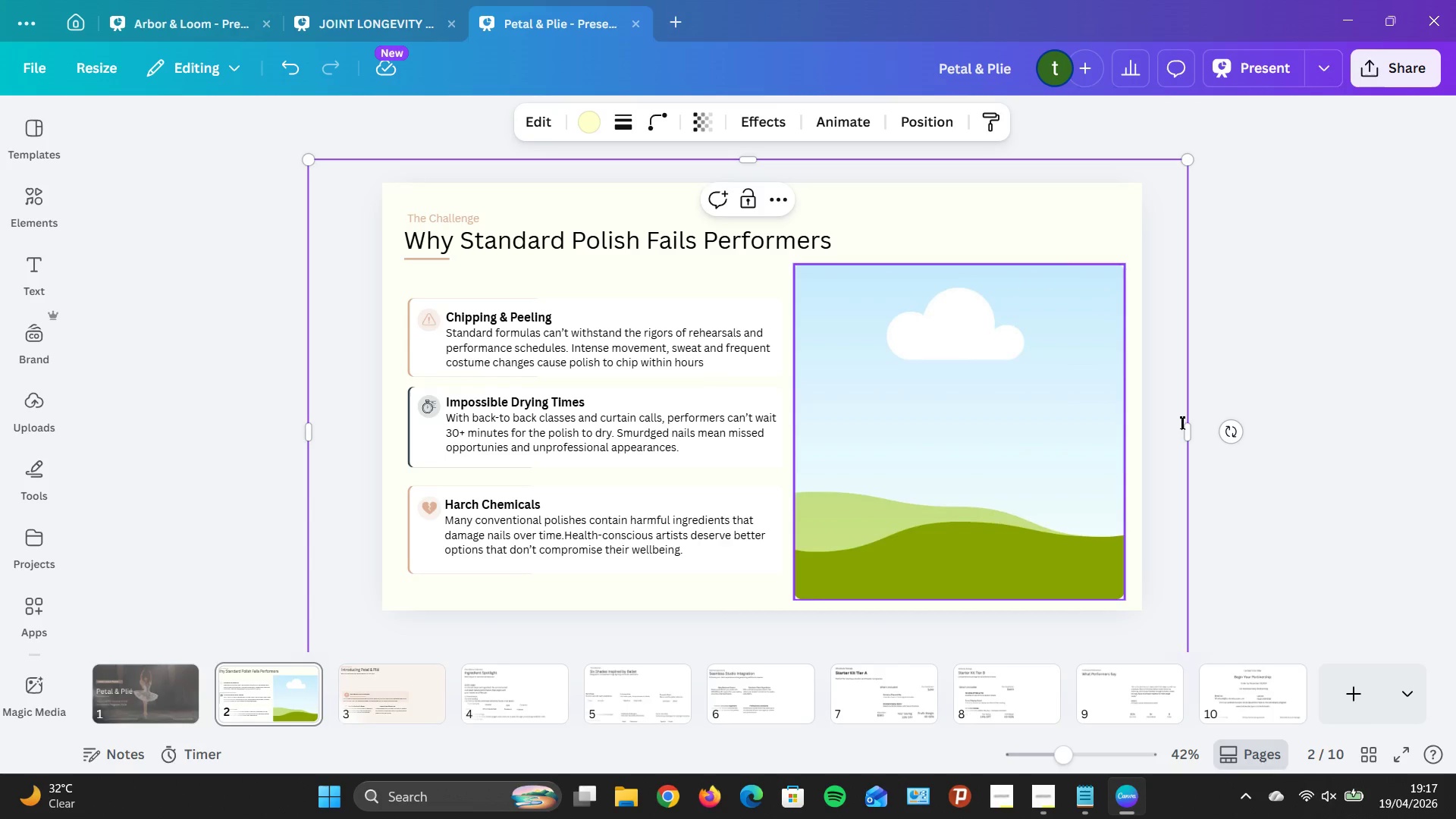 
left_click([1219, 308])
 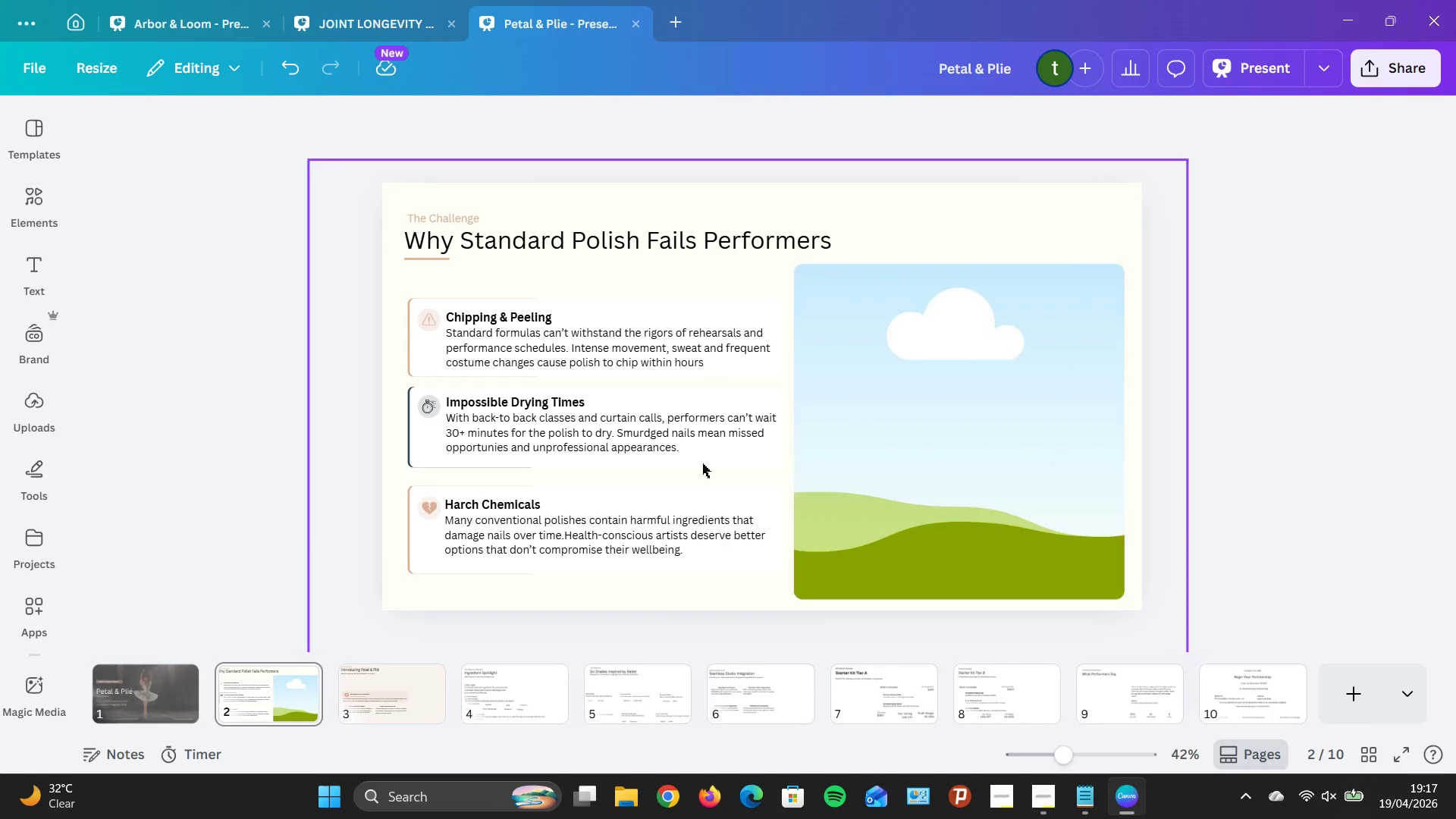 
left_click([391, 712])
 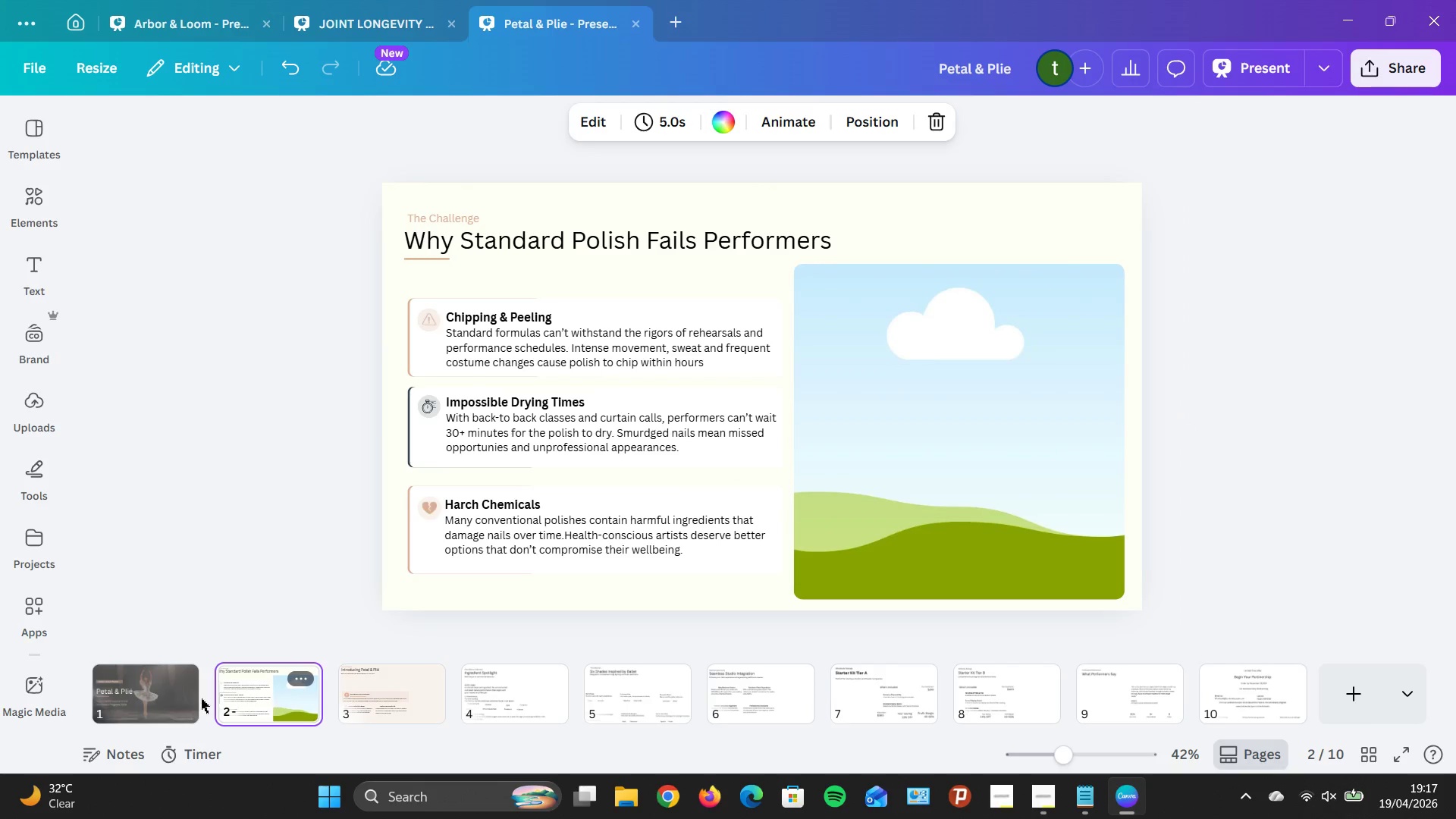 
left_click([144, 692])
 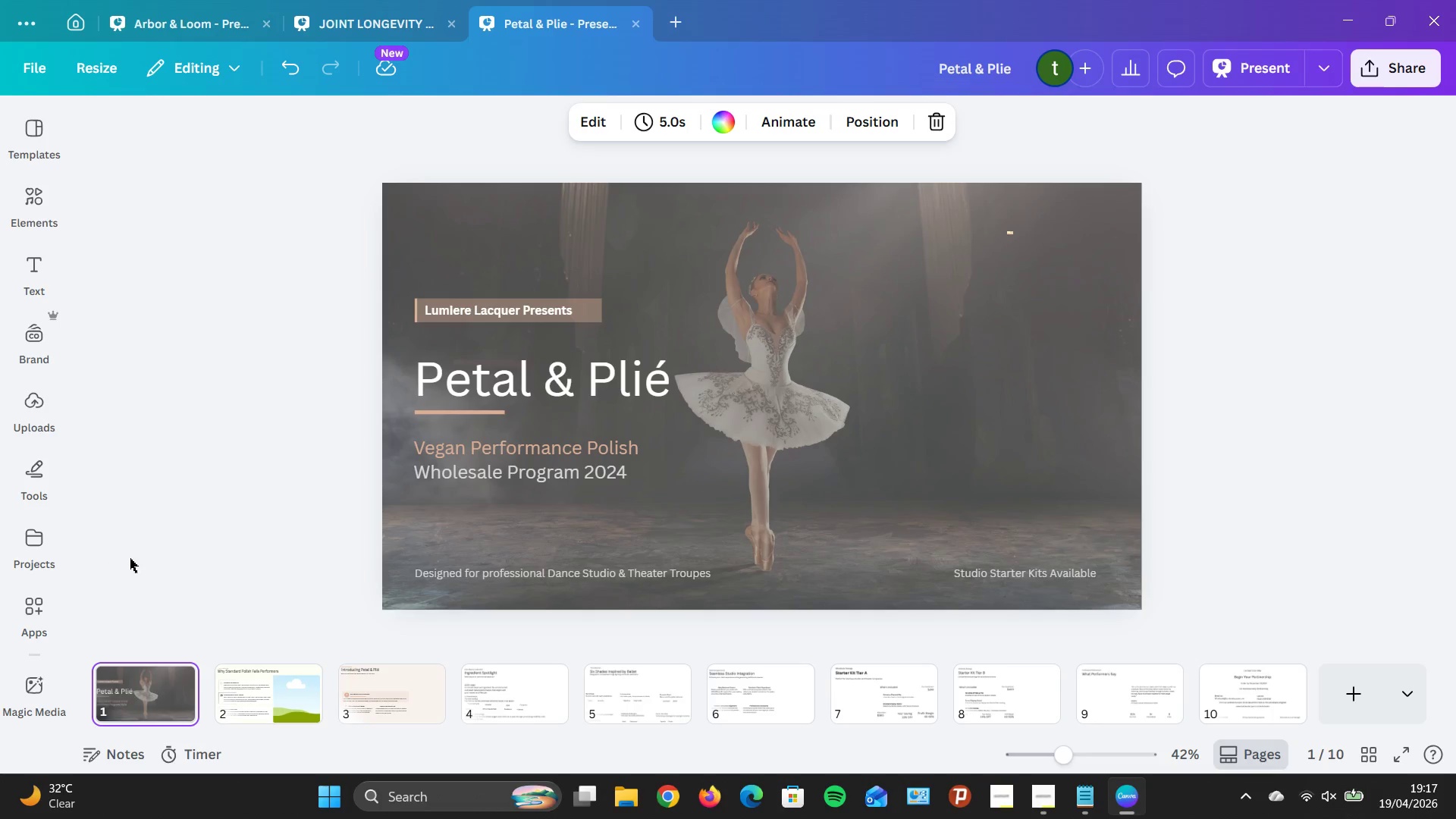 
wait(5.98)
 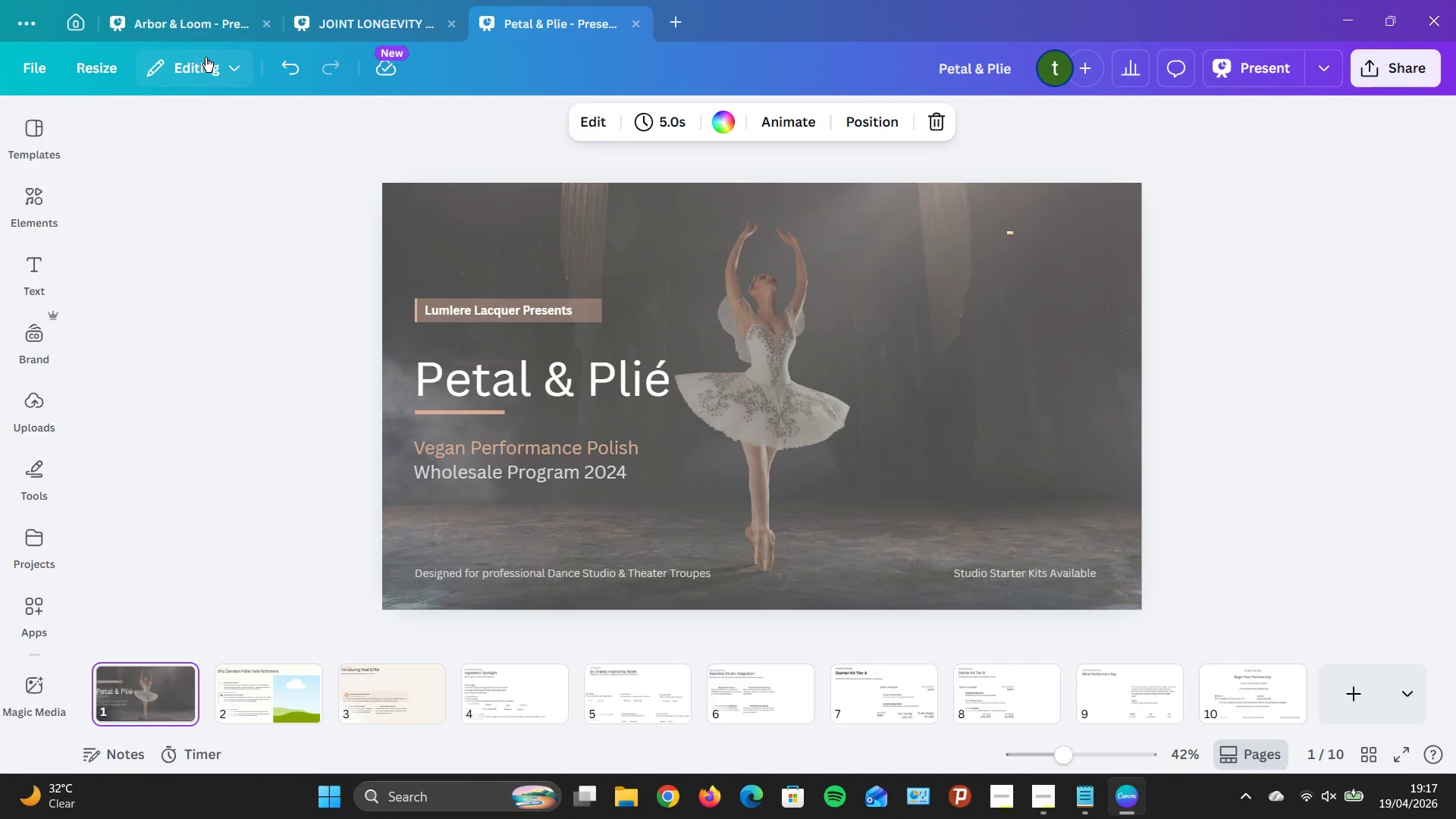 
left_click([266, 701])
 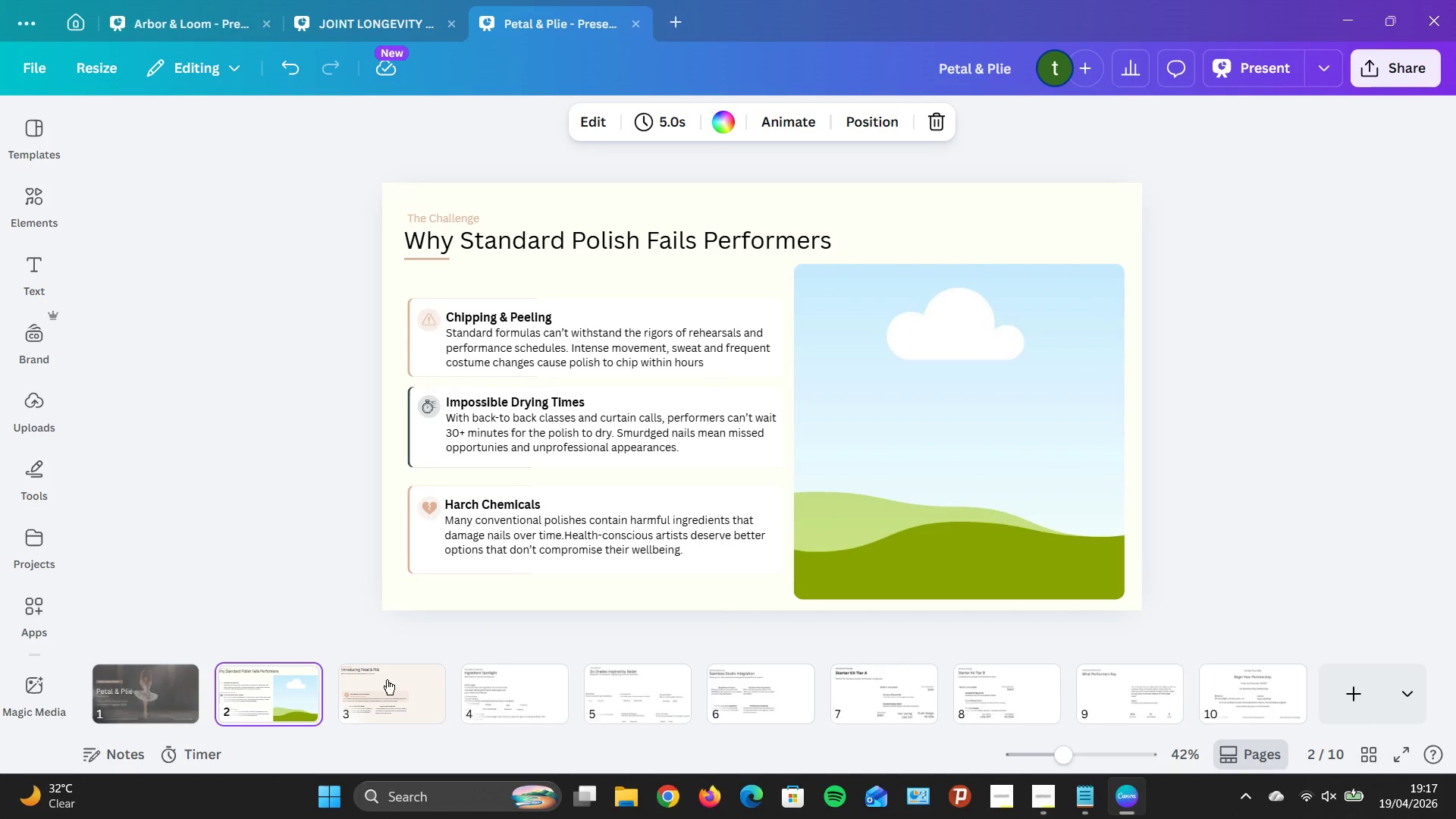 
left_click([387, 679])
 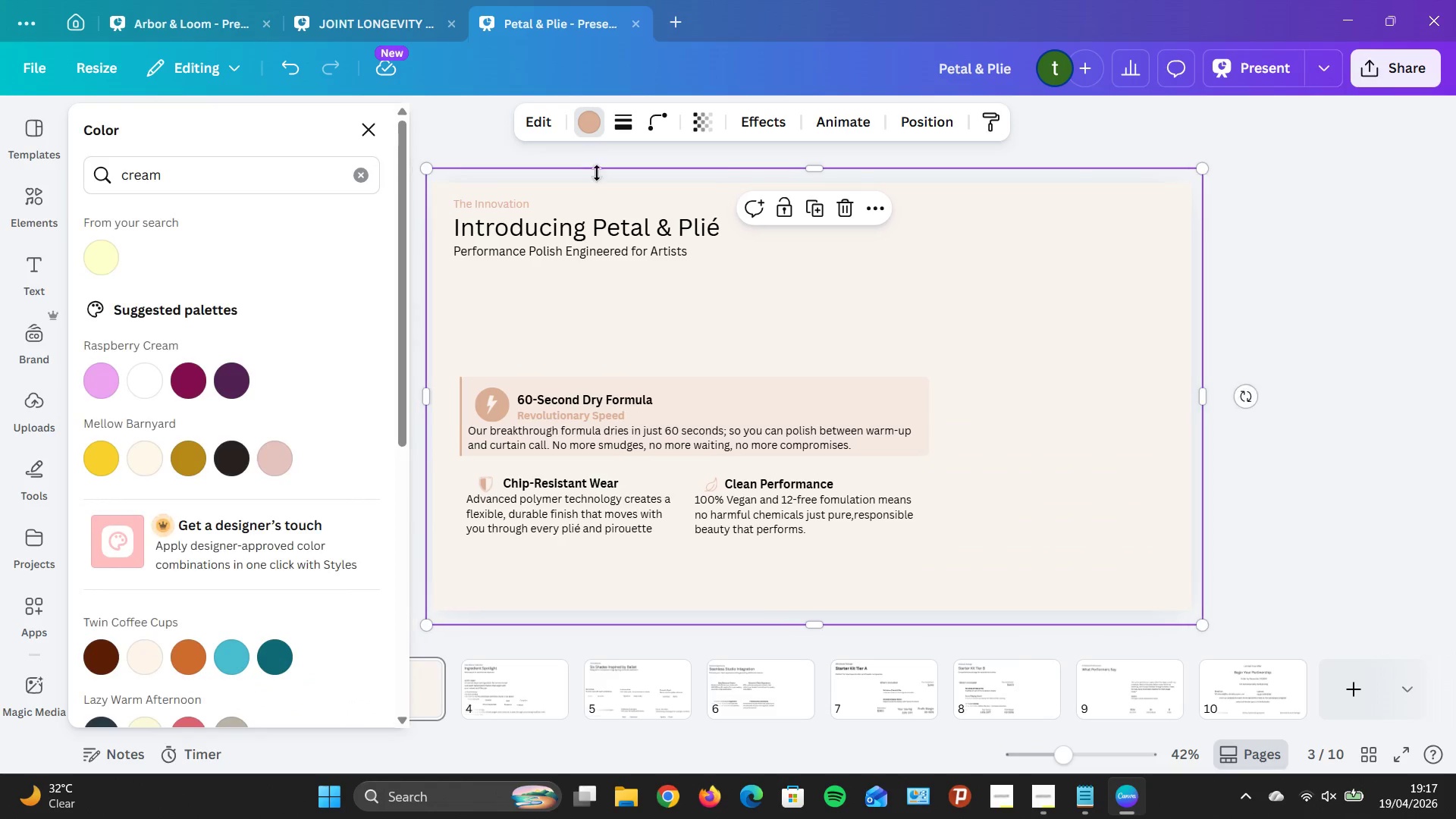 
left_click([92, 260])
 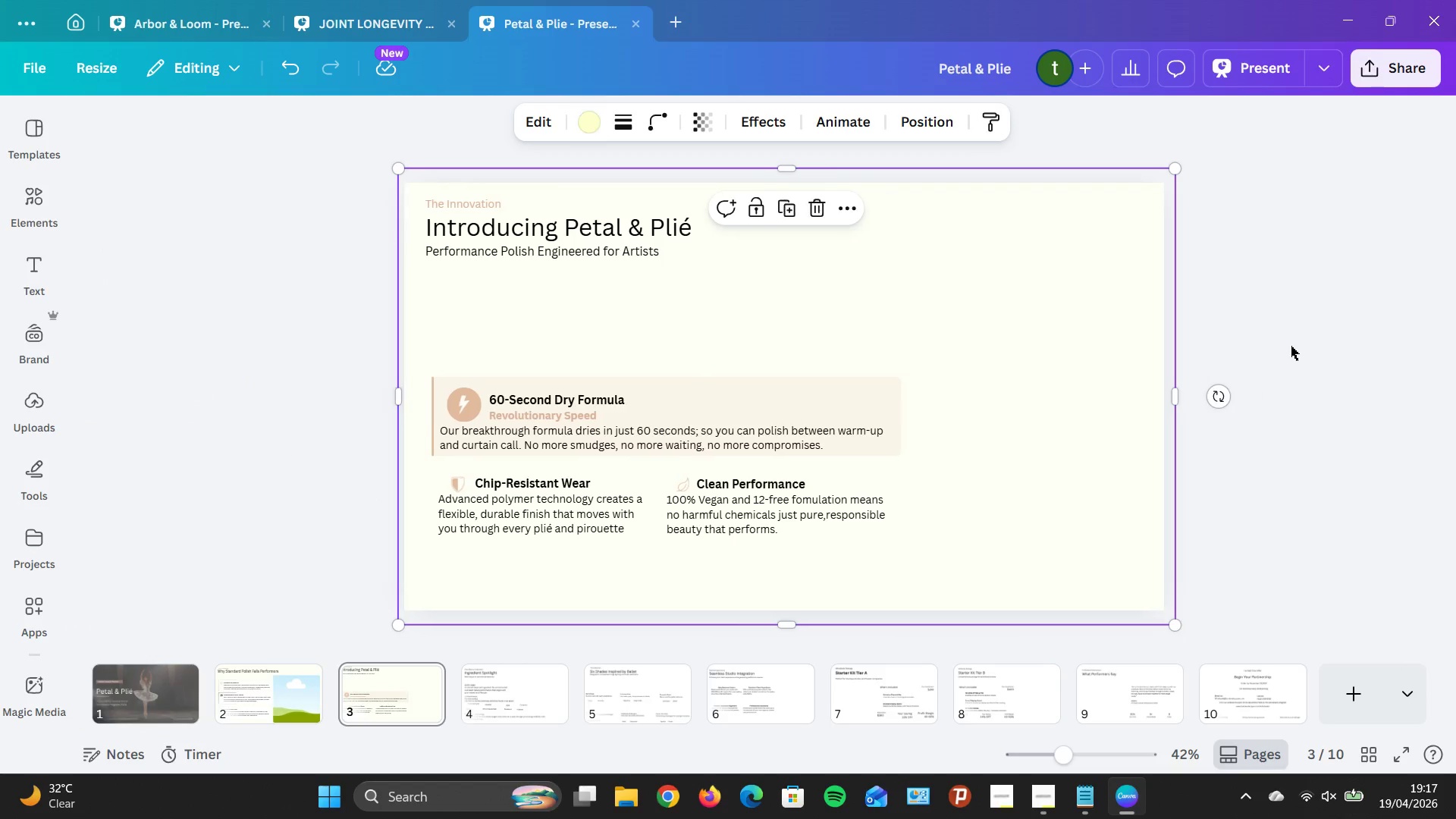 
left_click([1298, 338])
 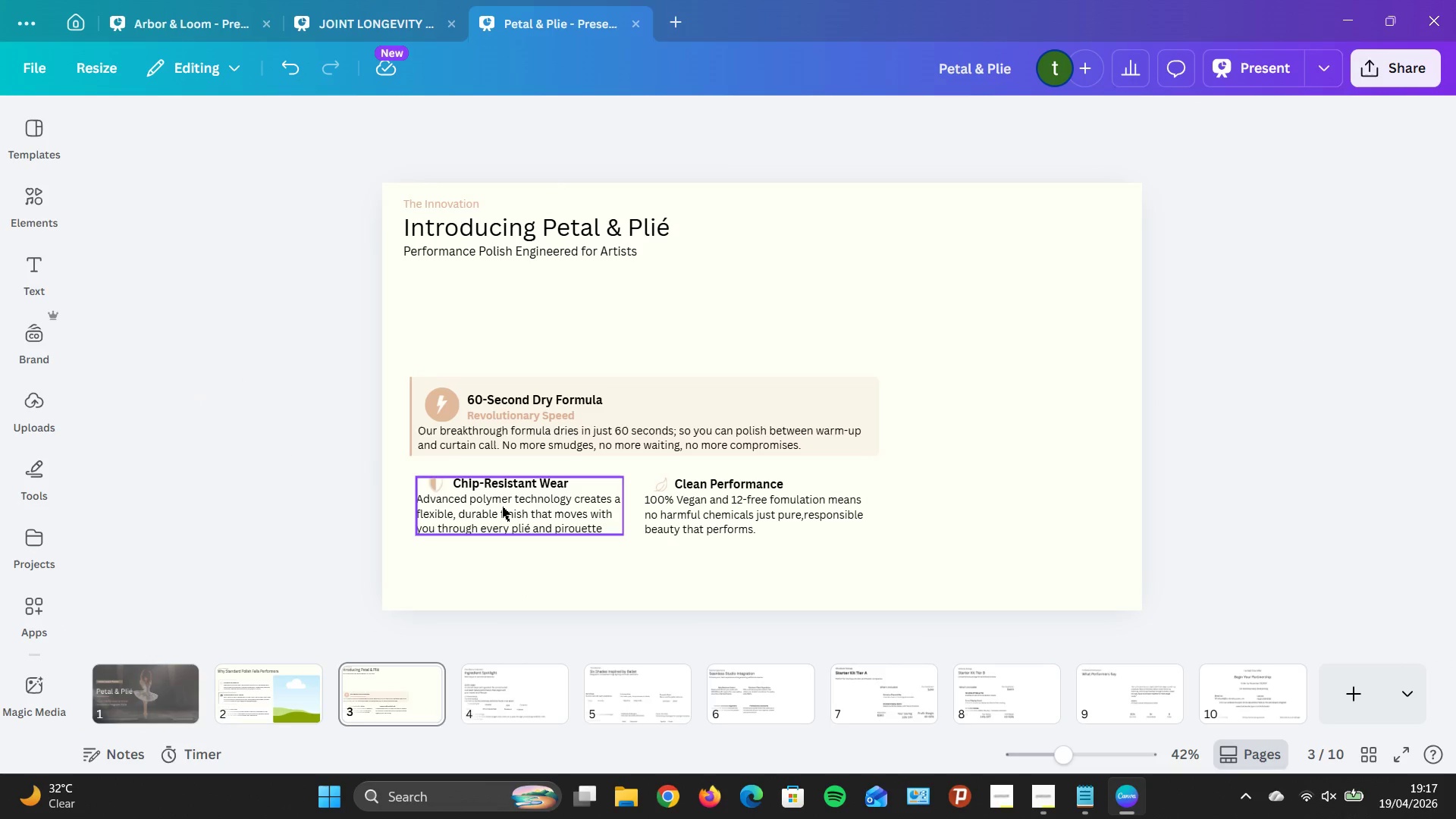 
left_click([500, 507])
 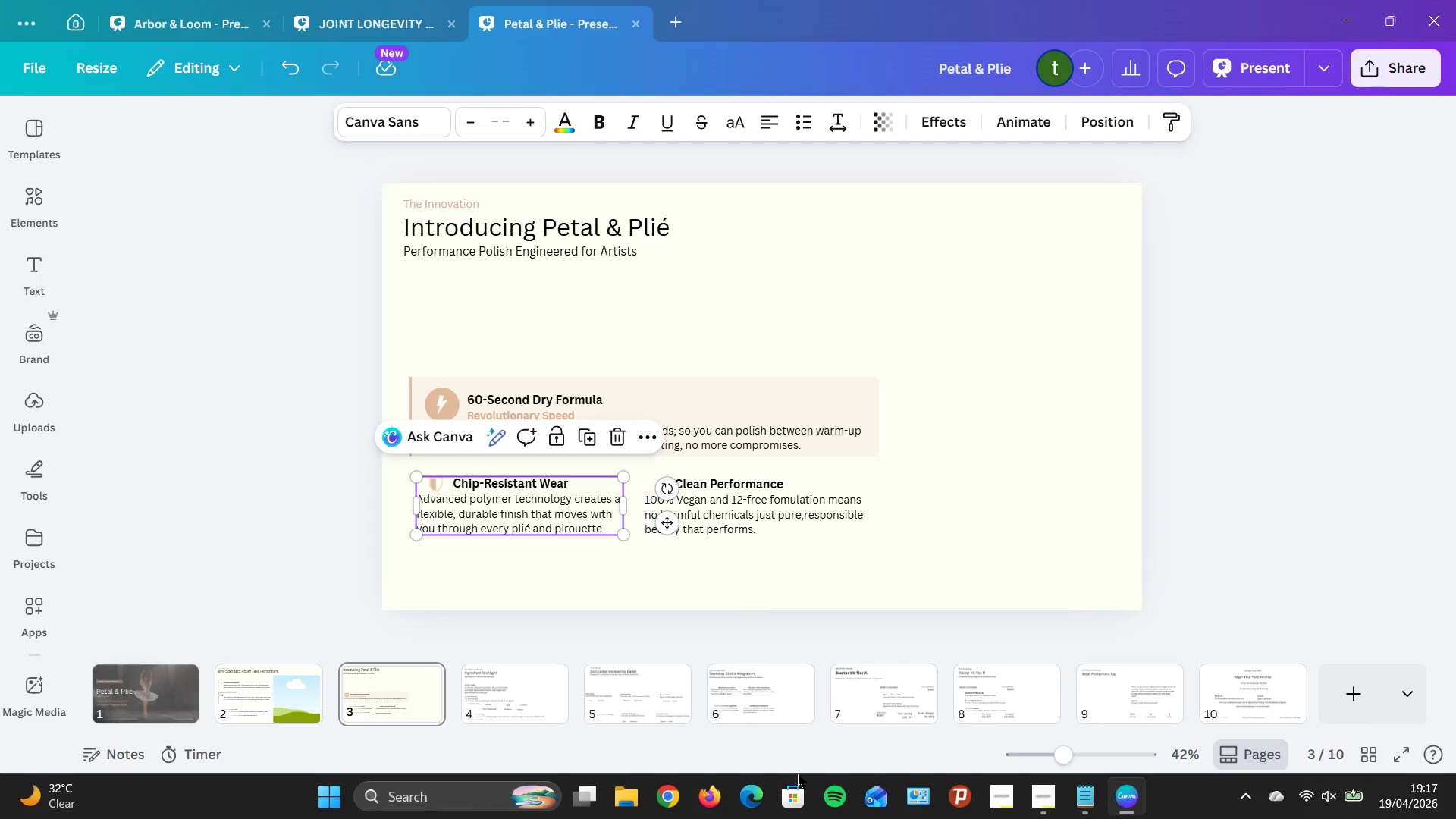 
left_click([1114, 122])
 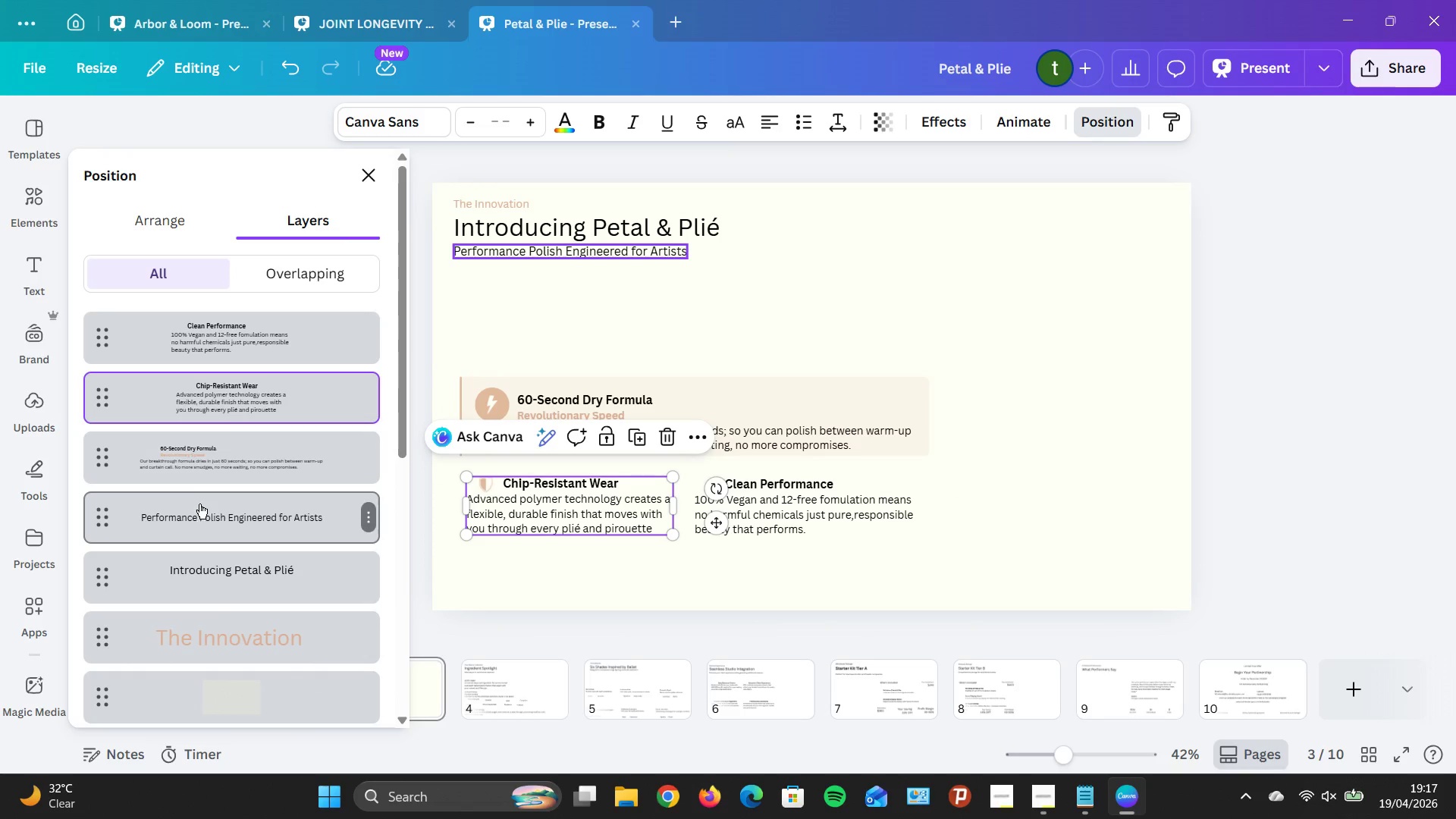 
scroll: coordinate [251, 426], scroll_direction: down, amount: 7.0
 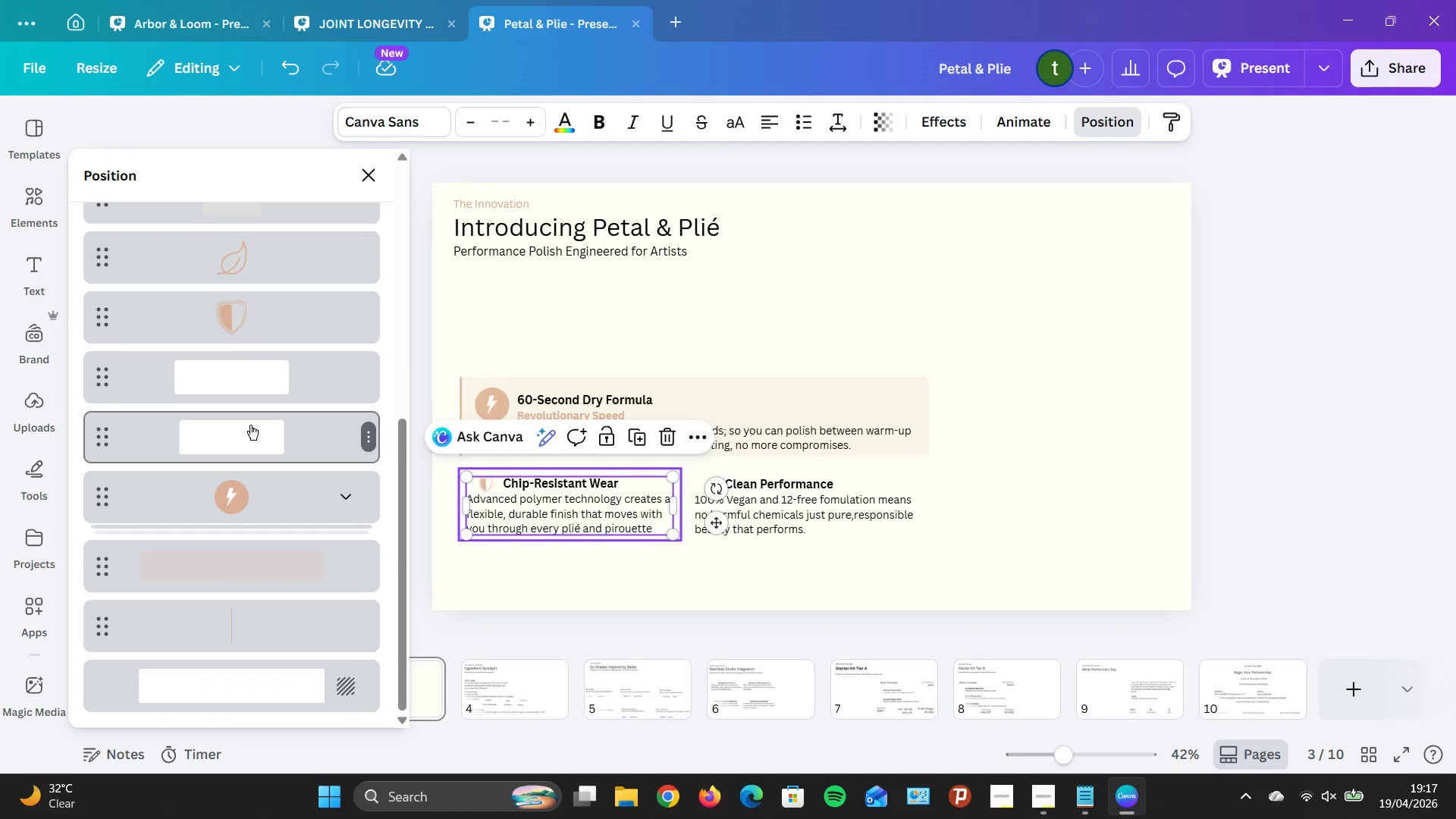 
left_click_drag(start_coordinate=[249, 425], to_coordinate=[254, 438])
 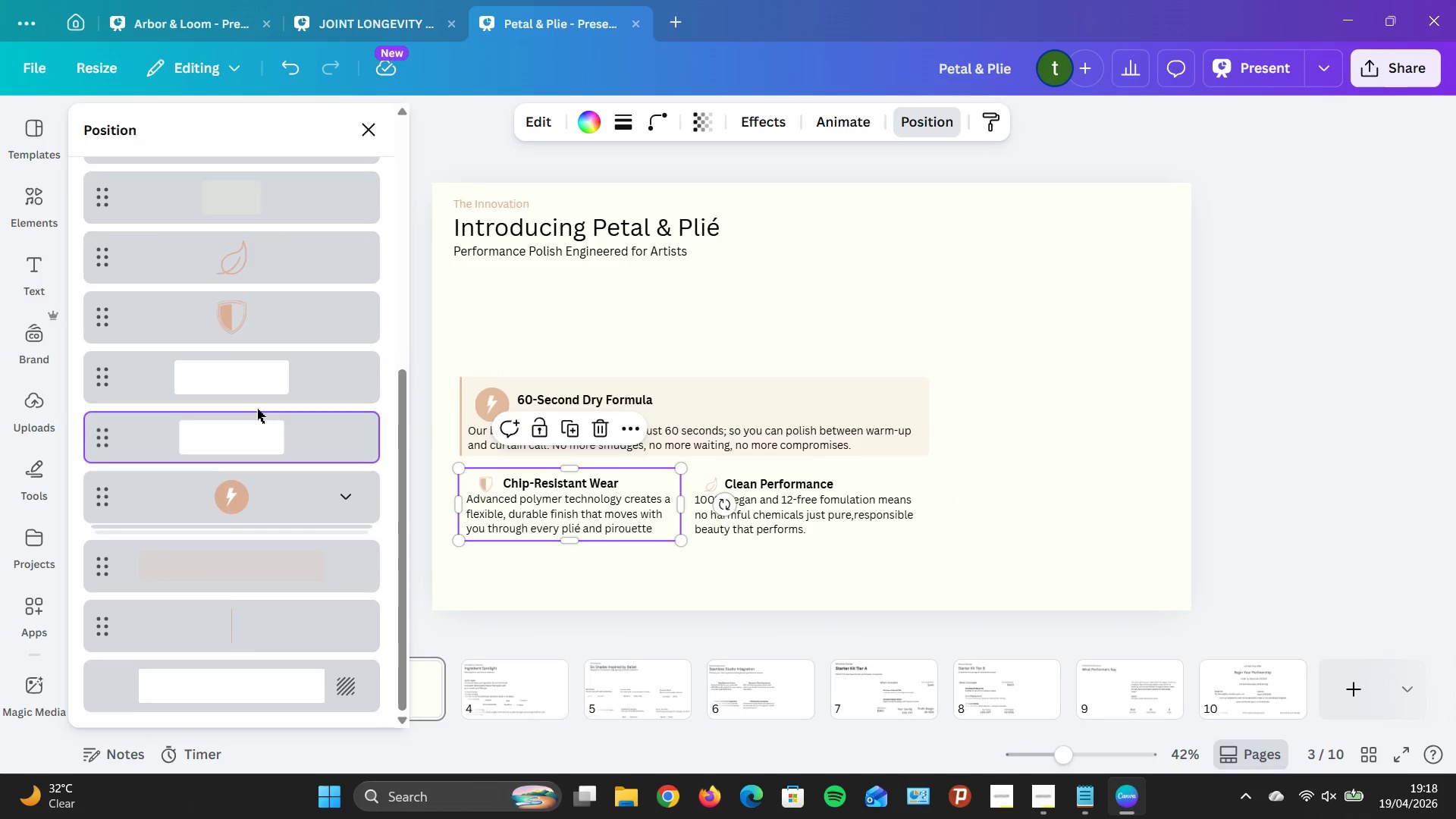 
scroll: coordinate [256, 388], scroll_direction: up, amount: 5.0
 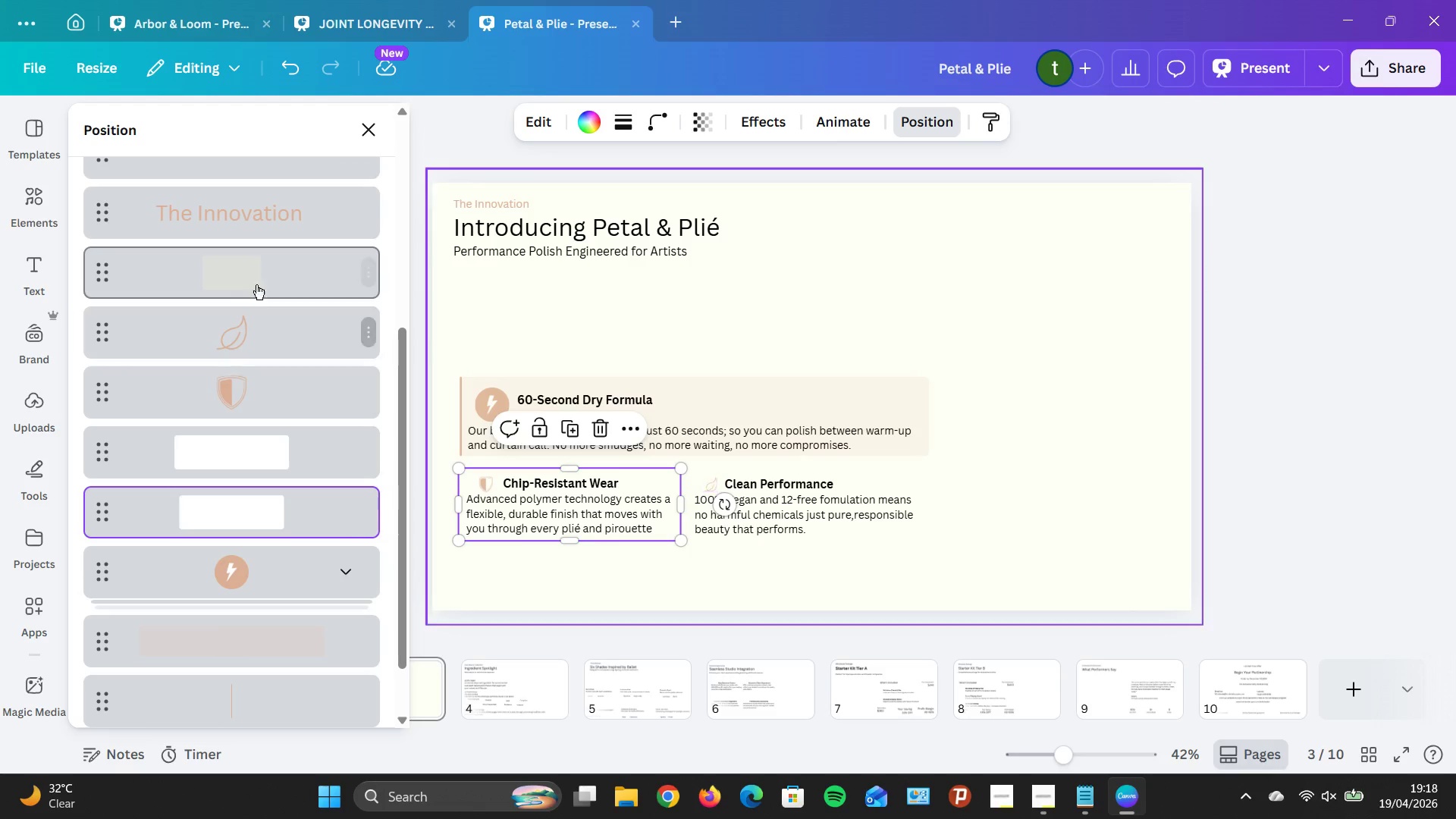 
left_click_drag(start_coordinate=[260, 275], to_coordinate=[240, 612])
 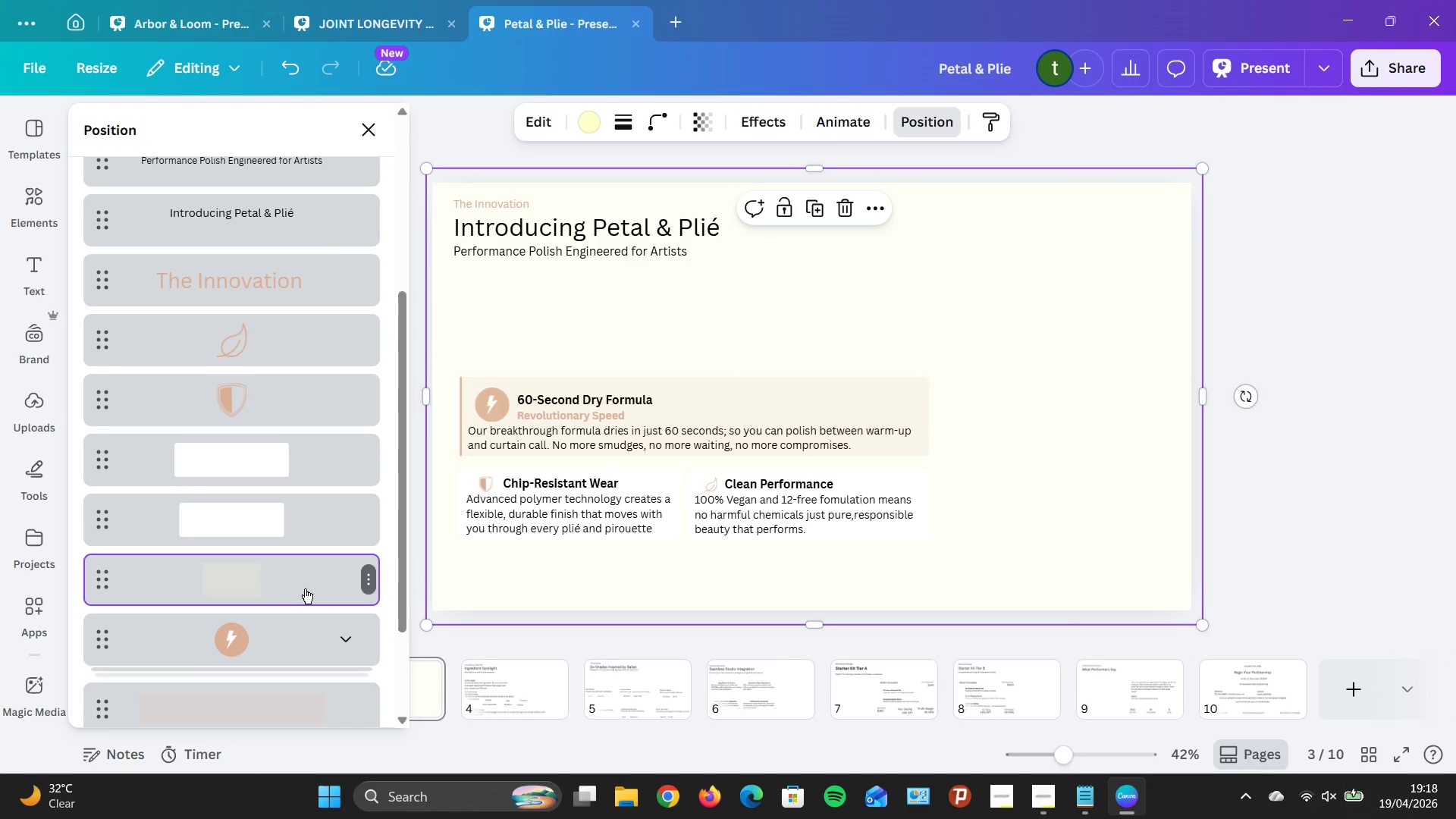 
left_click_drag(start_coordinate=[253, 576], to_coordinate=[262, 651])
 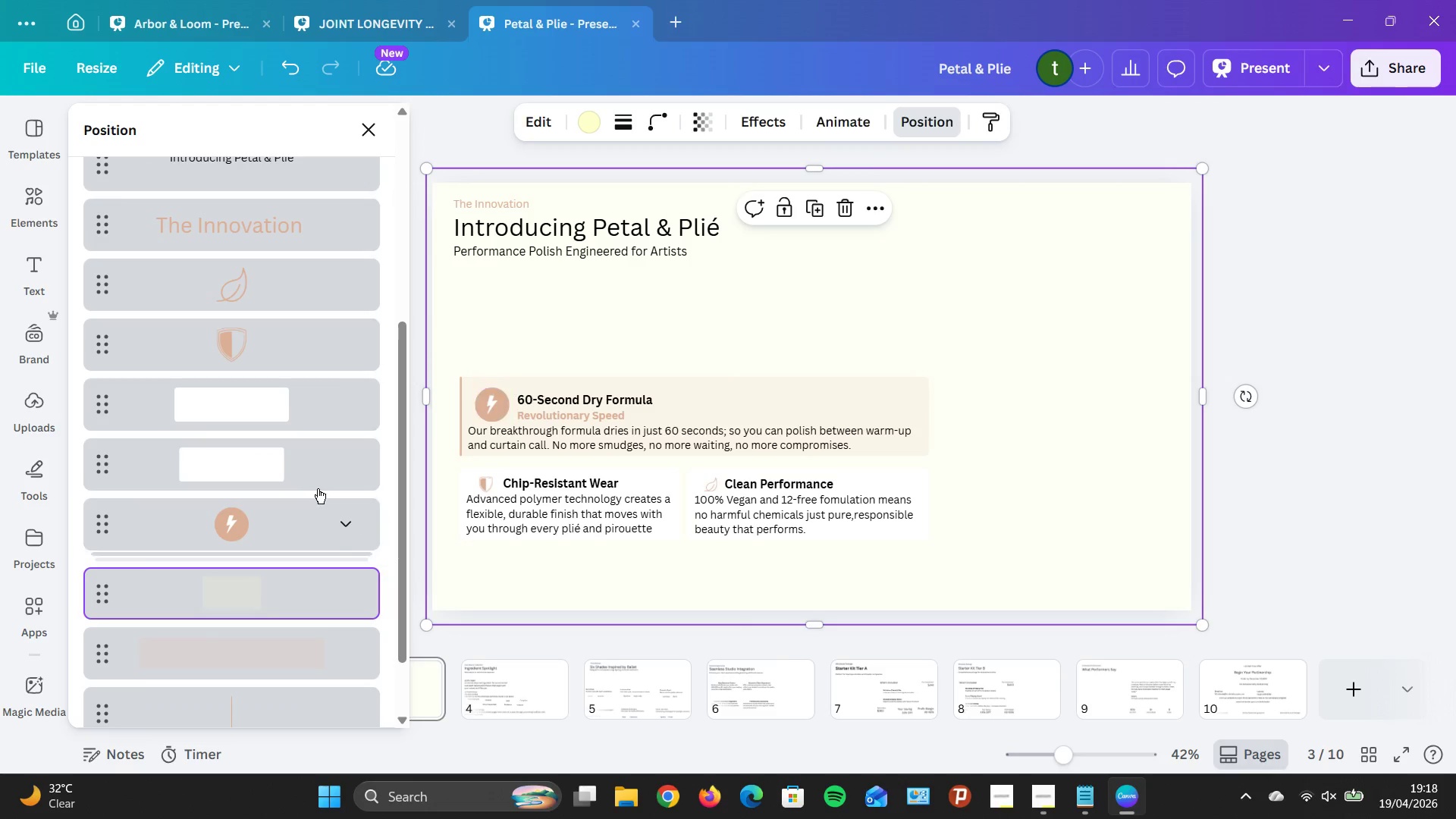 
left_click_drag(start_coordinate=[287, 485], to_coordinate=[285, 620])
 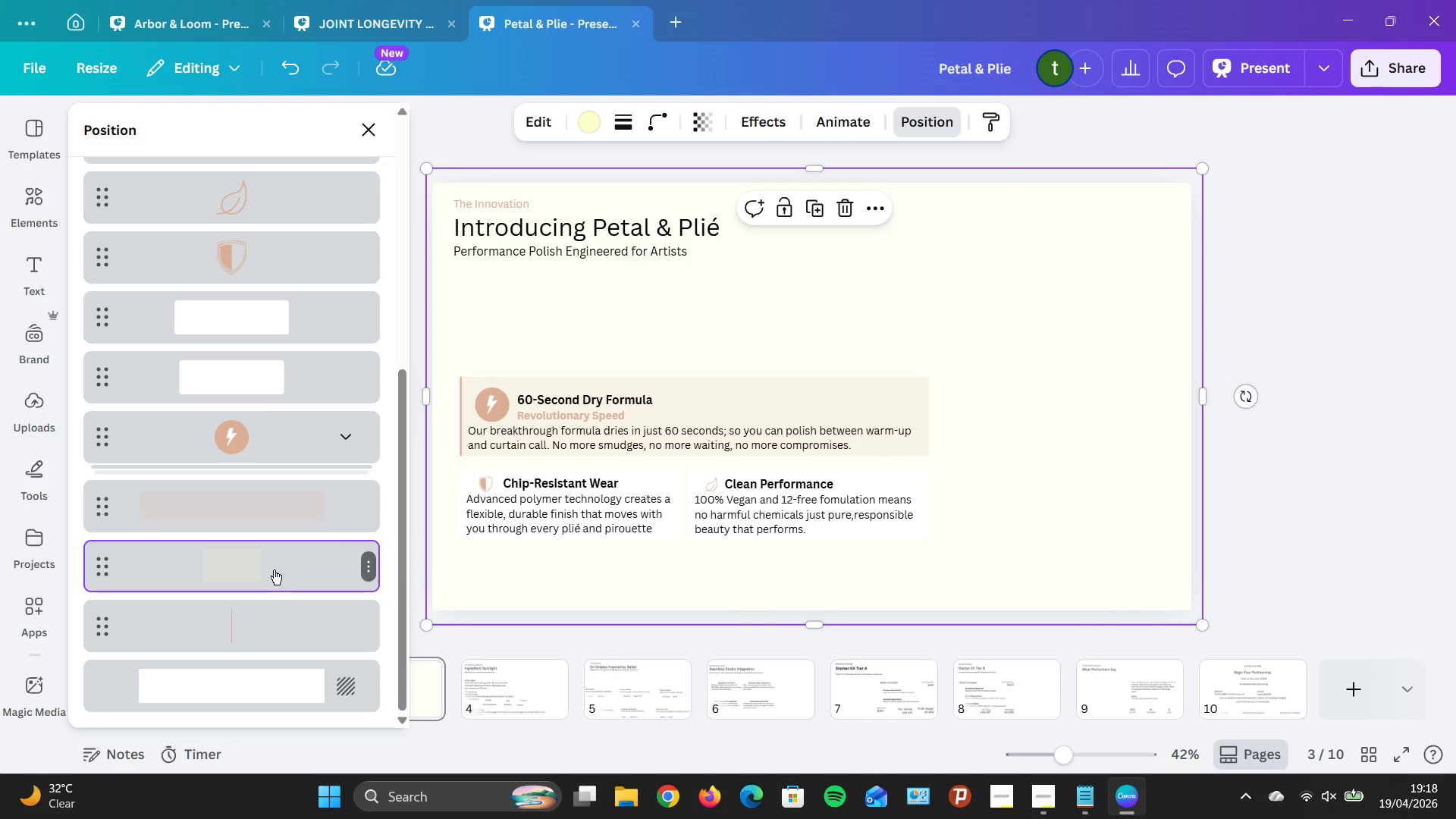 
scroll: coordinate [313, 488], scroll_direction: down, amount: 4.0
 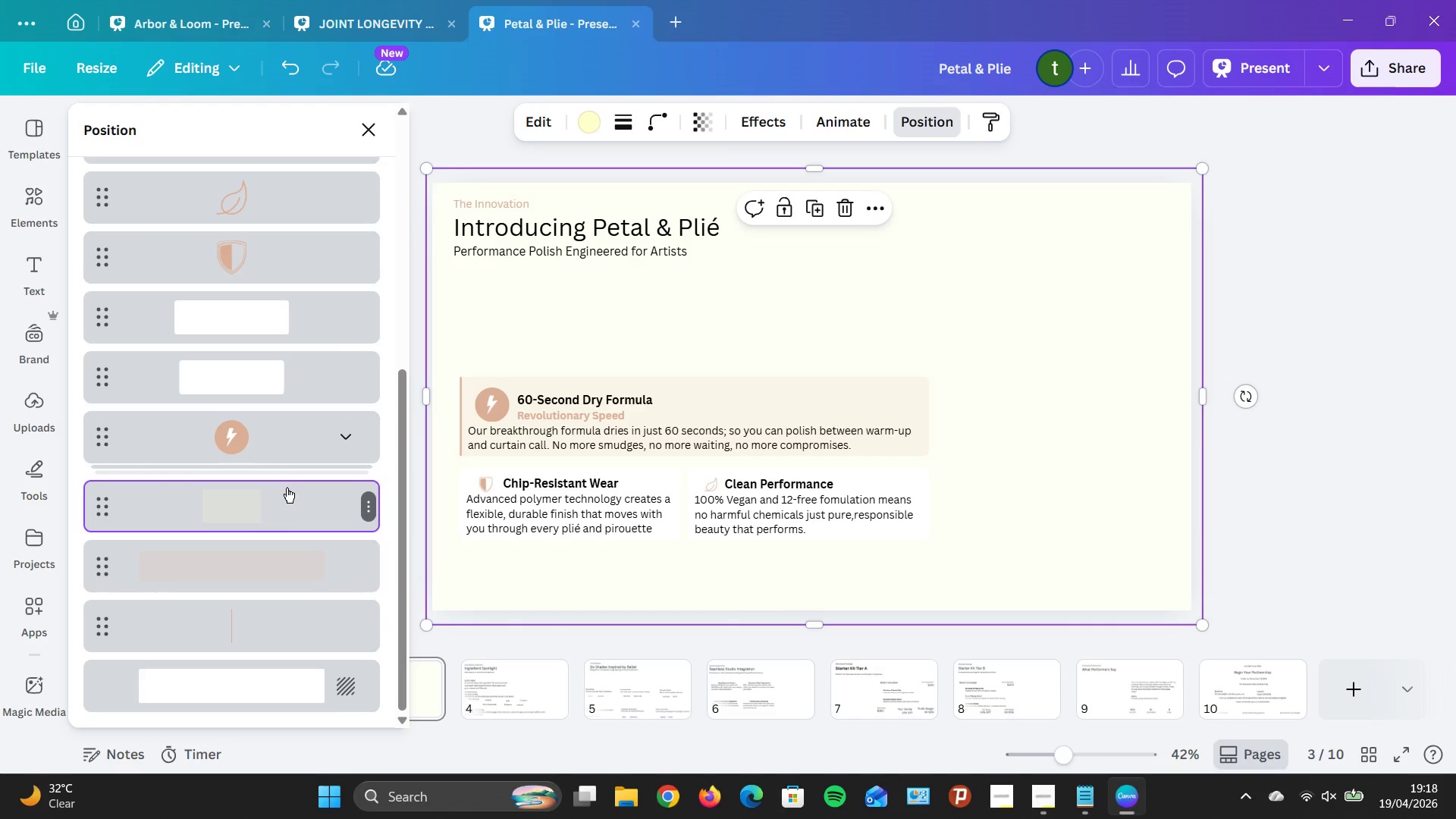 
left_click_drag(start_coordinate=[273, 570], to_coordinate=[270, 642])
 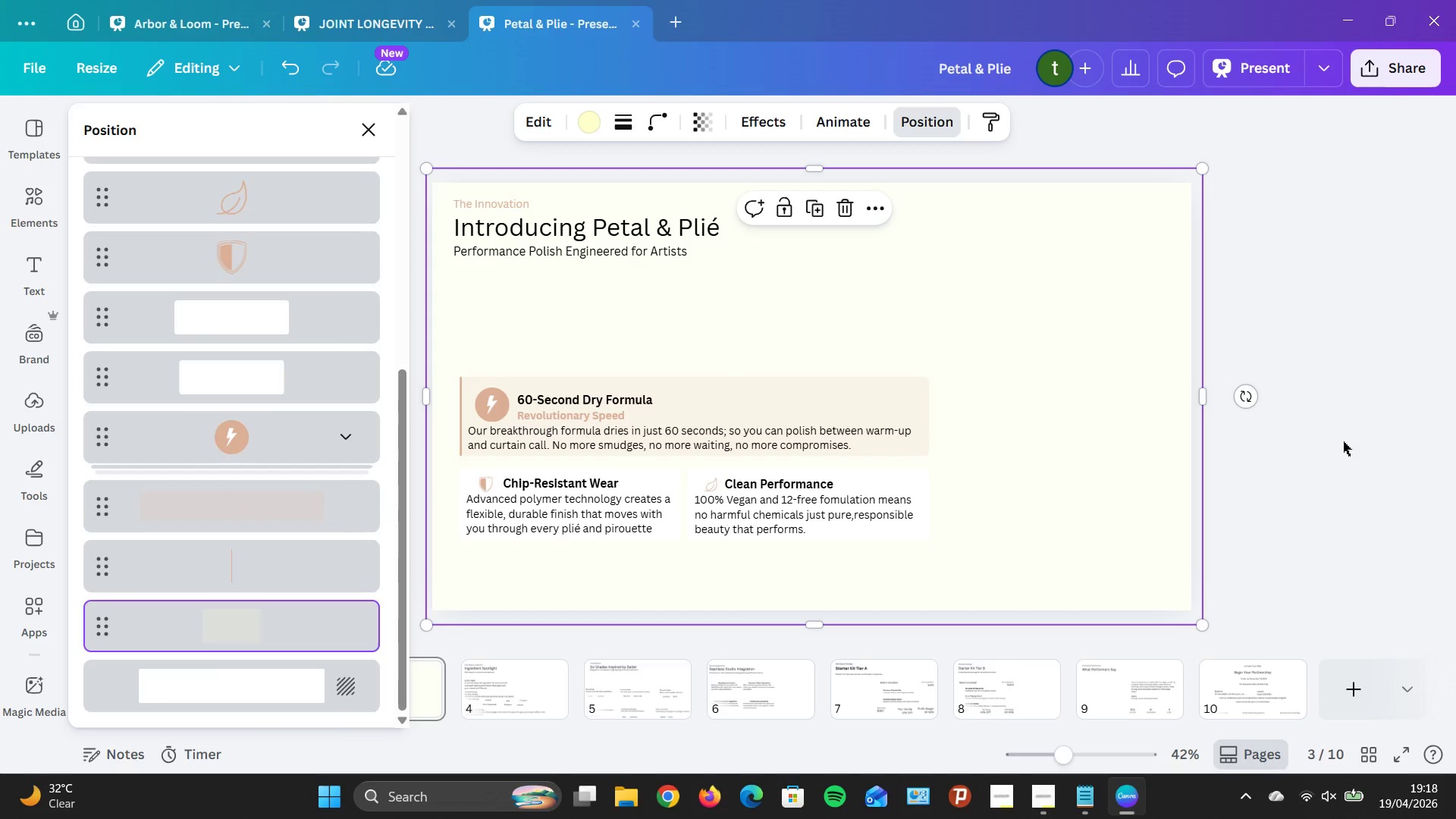 
left_click([1351, 442])
 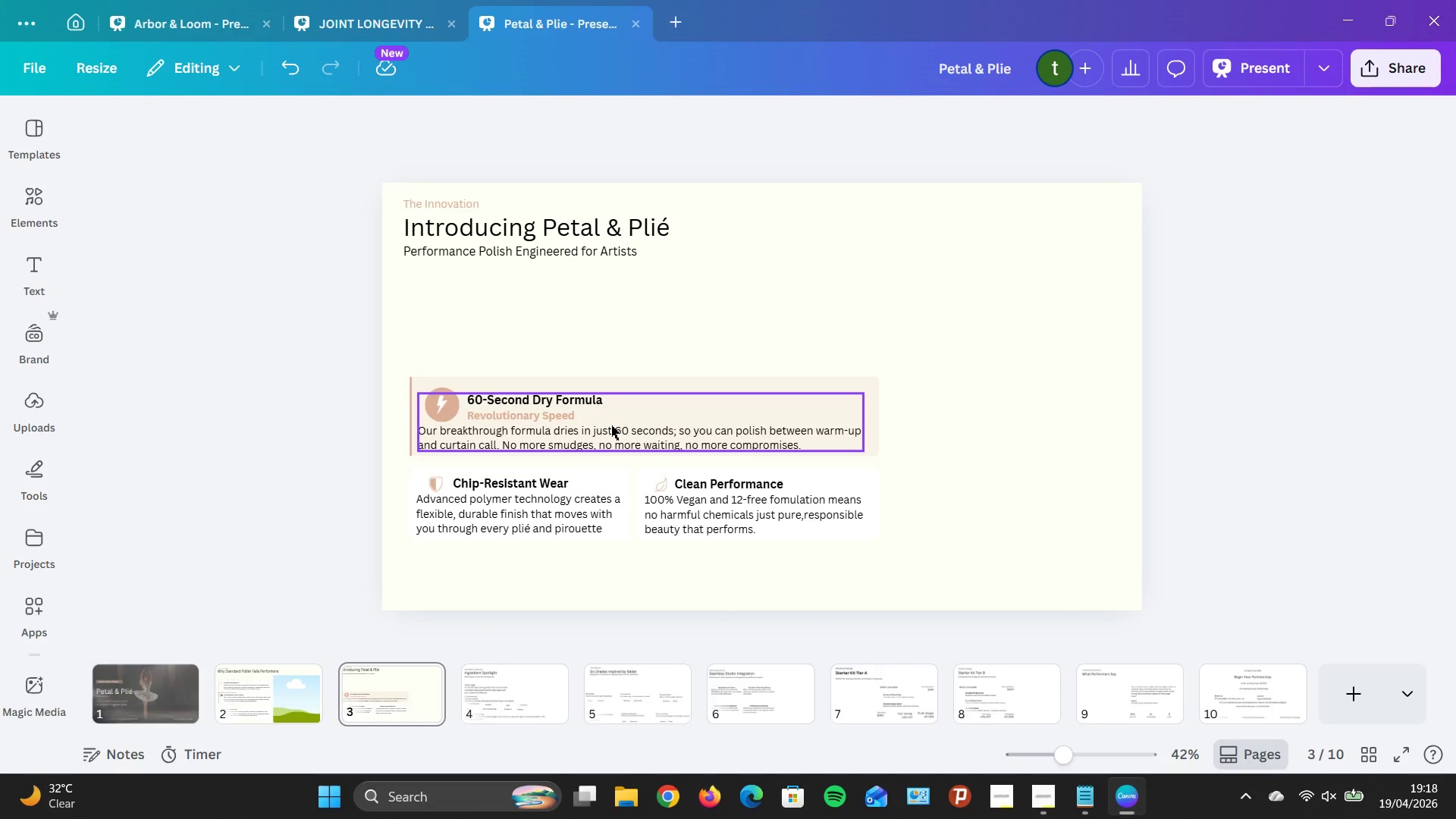 
wait(16.58)
 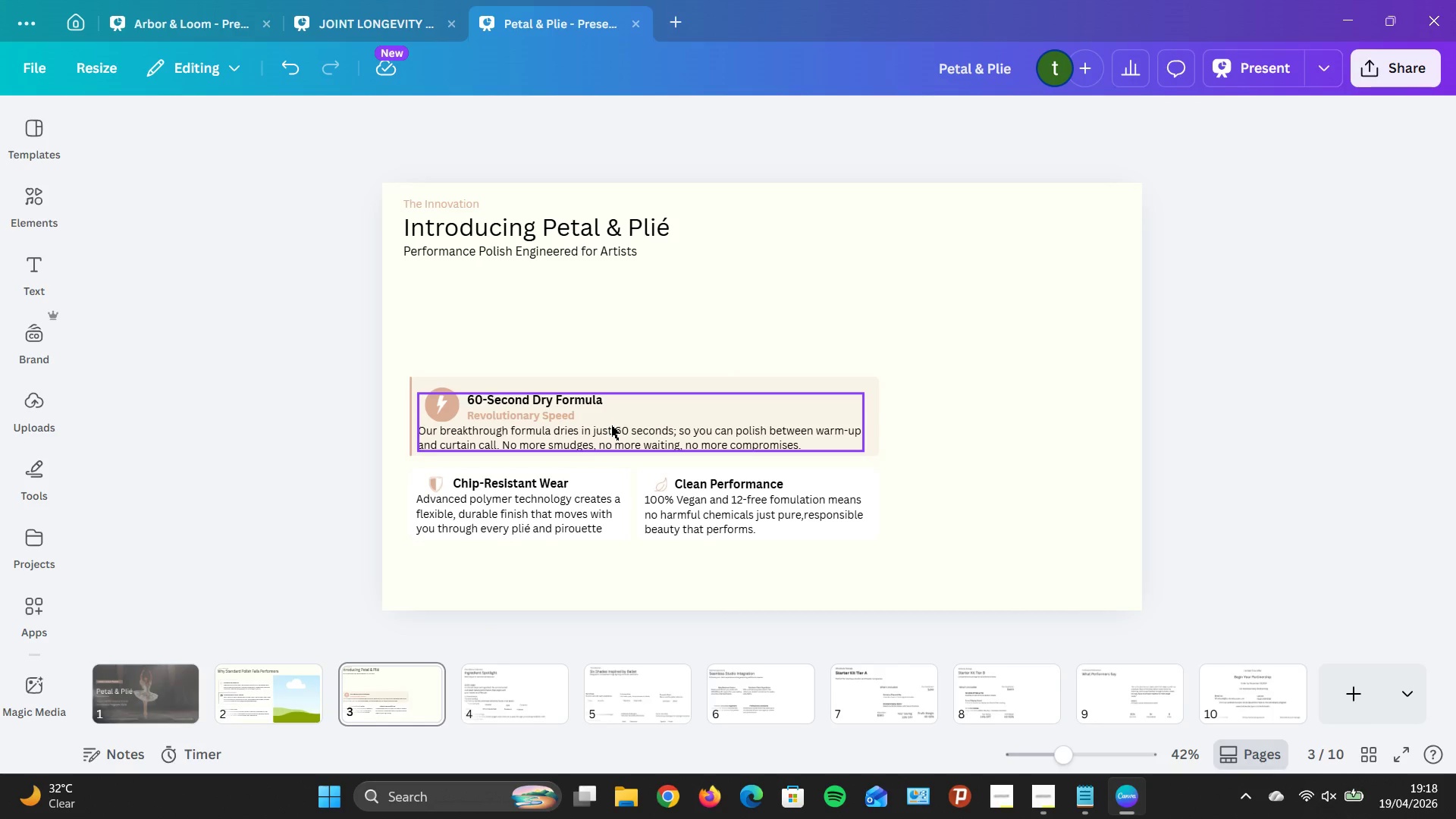 
left_click([1199, 444])
 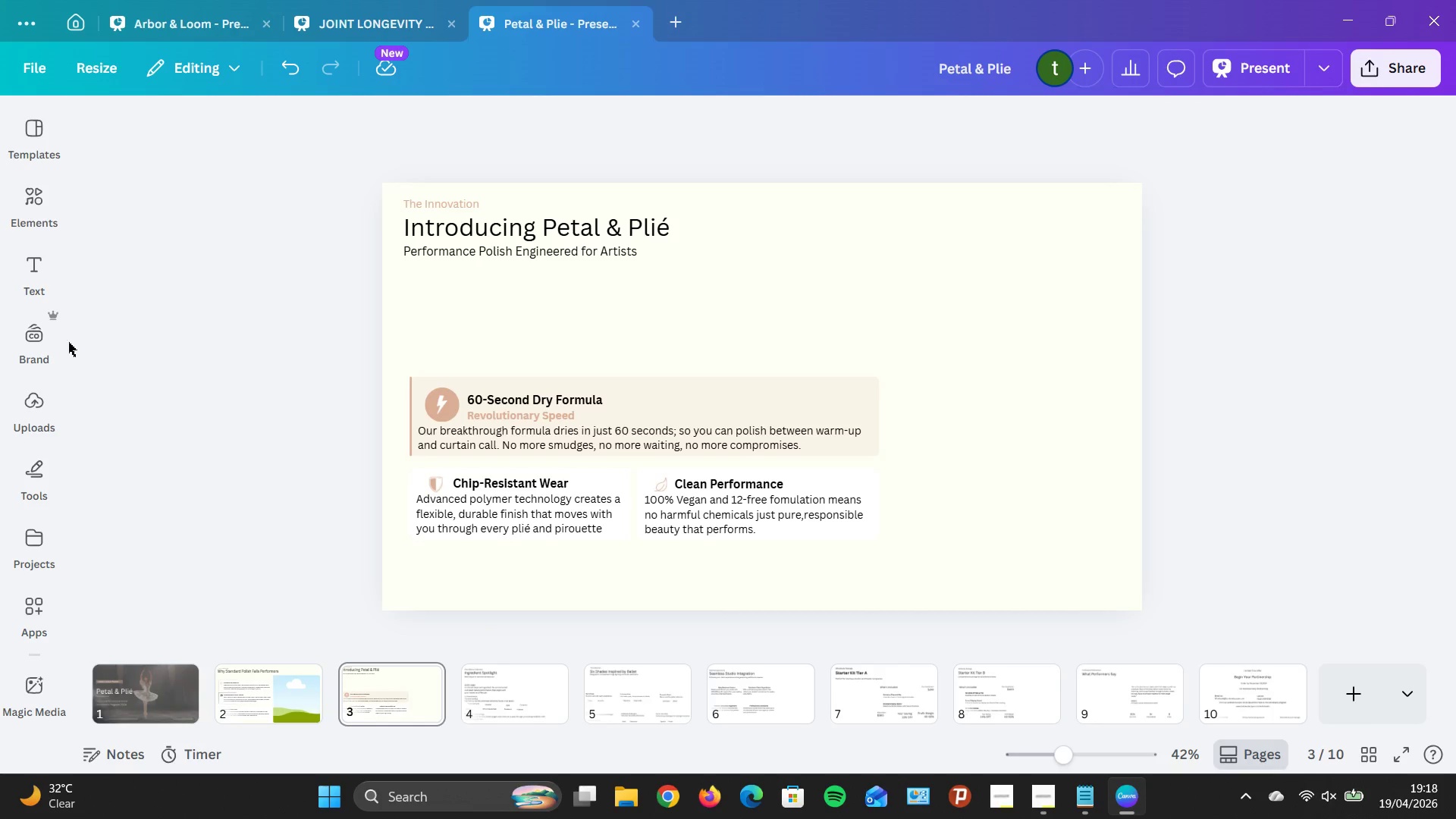 
mouse_move([39, 237])
 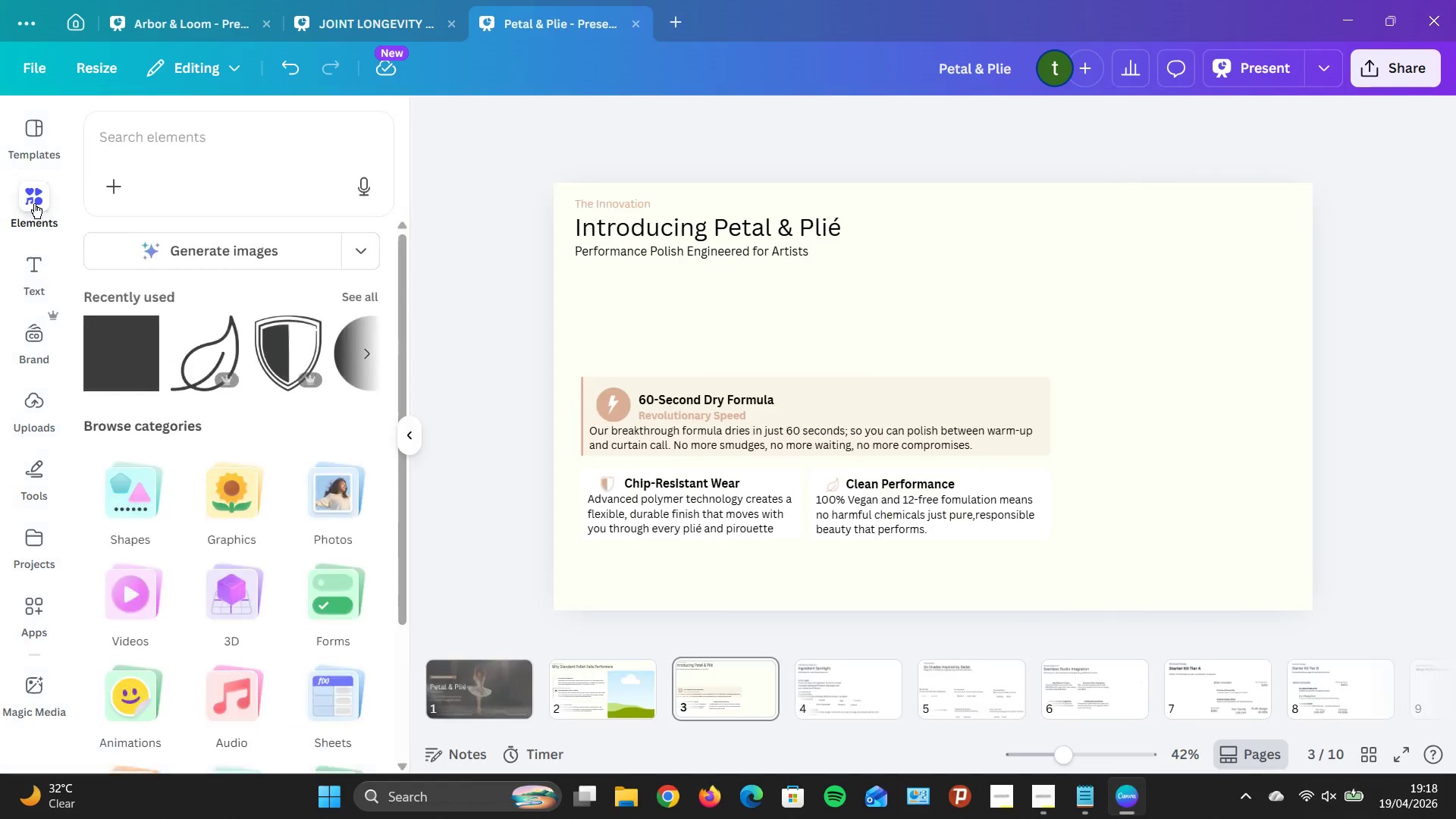 
left_click([34, 203])
 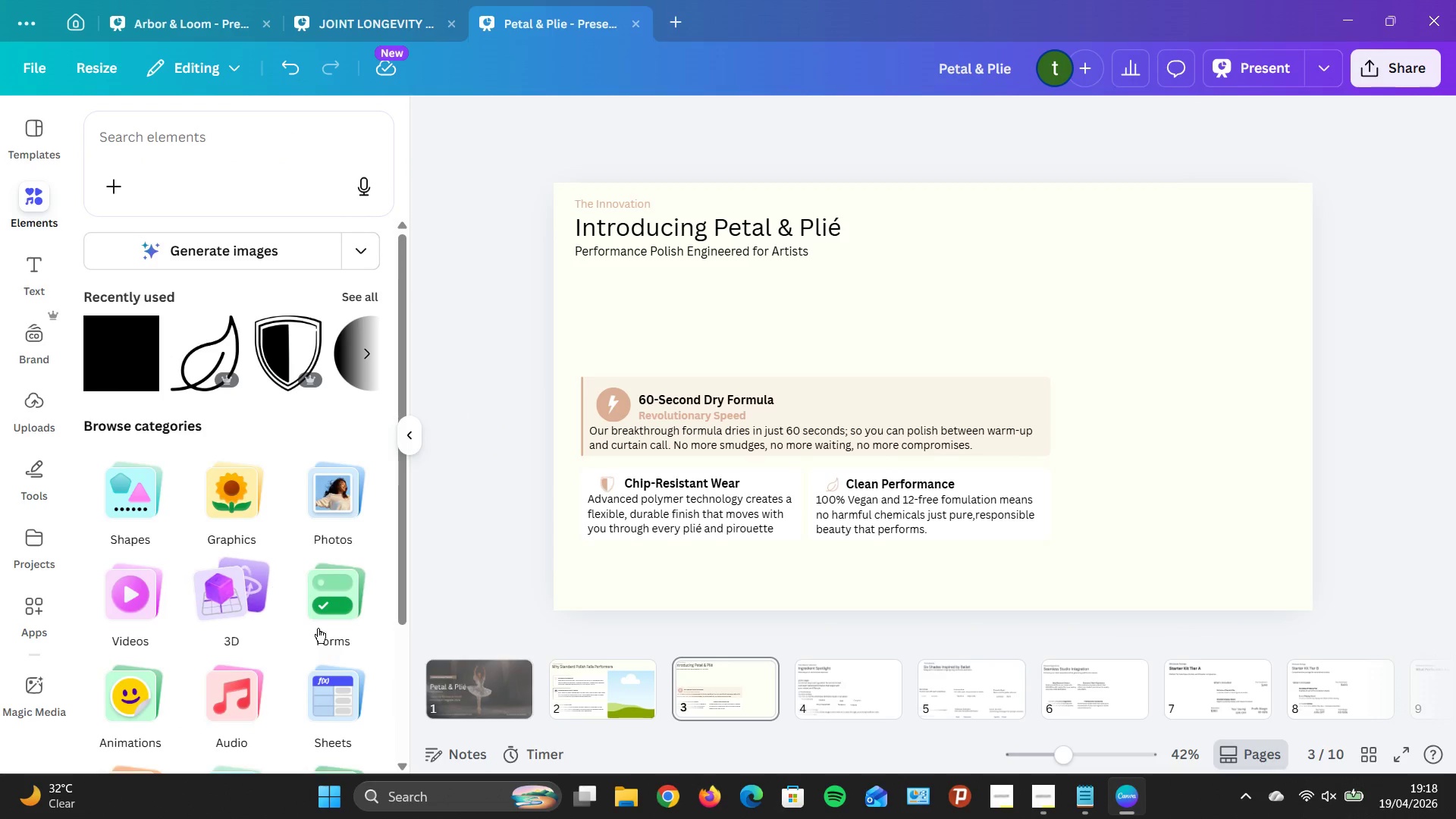 
scroll: coordinate [331, 639], scroll_direction: down, amount: 3.0
 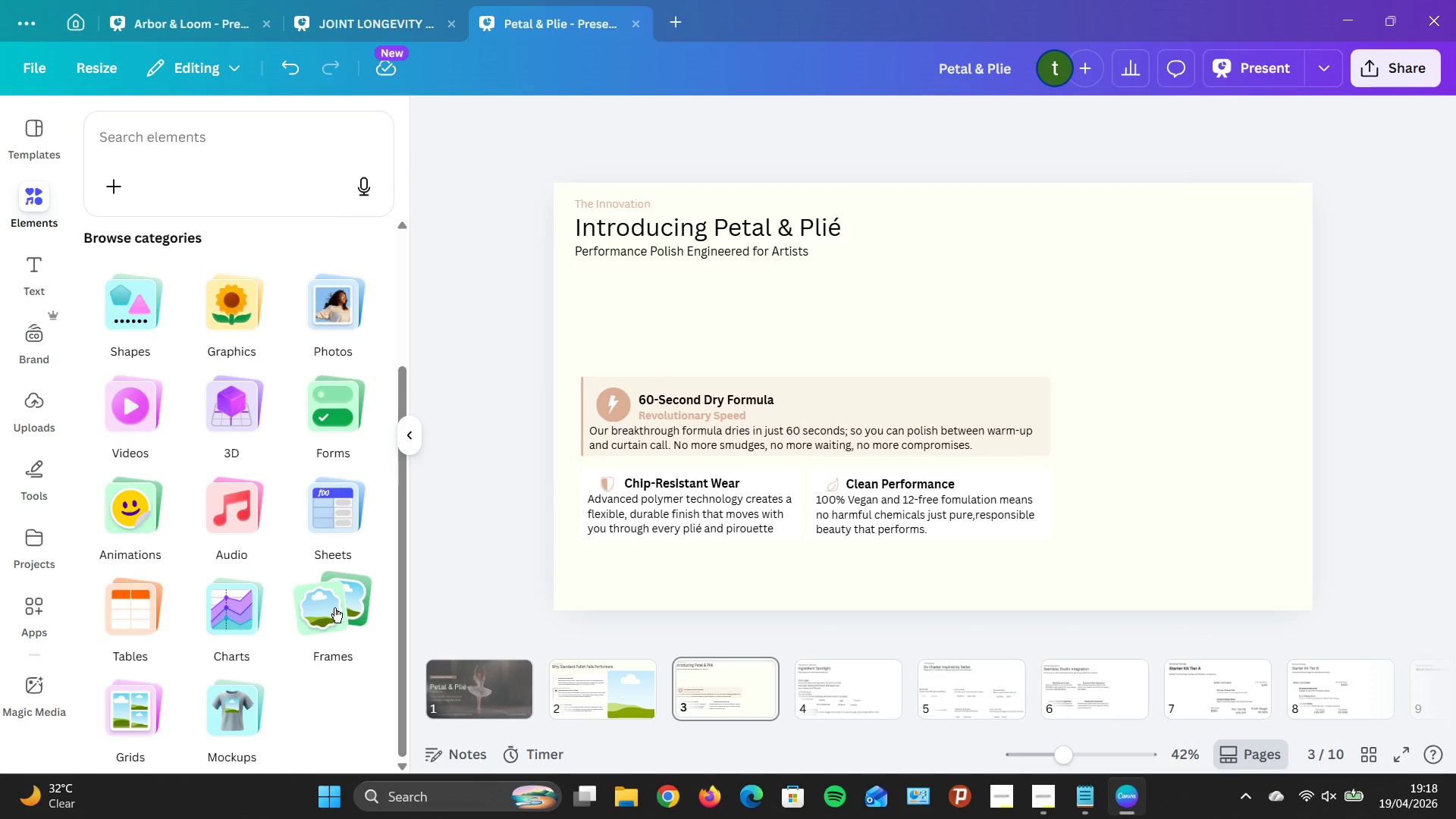 
wait(8.37)
 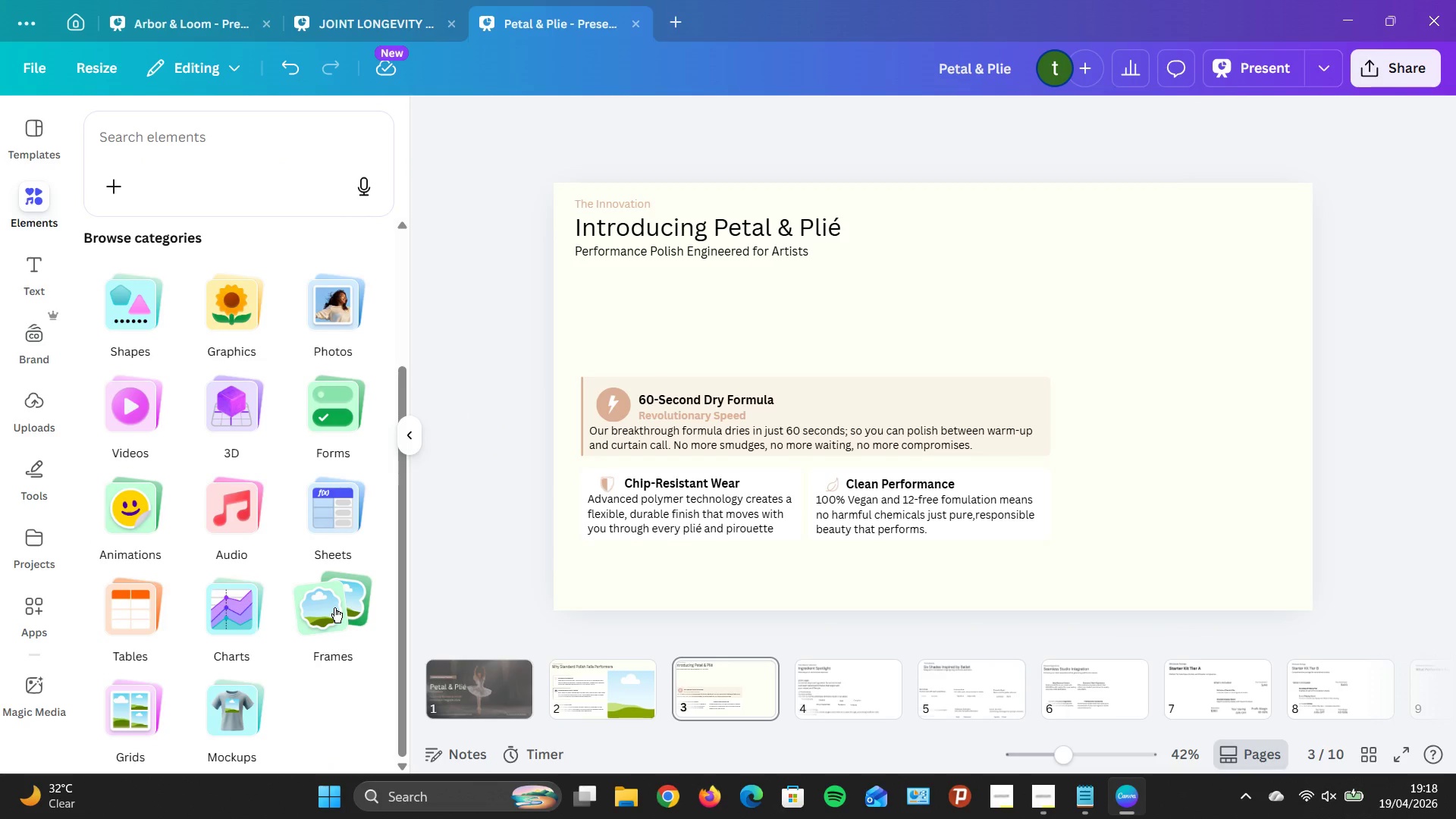 
left_click([309, 610])
 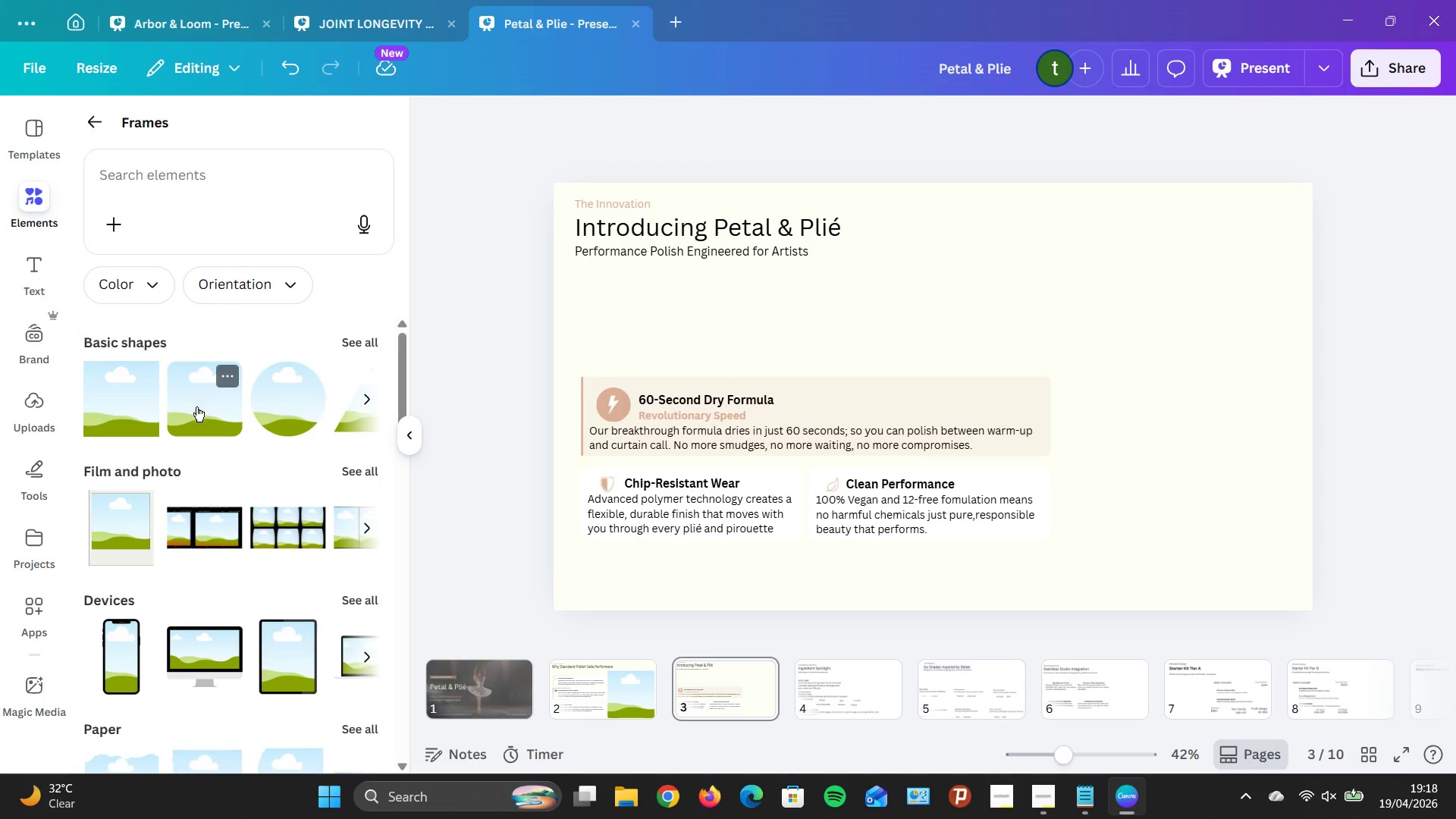 
left_click([114, 400])
 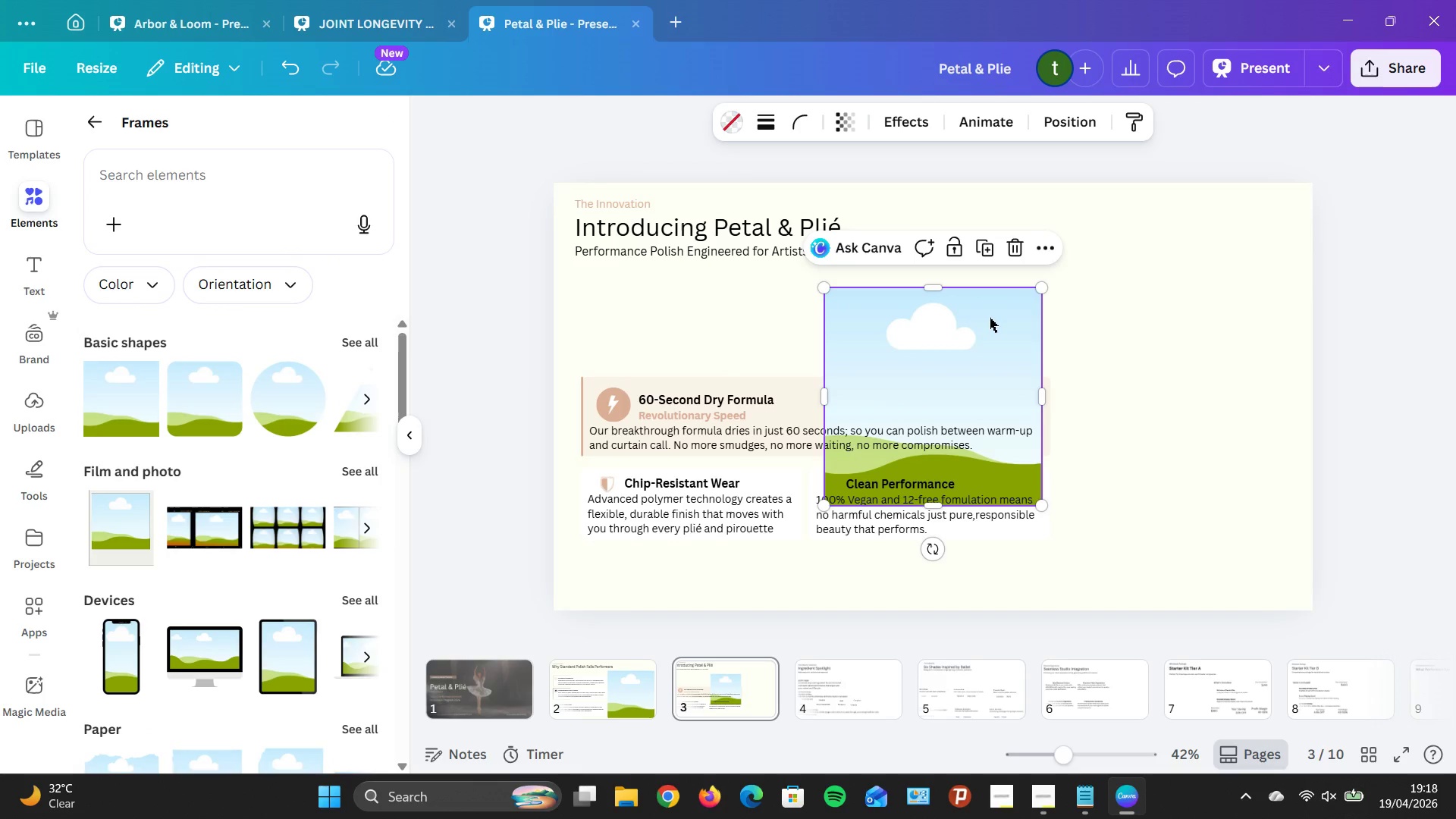 
left_click_drag(start_coordinate=[990, 318], to_coordinate=[1222, 204])
 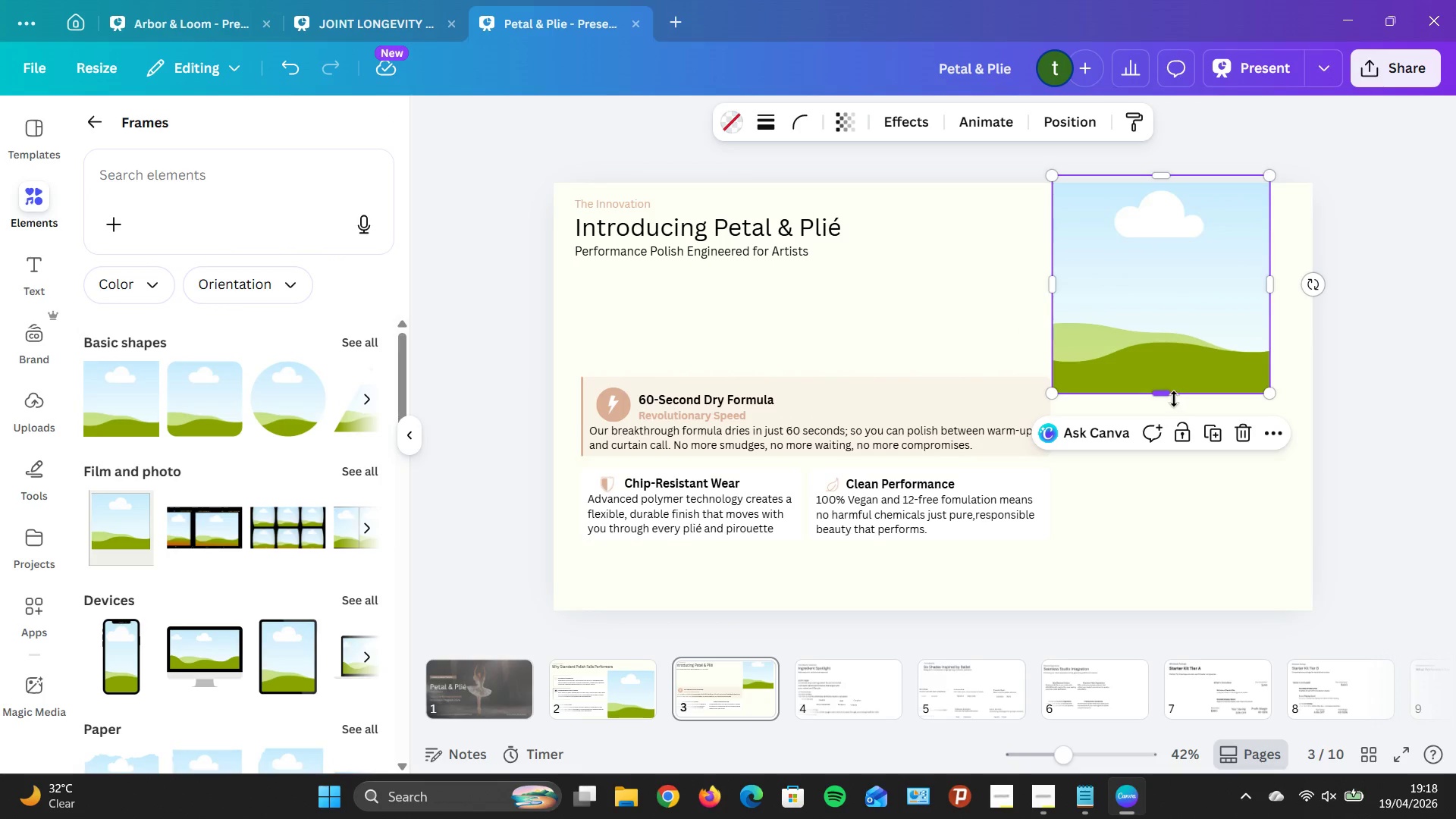 
left_click_drag(start_coordinate=[1172, 398], to_coordinate=[1190, 619])
 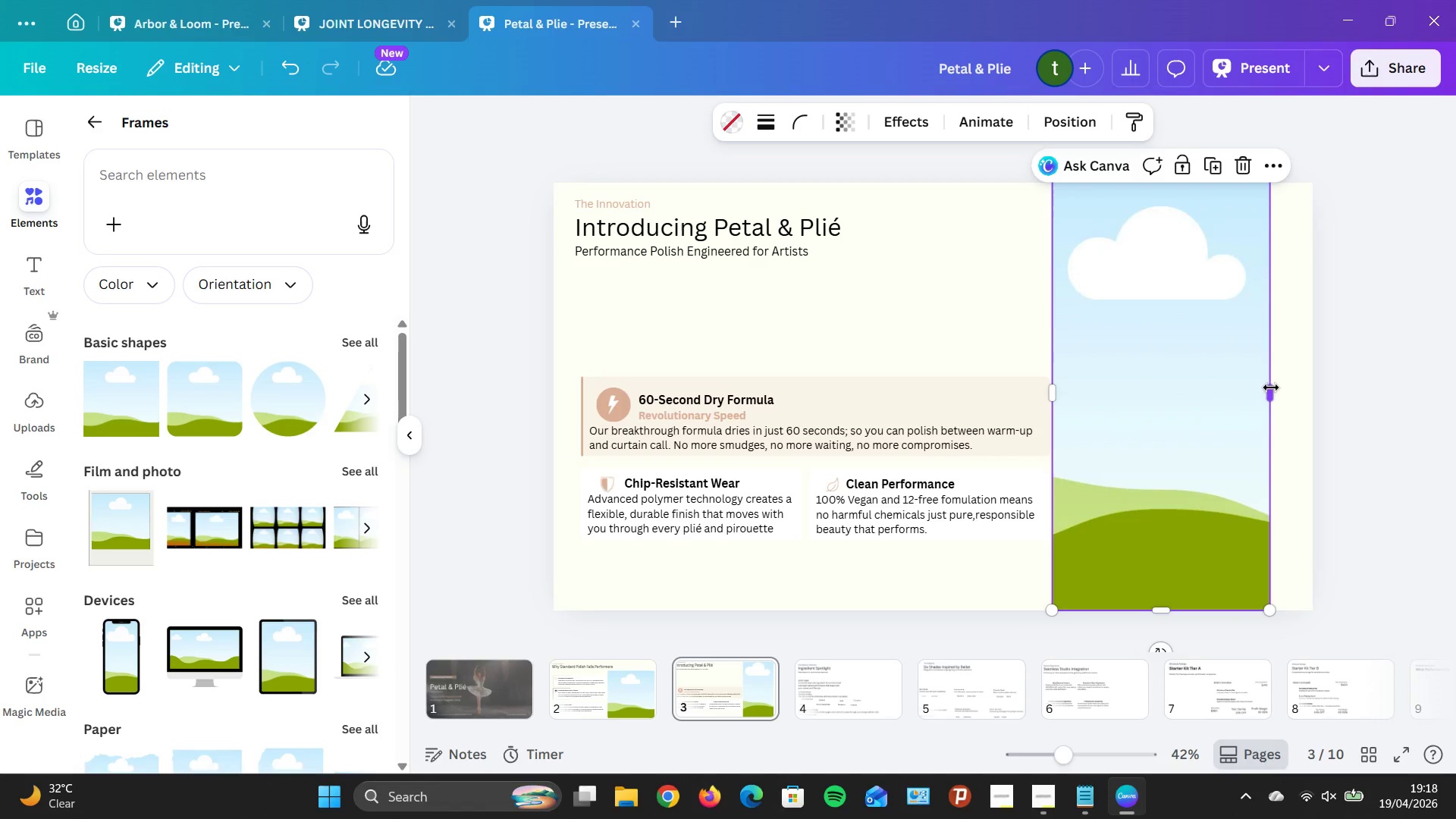 
left_click_drag(start_coordinate=[1271, 388], to_coordinate=[1310, 385])
 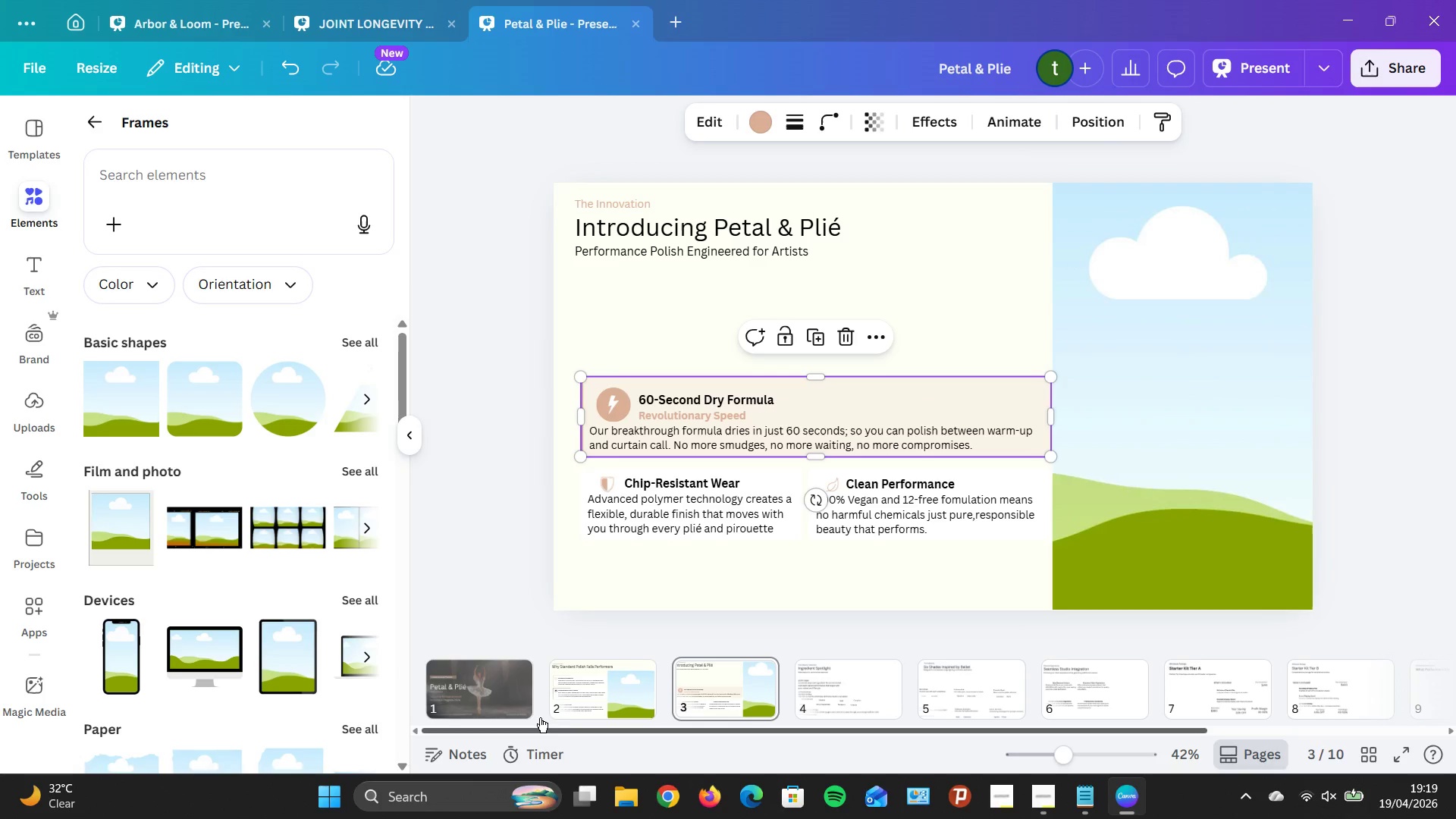 
left_click([981, 275])
 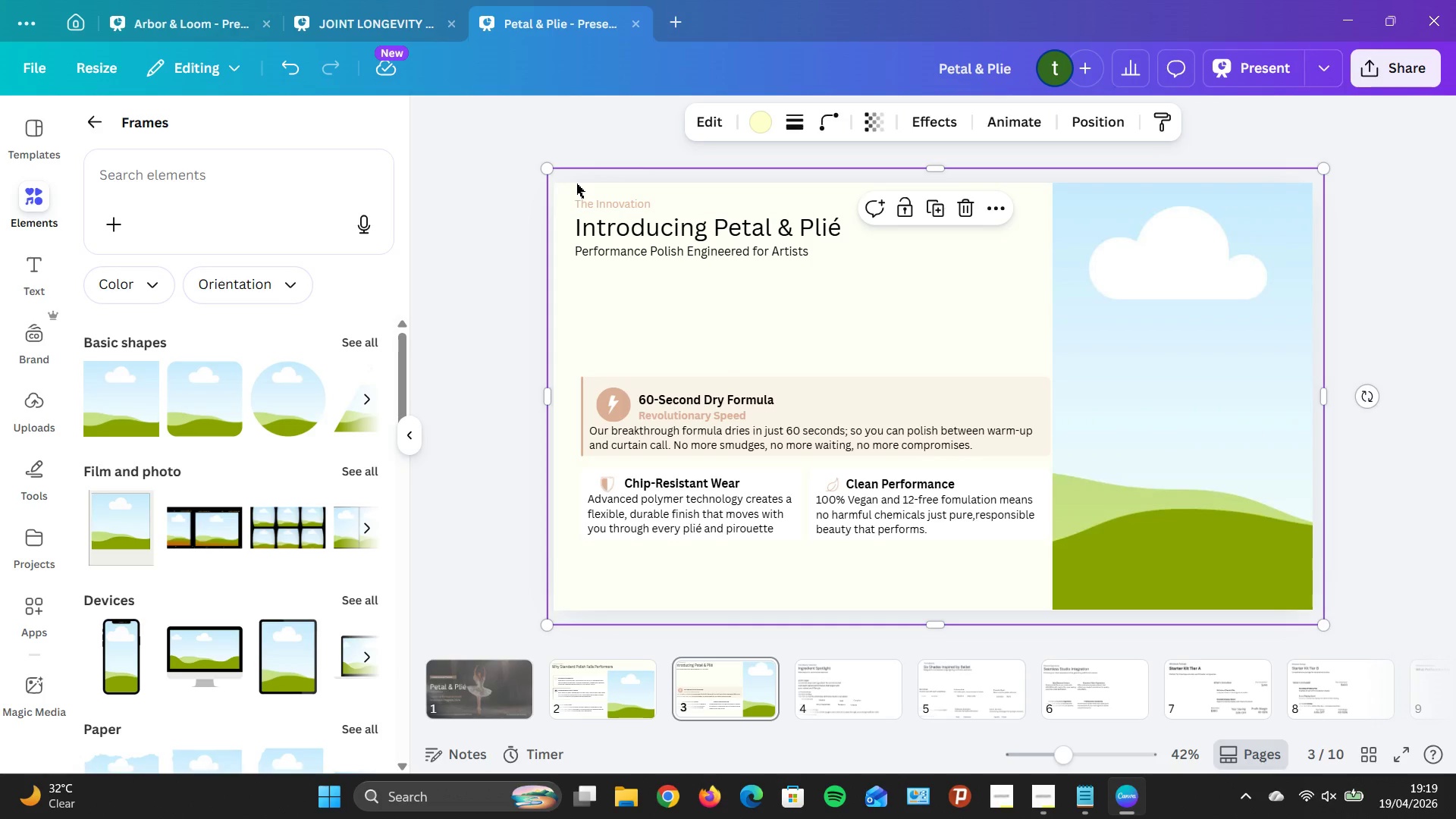 
left_click_drag(start_coordinate=[574, 181], to_coordinate=[573, 192])
 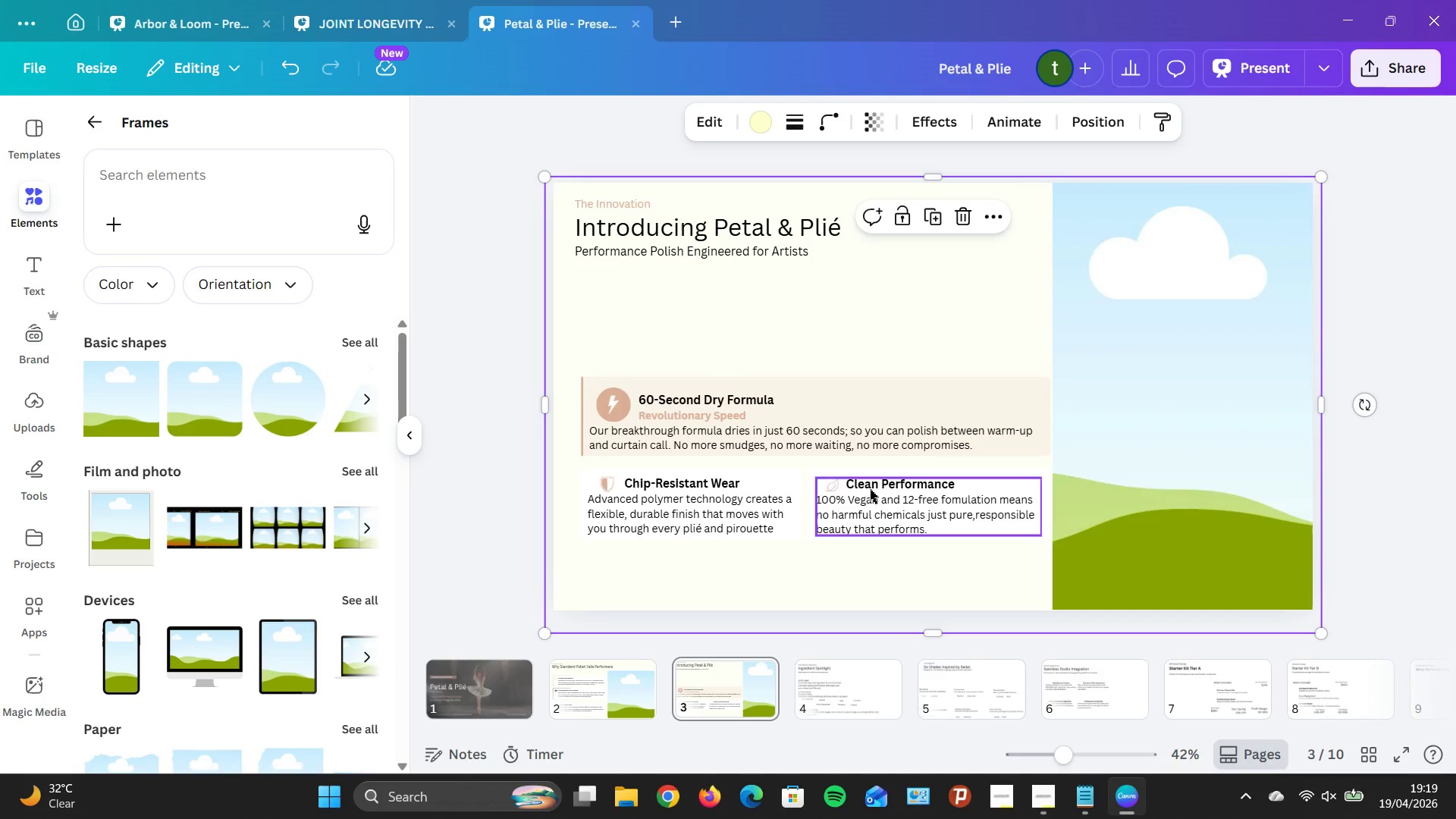 
wait(5.31)
 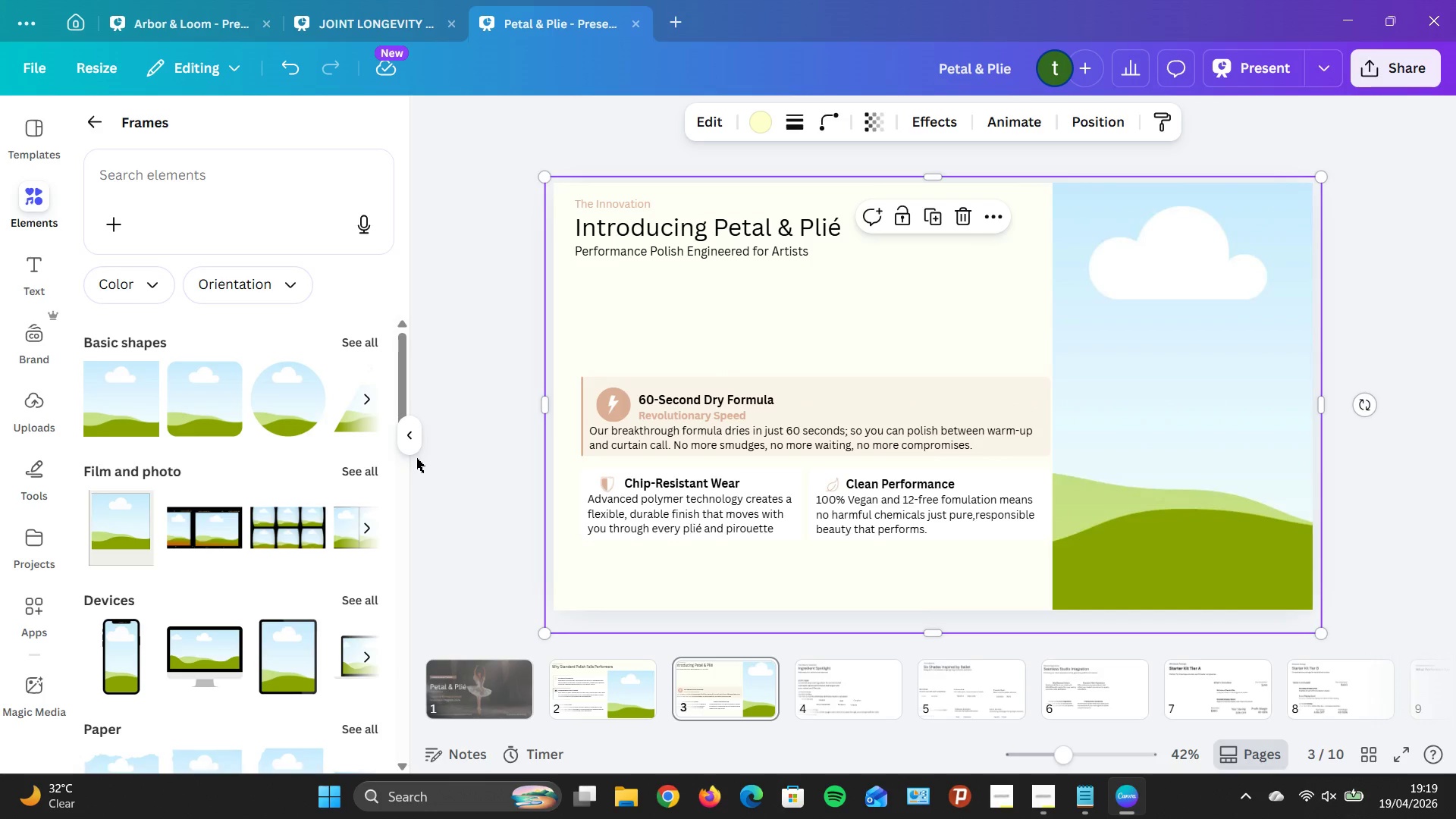 
left_click([1042, 388])
 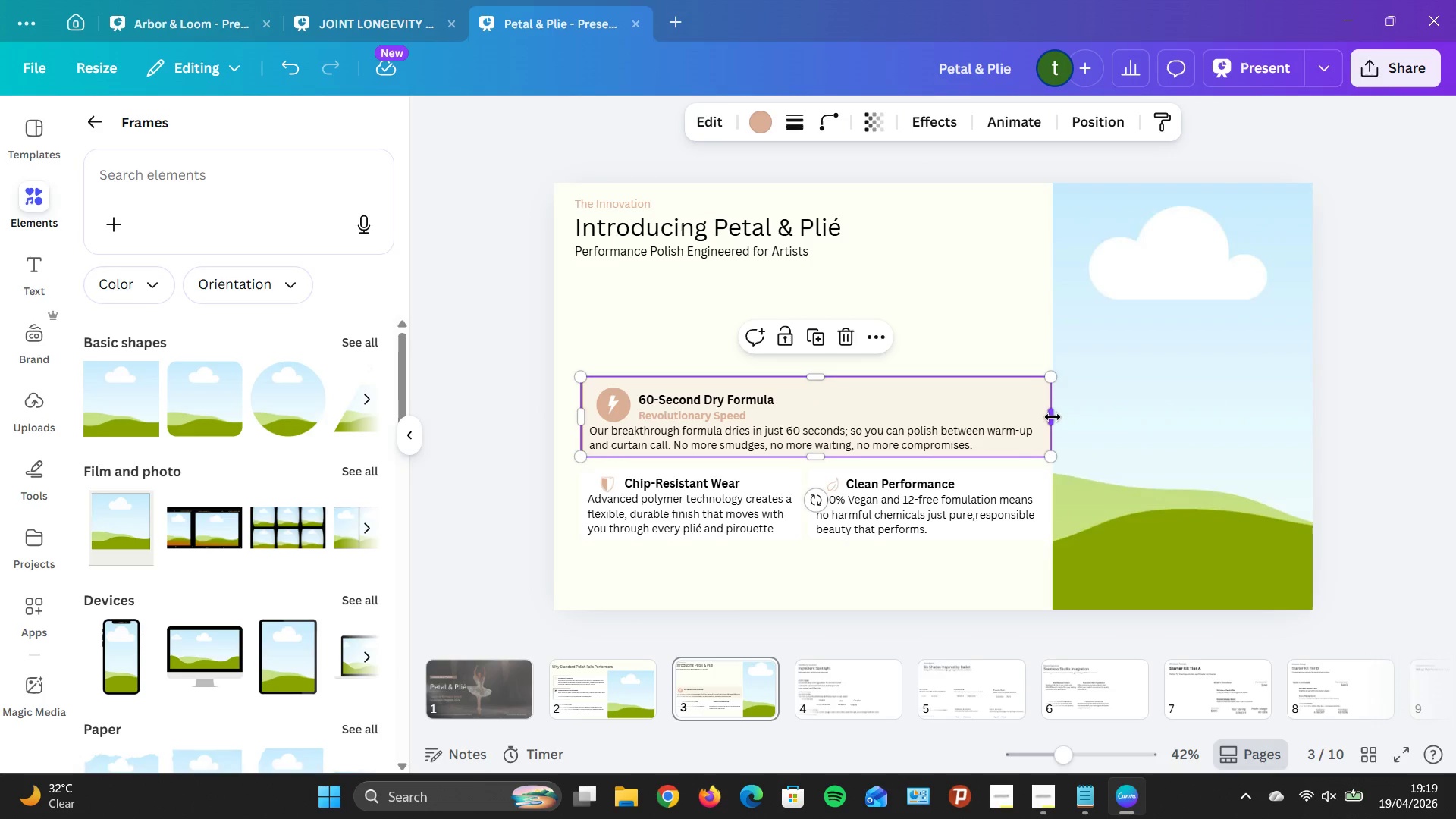 
left_click_drag(start_coordinate=[1052, 417], to_coordinate=[1043, 419])
 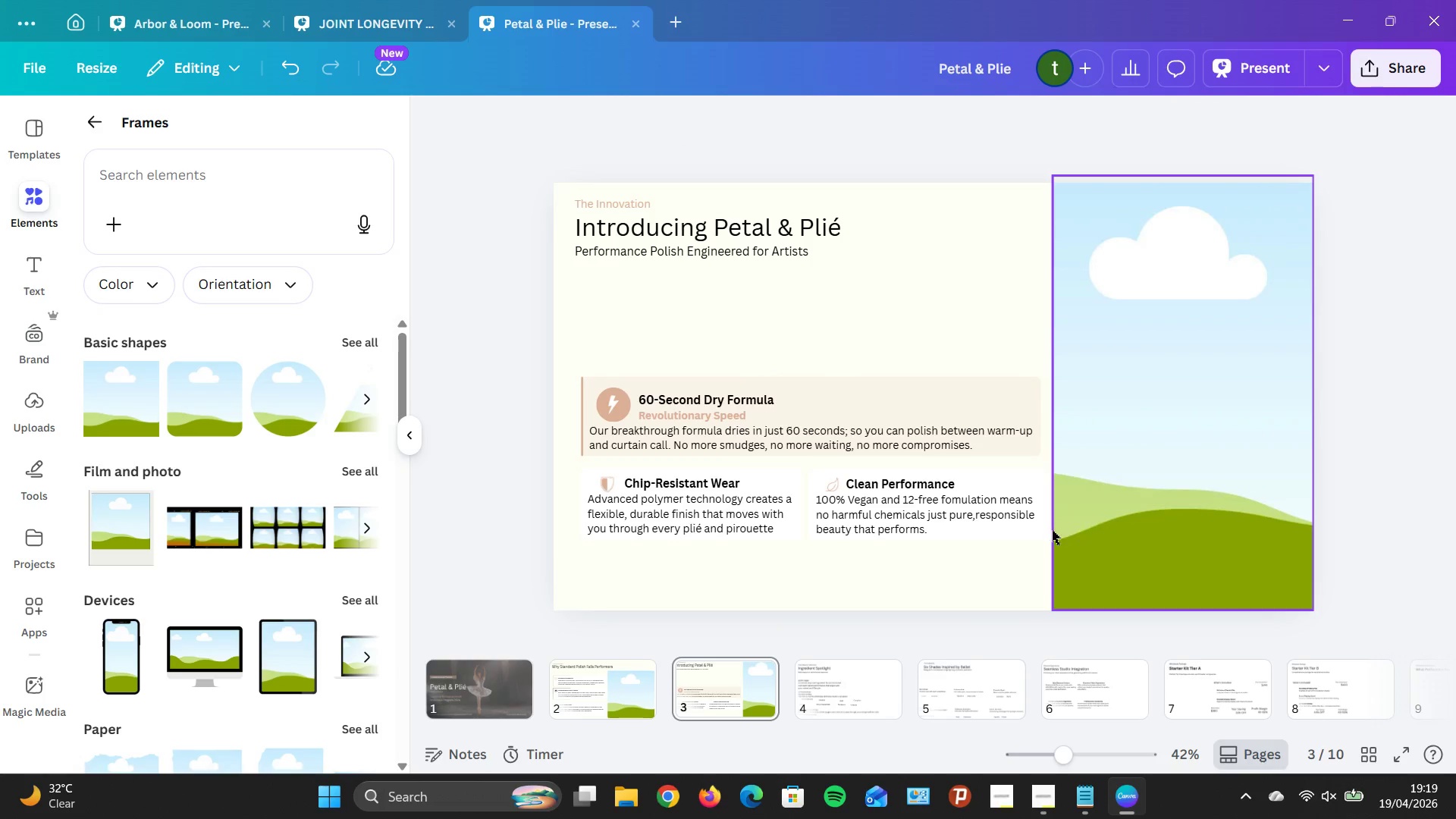 
left_click([1032, 505])
 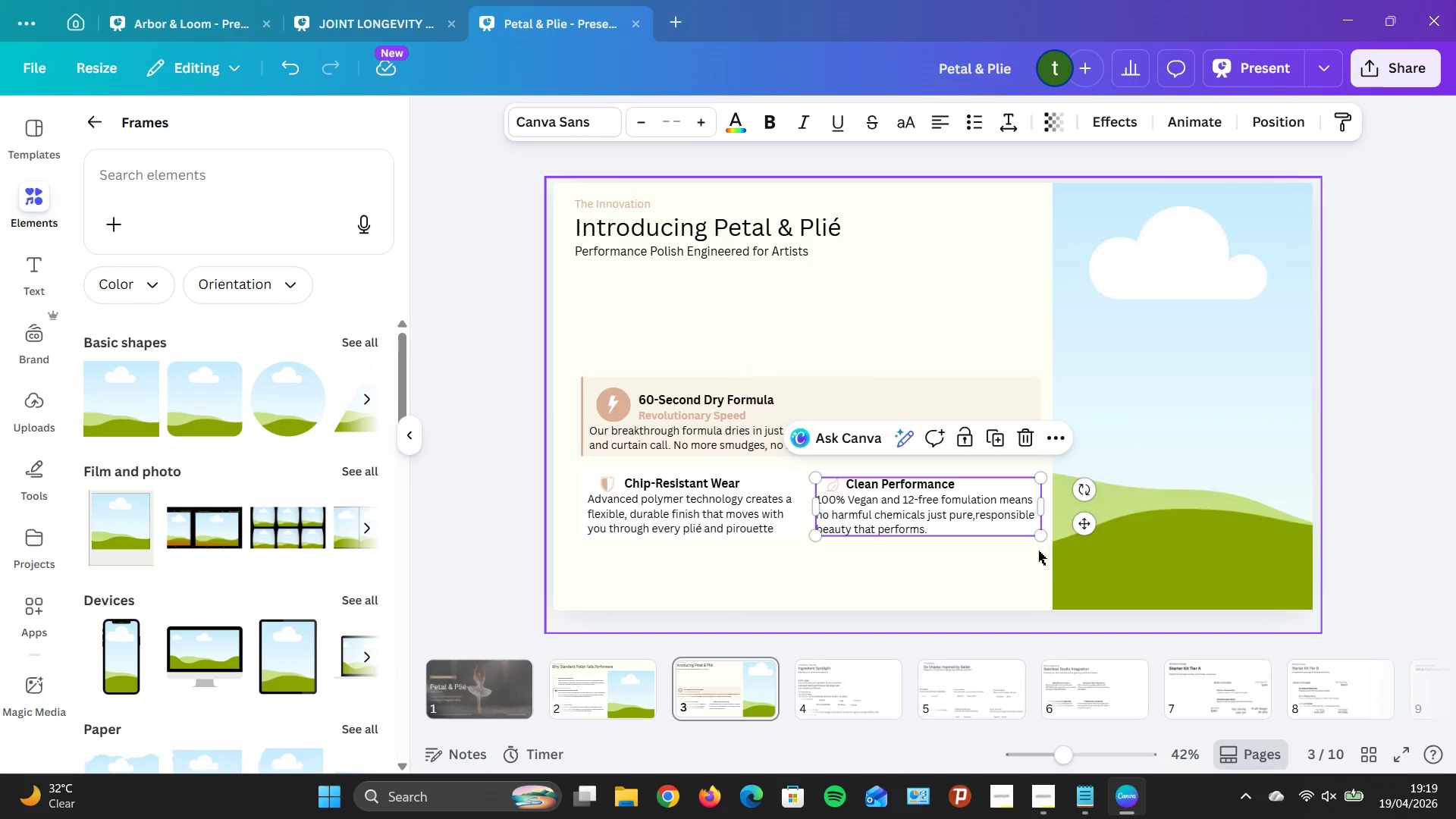 
left_click([1038, 551])
 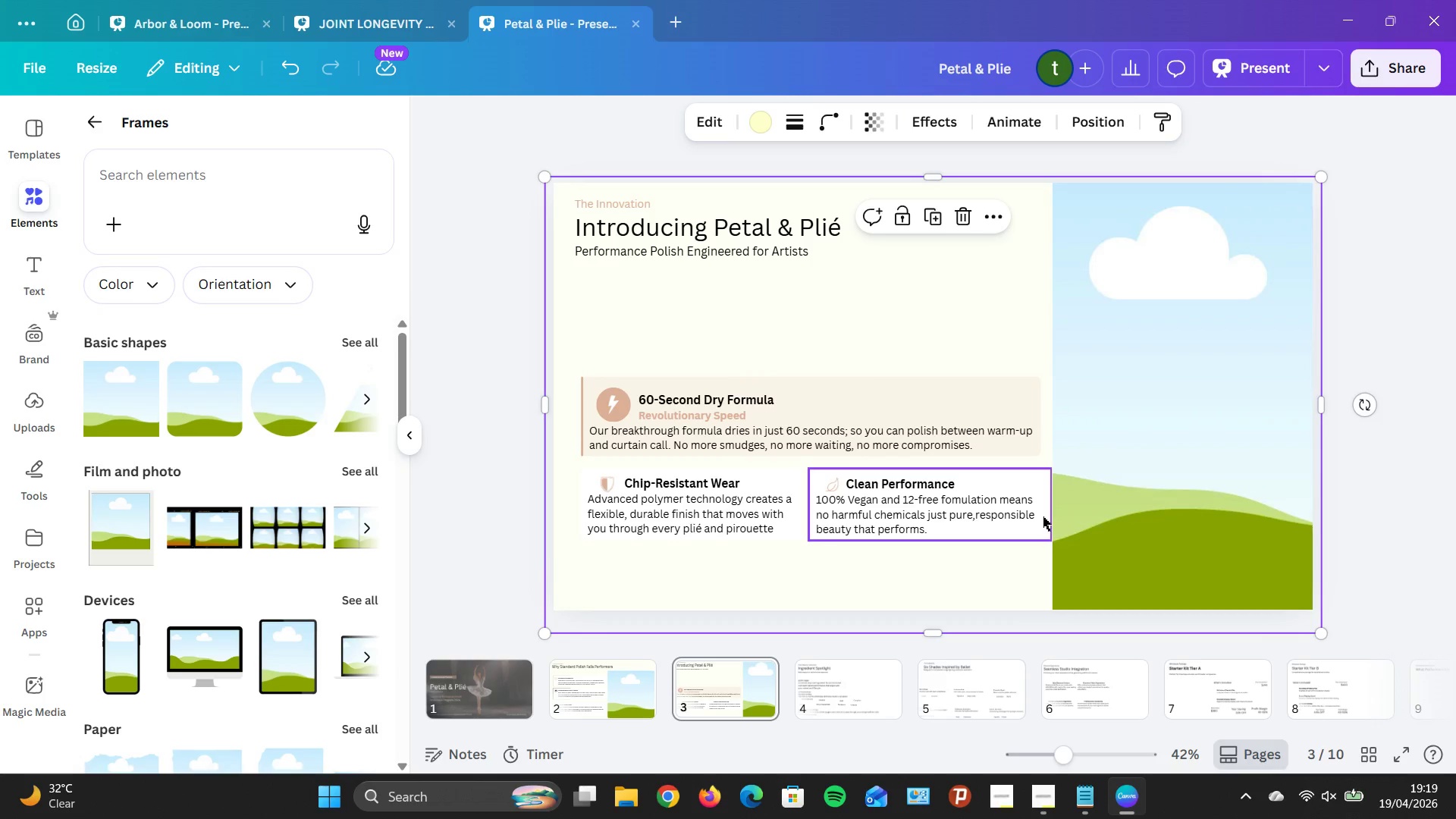 
left_click([1043, 516])
 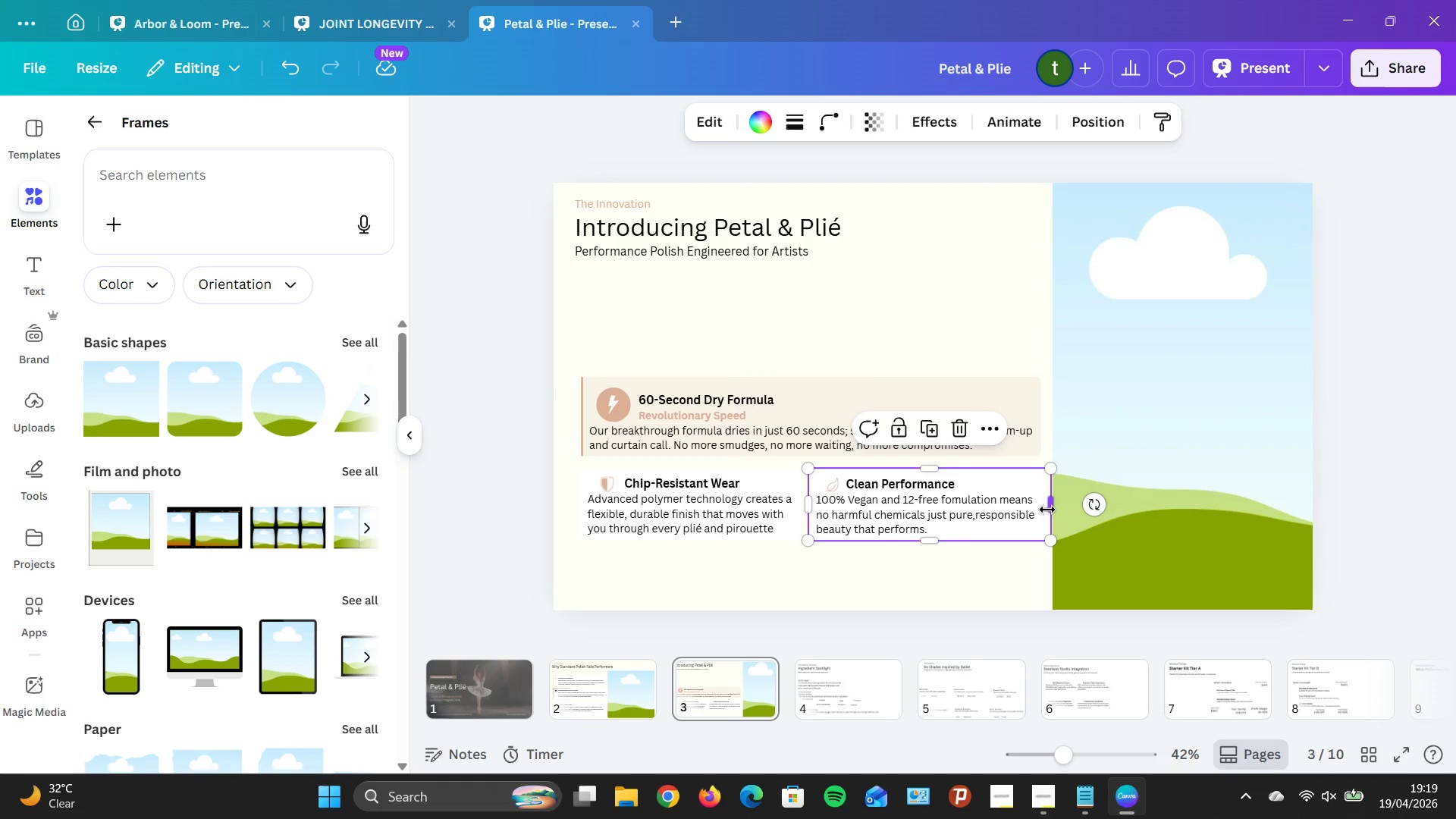 
left_click_drag(start_coordinate=[1046, 510], to_coordinate=[1041, 513])
 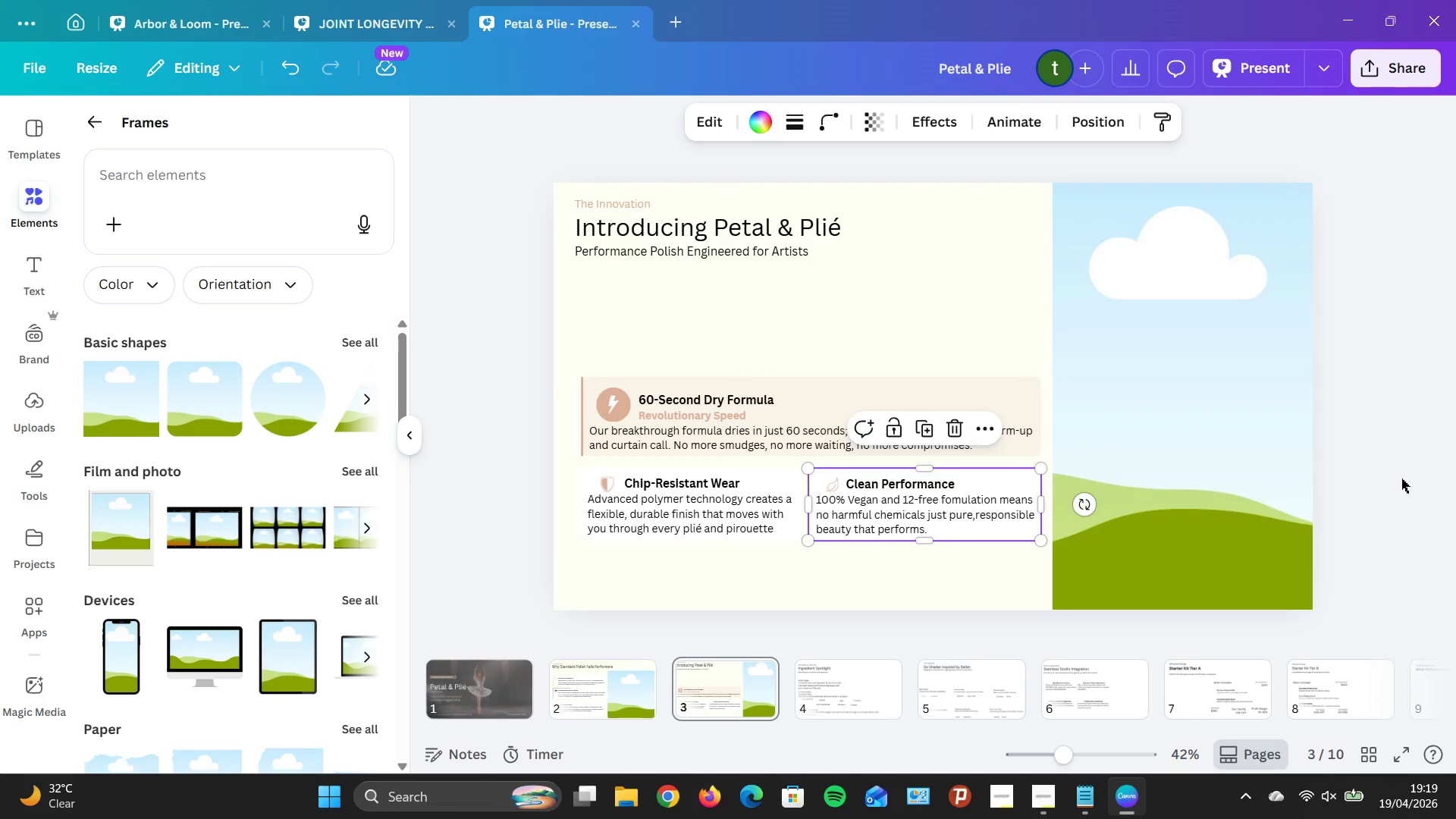 
left_click([1401, 479])
 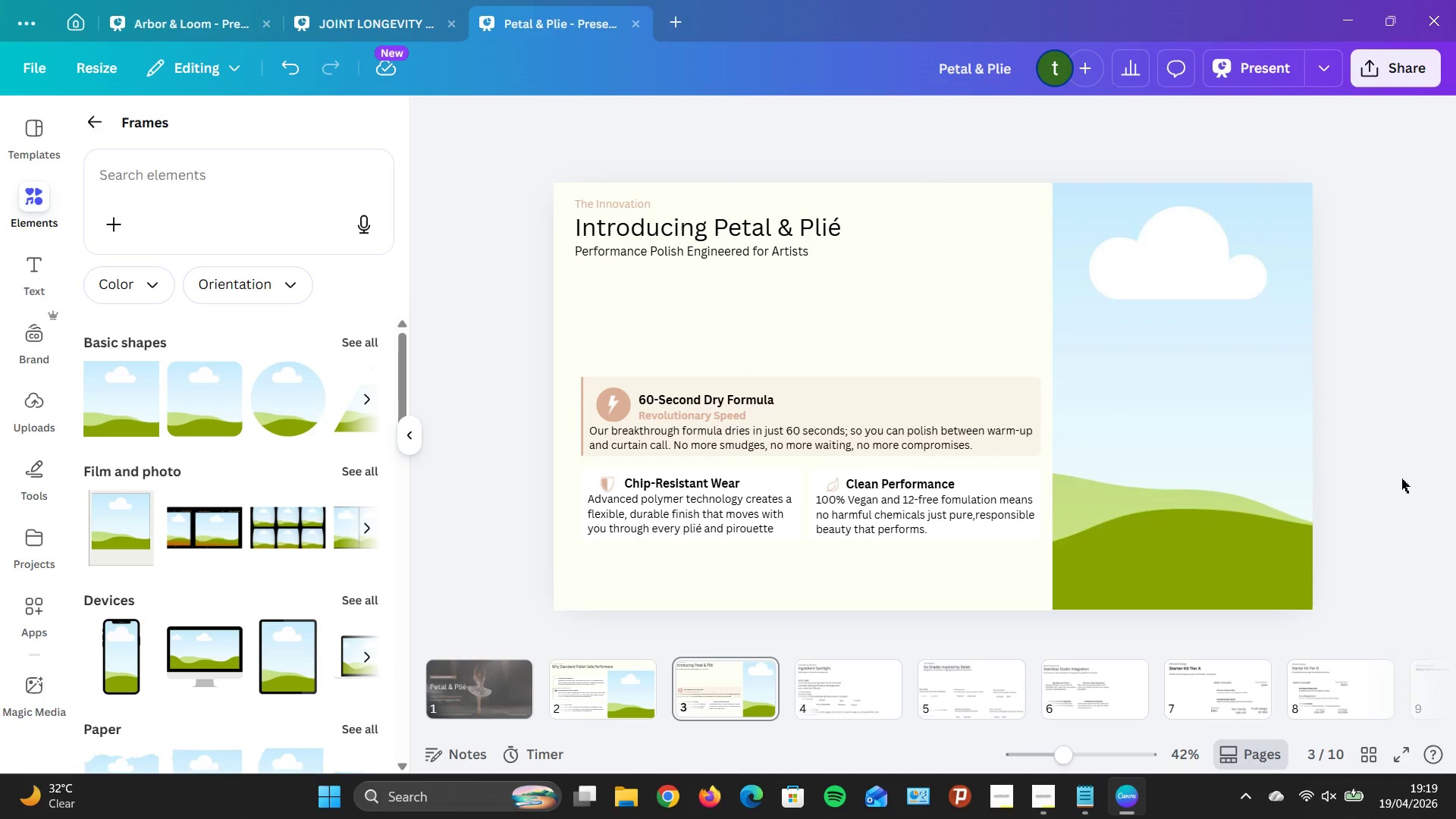 
wait(27.0)
 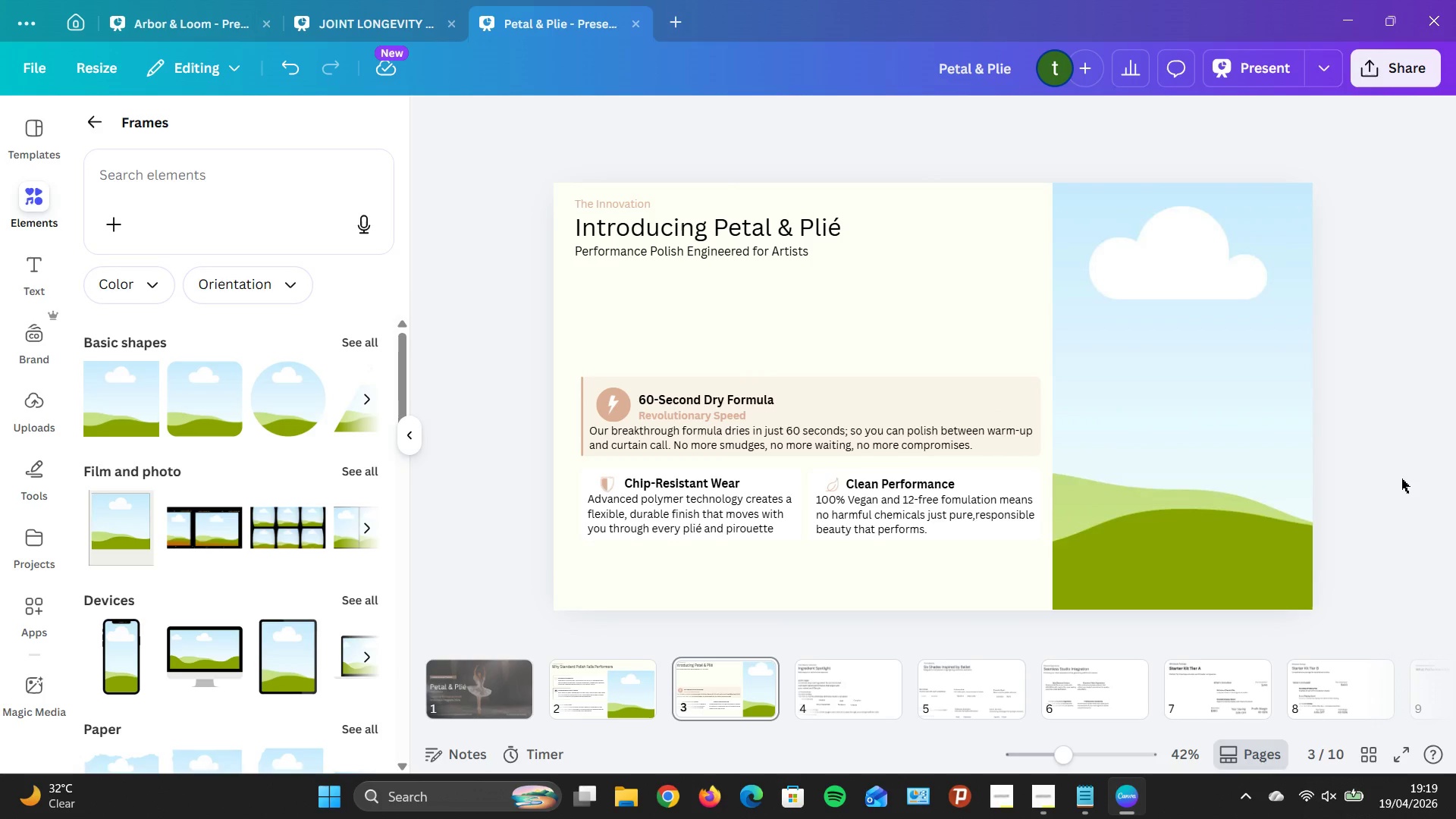 
left_click([158, 200])
 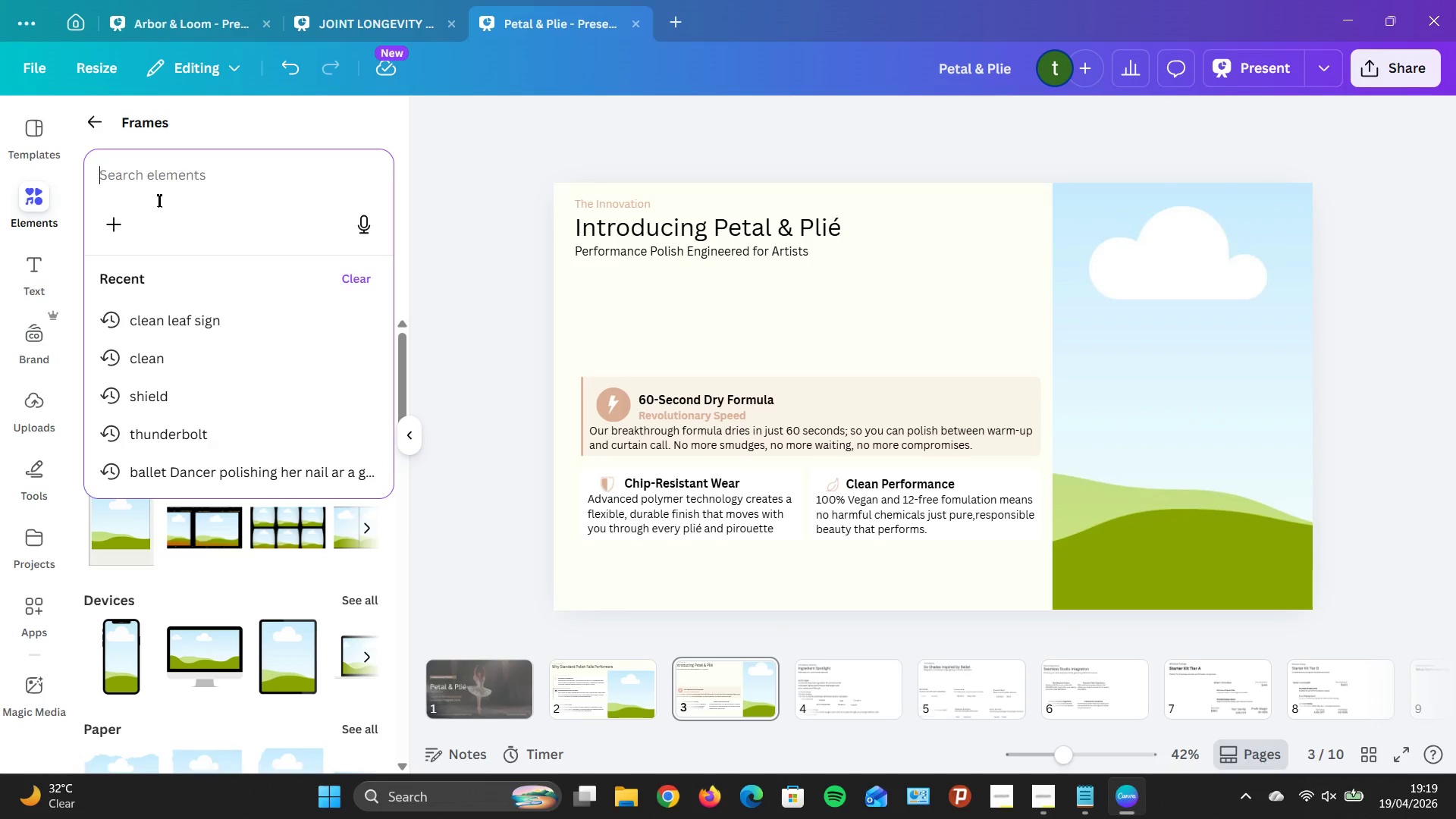 
type(fini)
key(Backspace)
key(Backspace)
key(Backspace)
key(Backspace)
key(Backspace)
key(Backspace)
key(Backspace)
key(Backspace)
 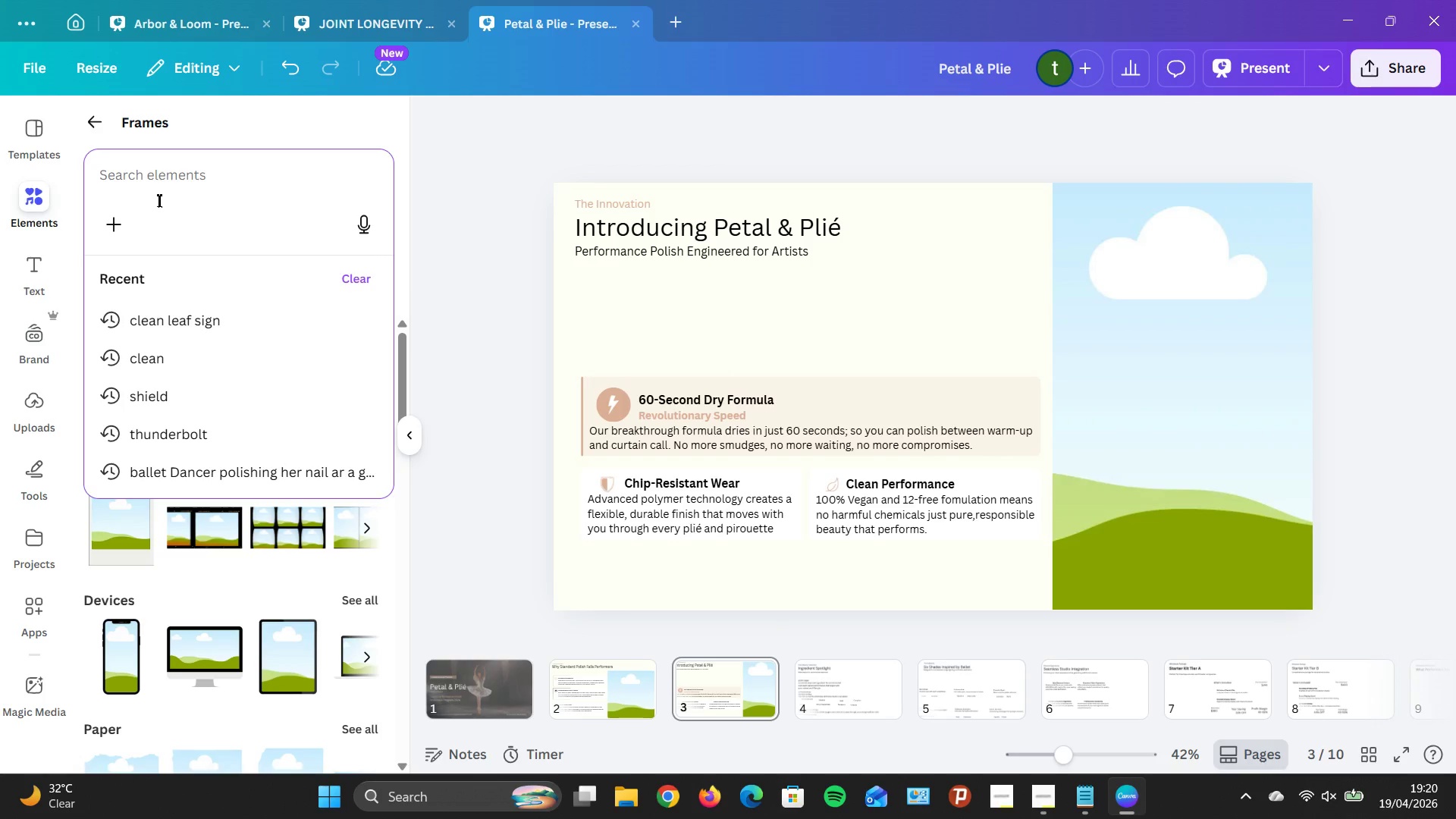 
wait(10.97)
 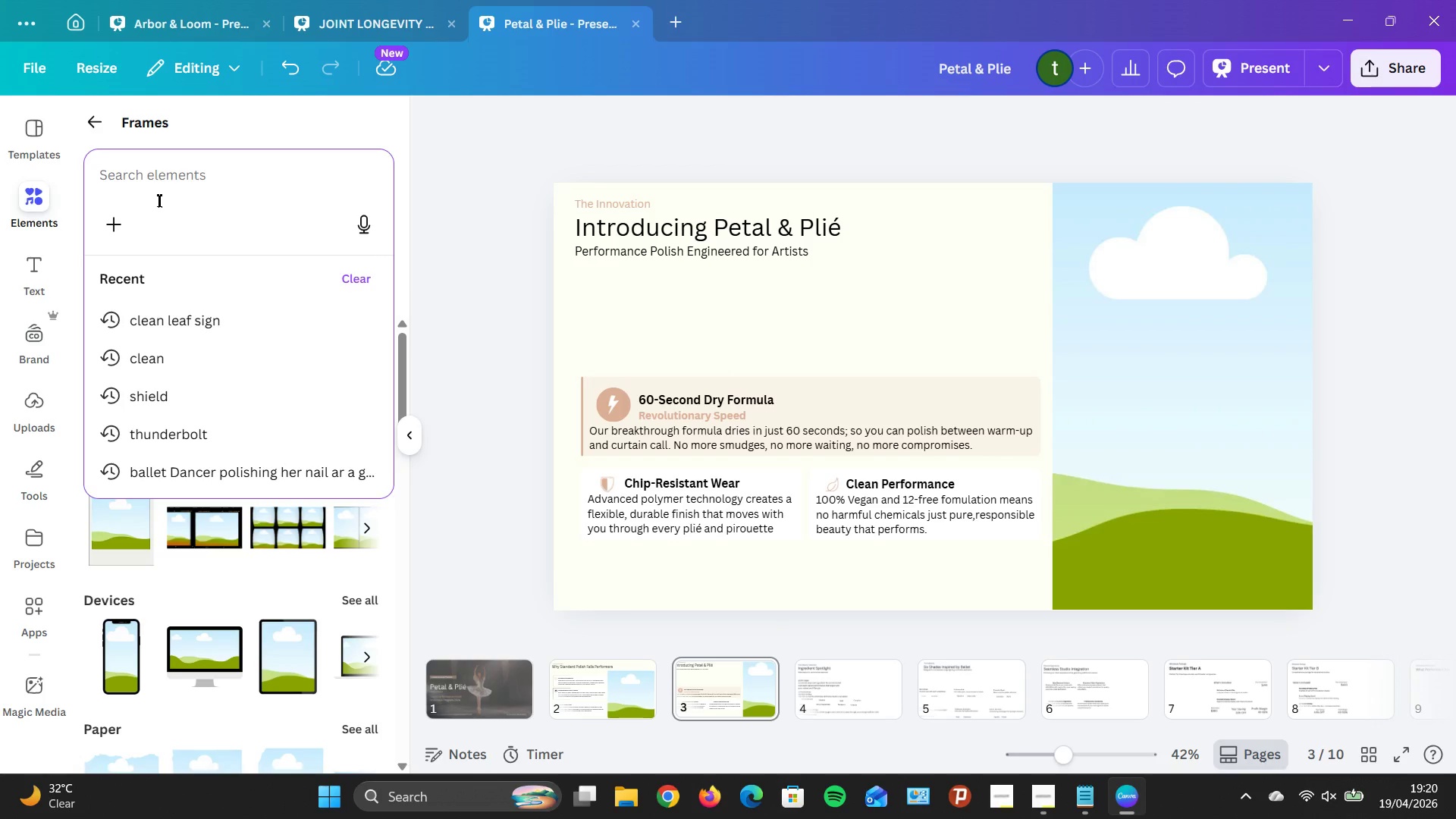 
key(PageDown)
 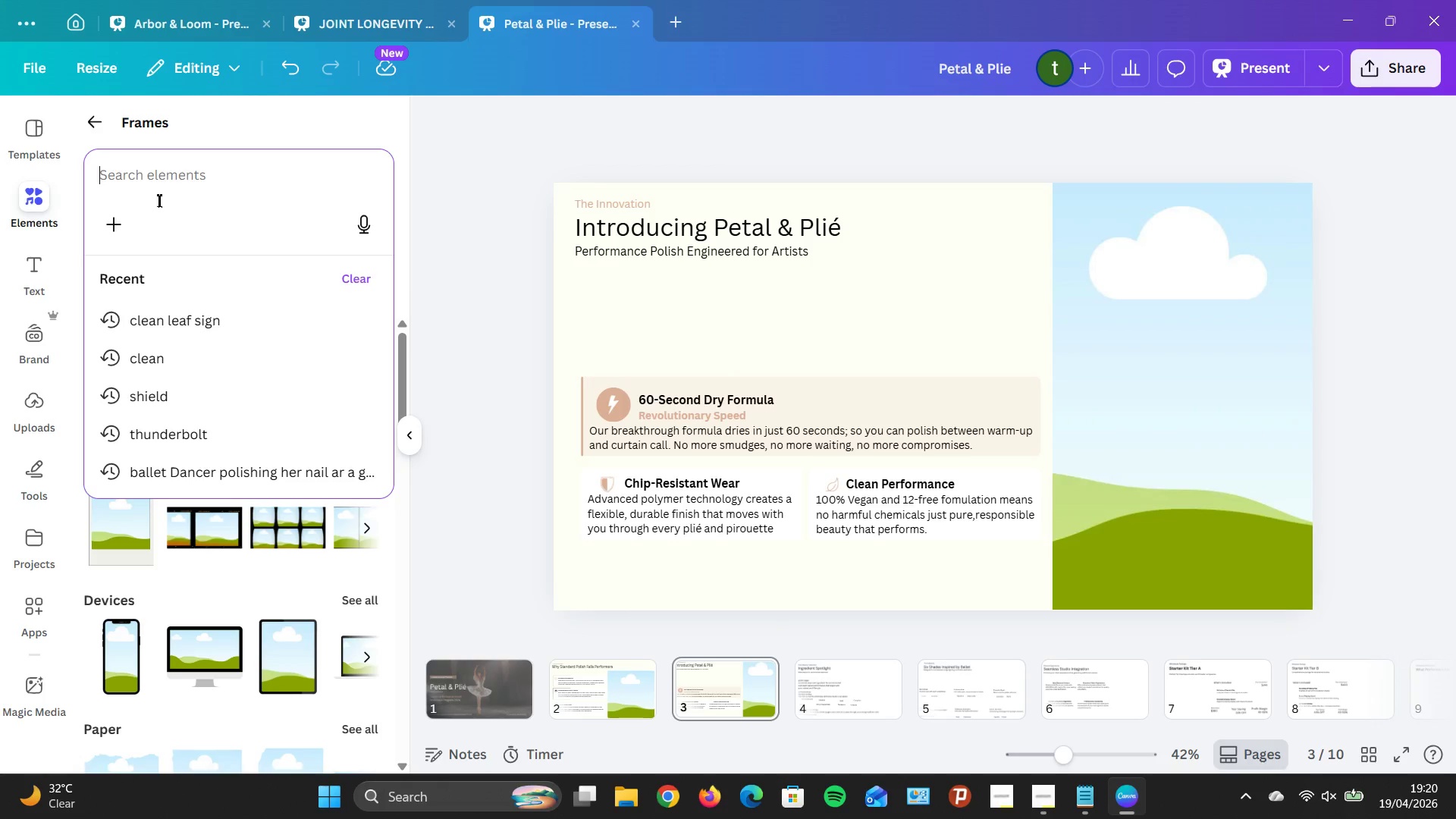 
key(Backspace)
 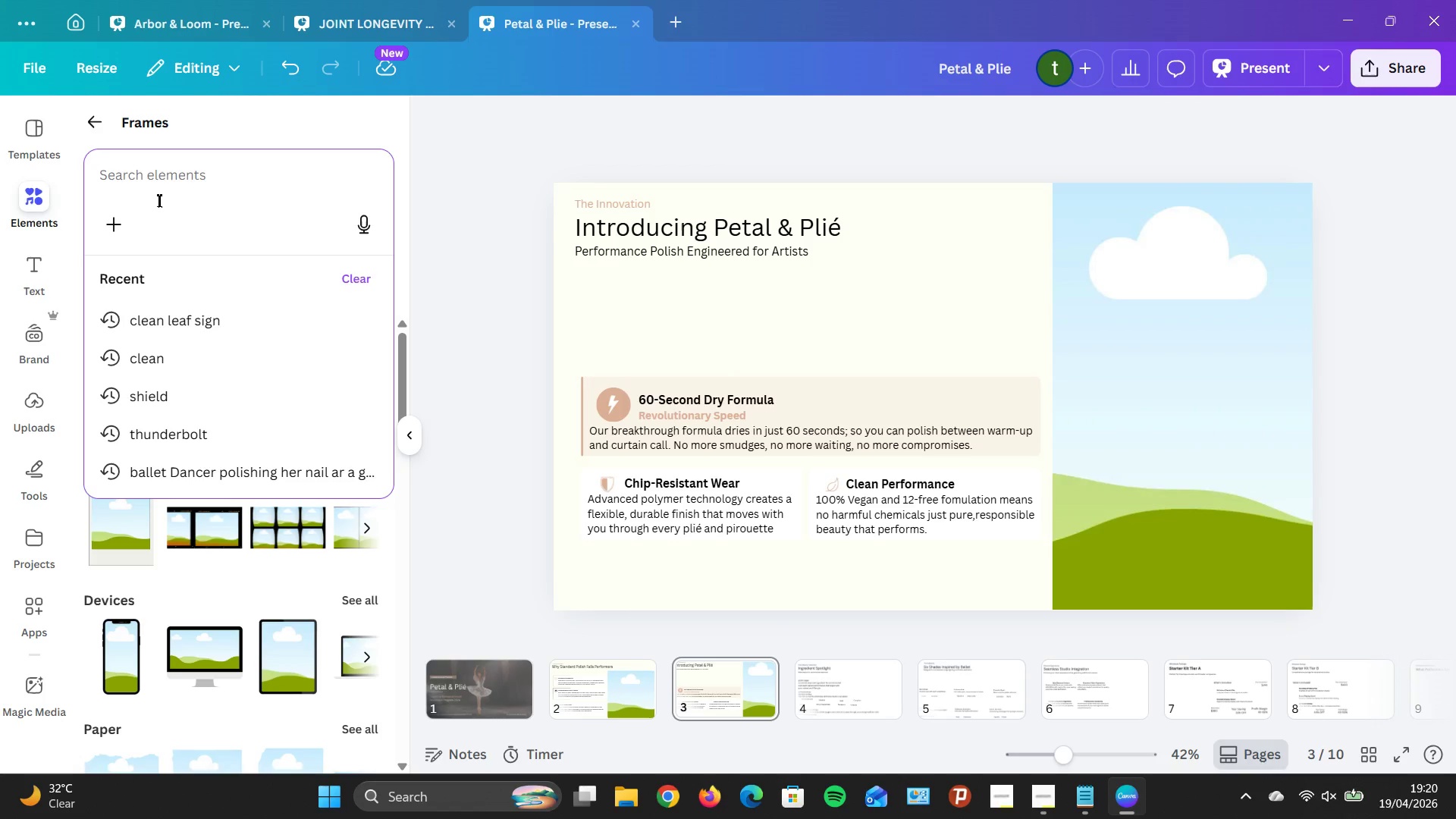 
wait(16.59)
 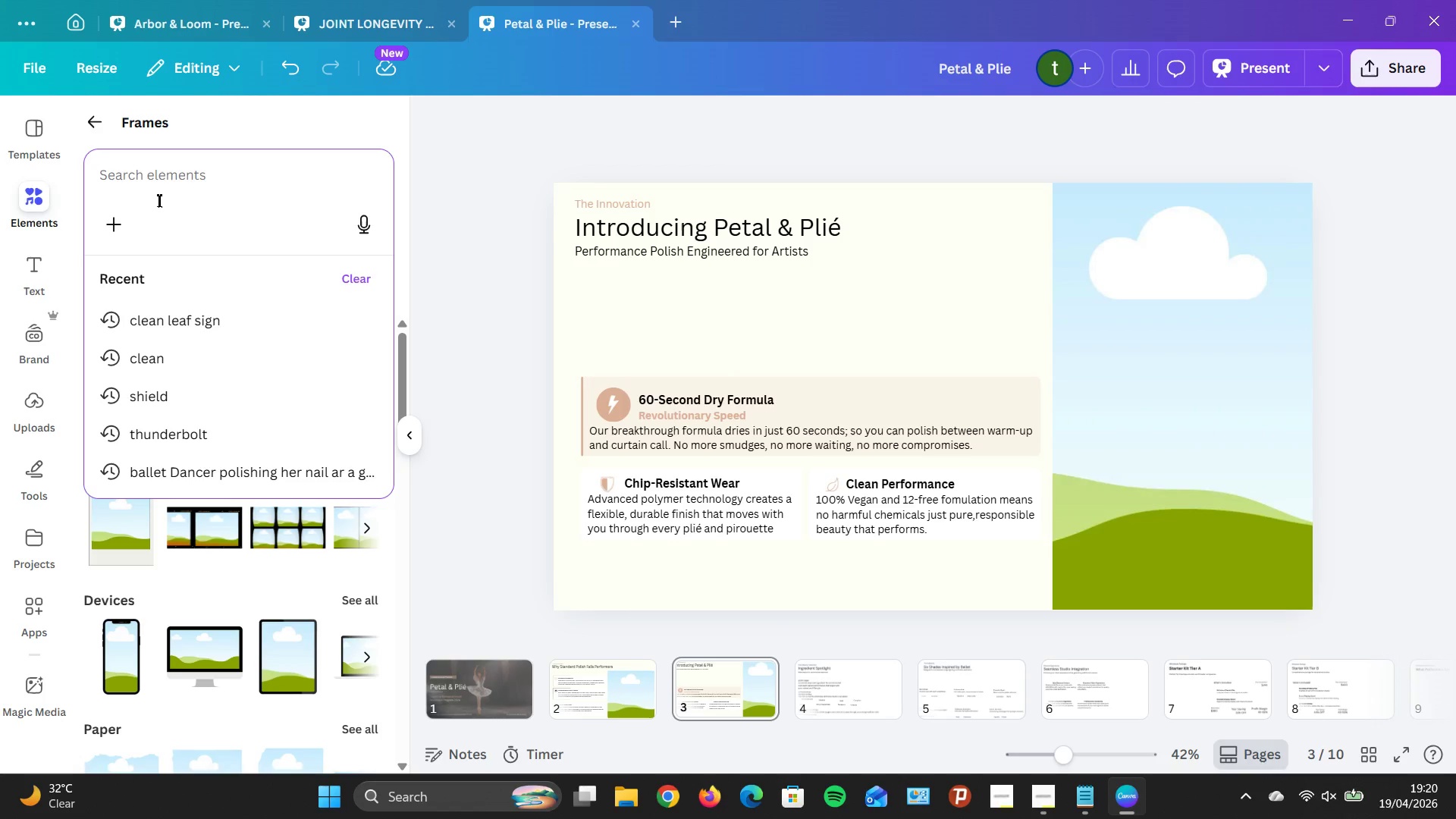 
key(D)
 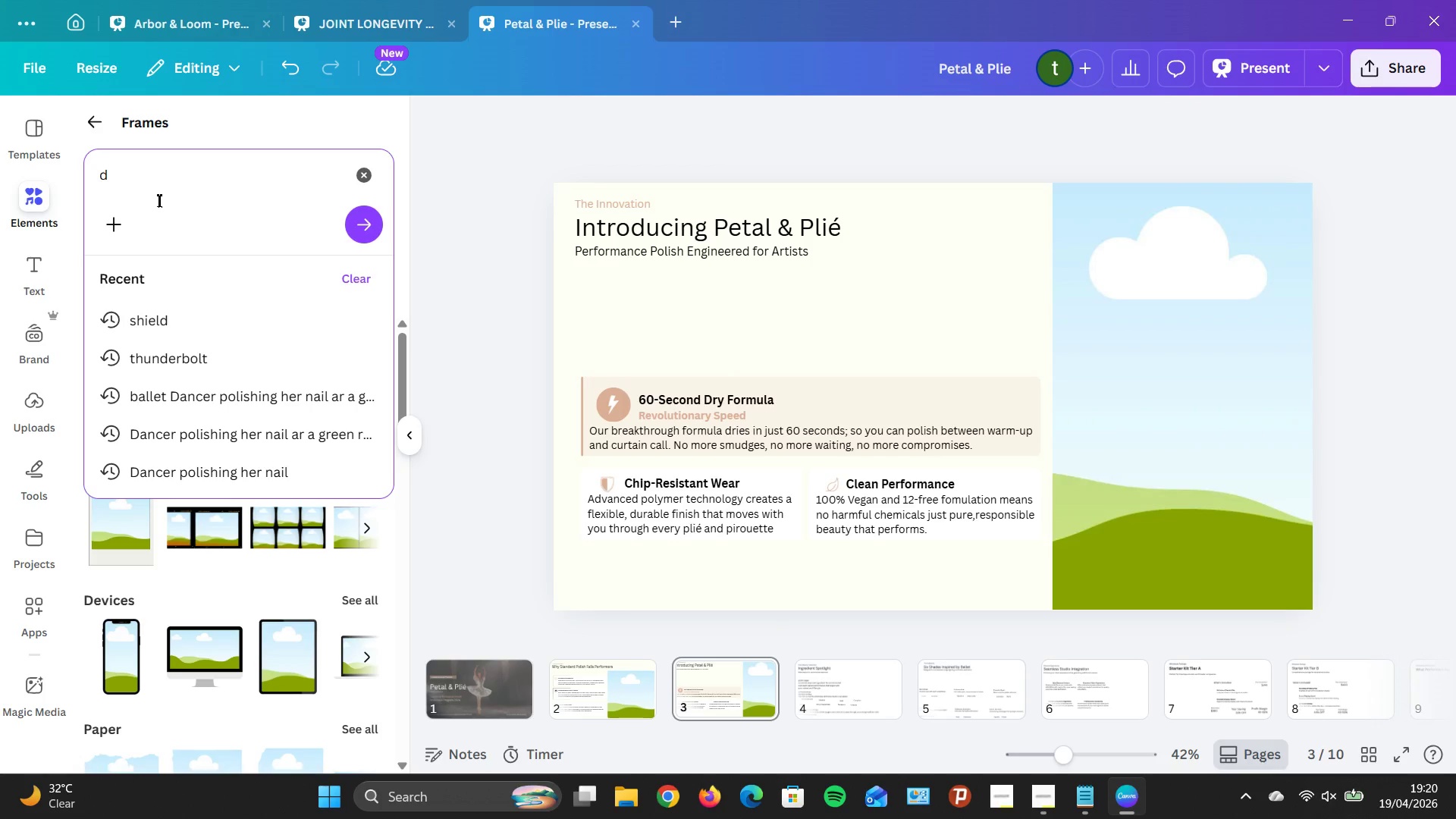 
key(Backspace)
 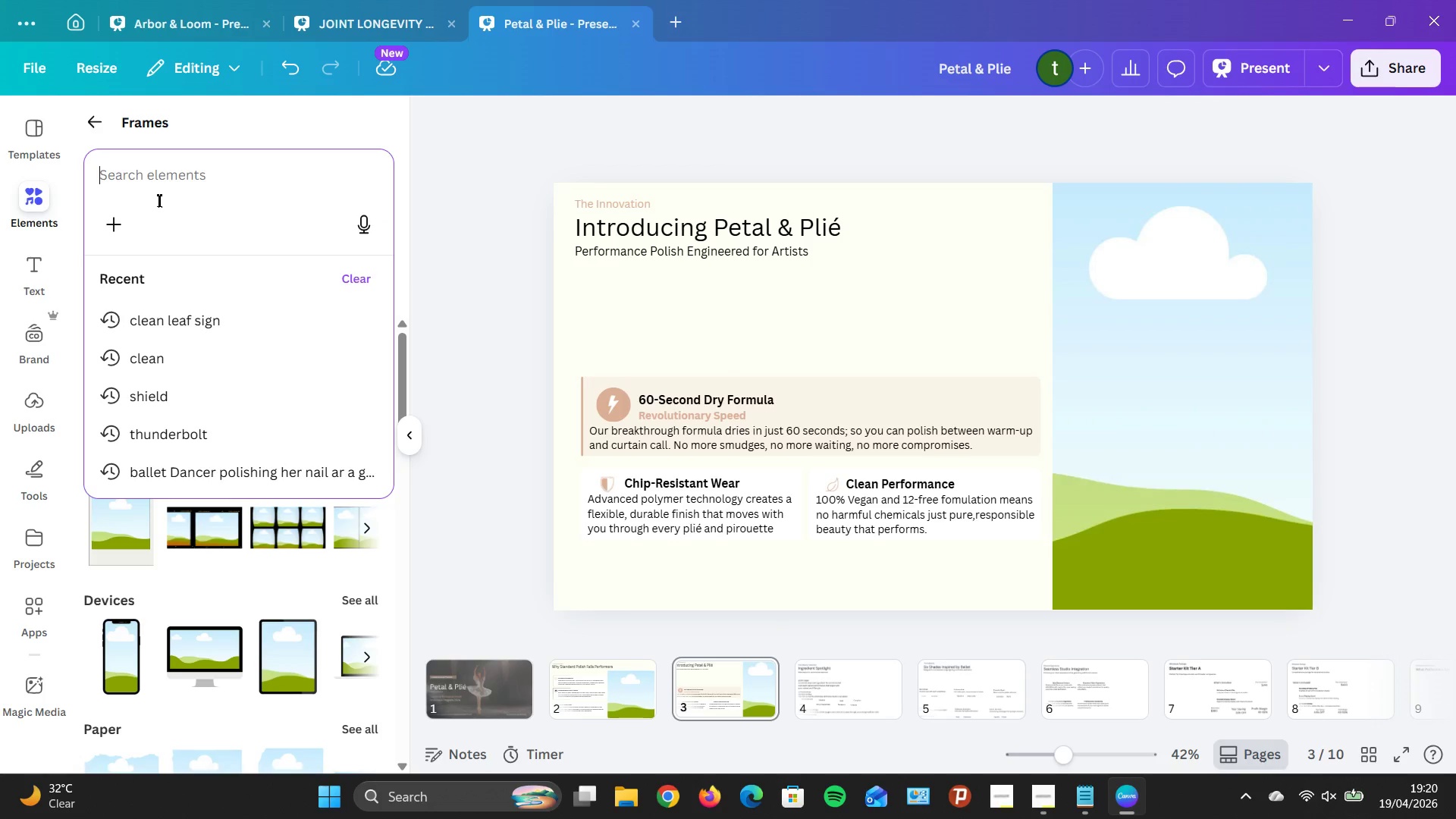 
type(ballet finn)
key(Backspace)
type(g)
 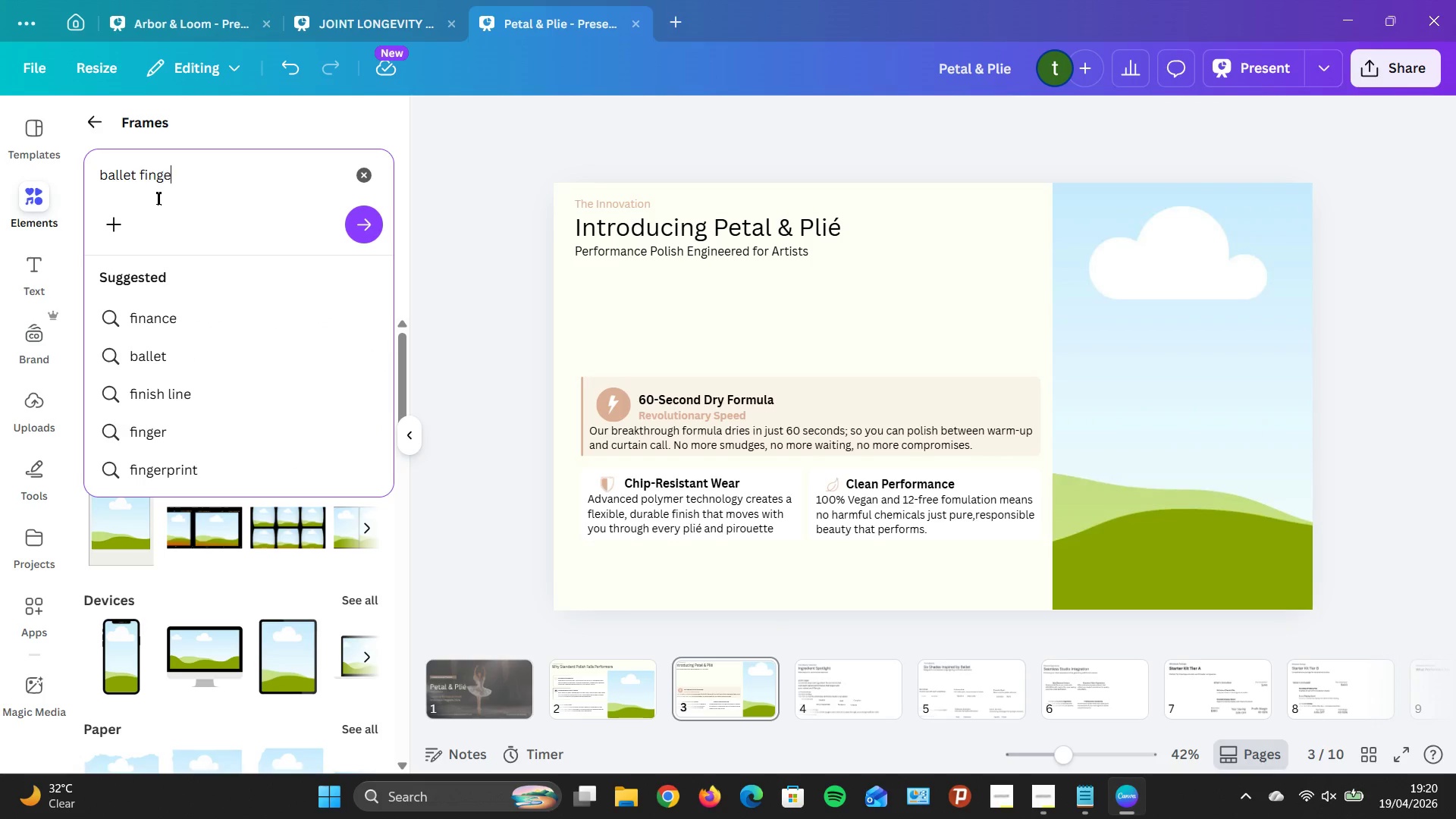 
type(er)
 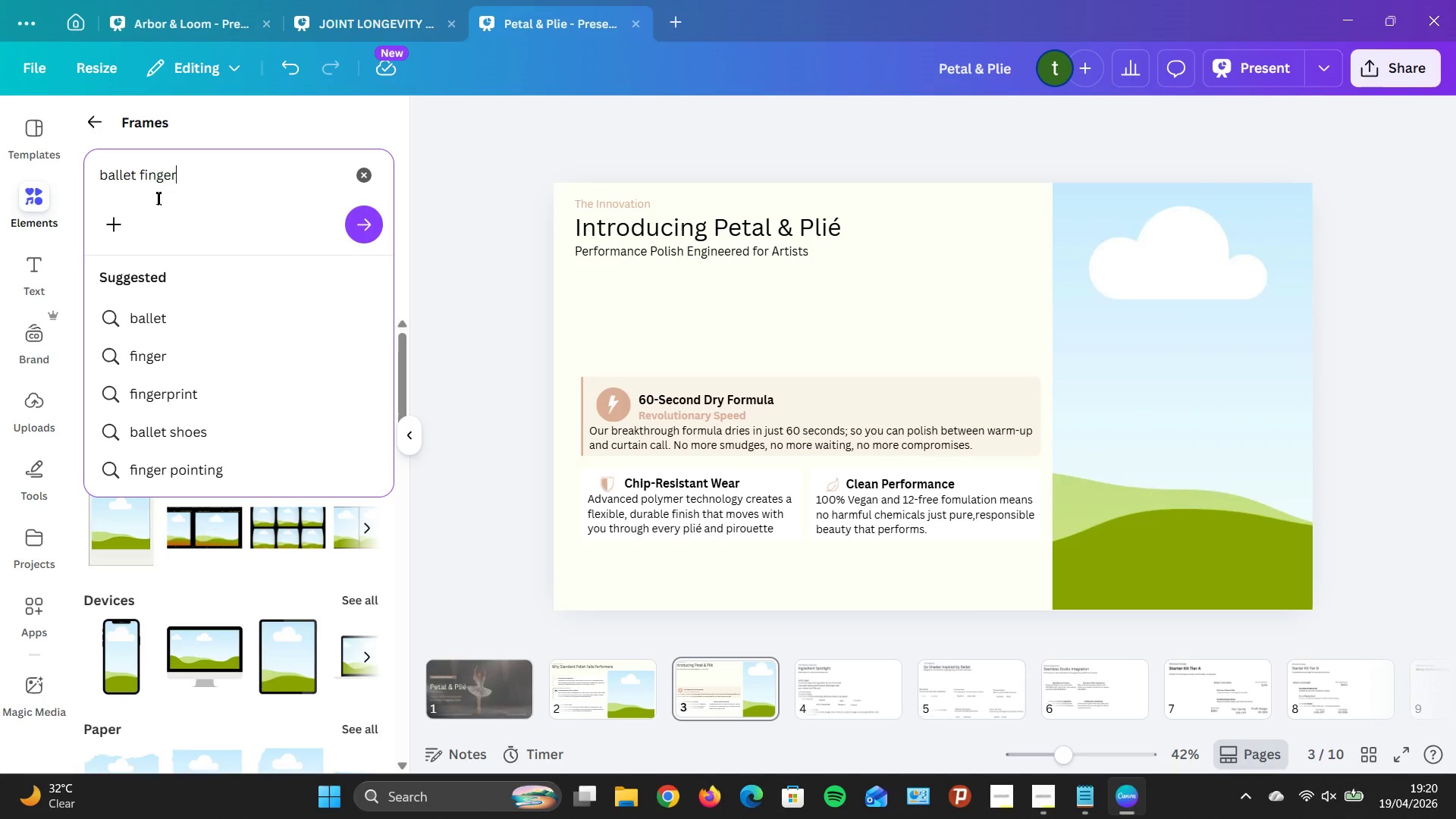 
key(Enter)
 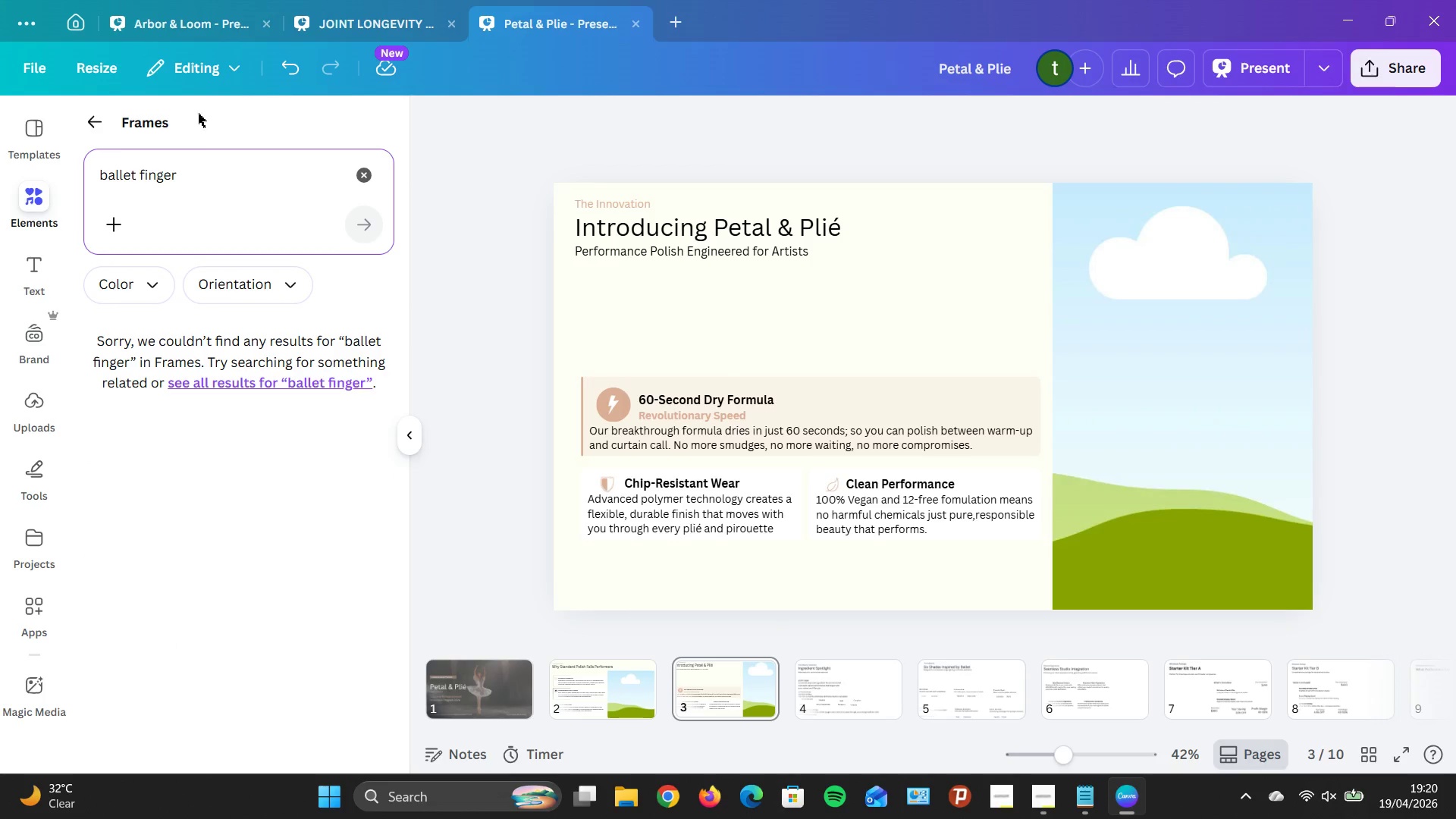 
left_click([87, 118])
 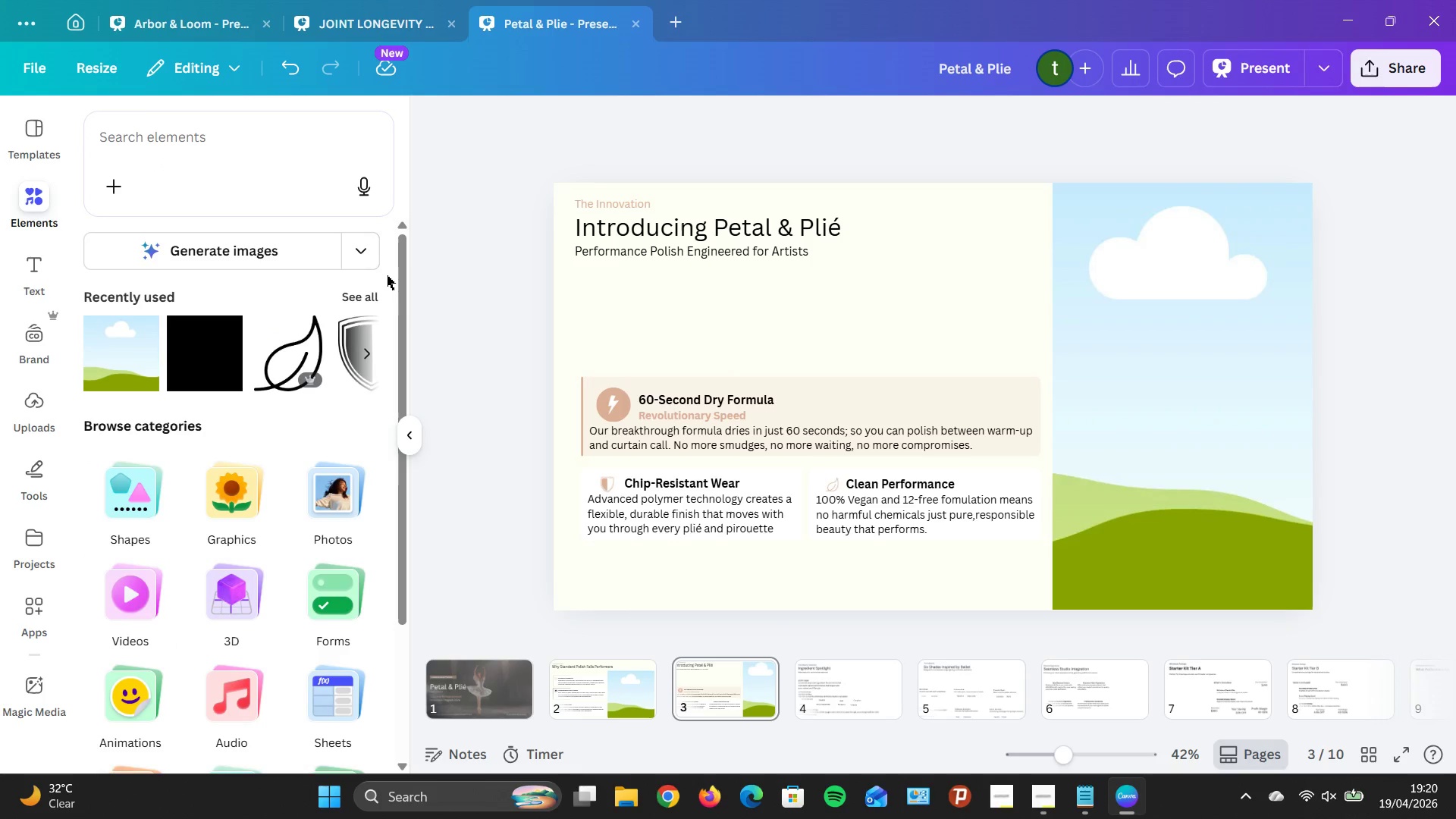 
scroll: coordinate [174, 404], scroll_direction: up, amount: 3.0
 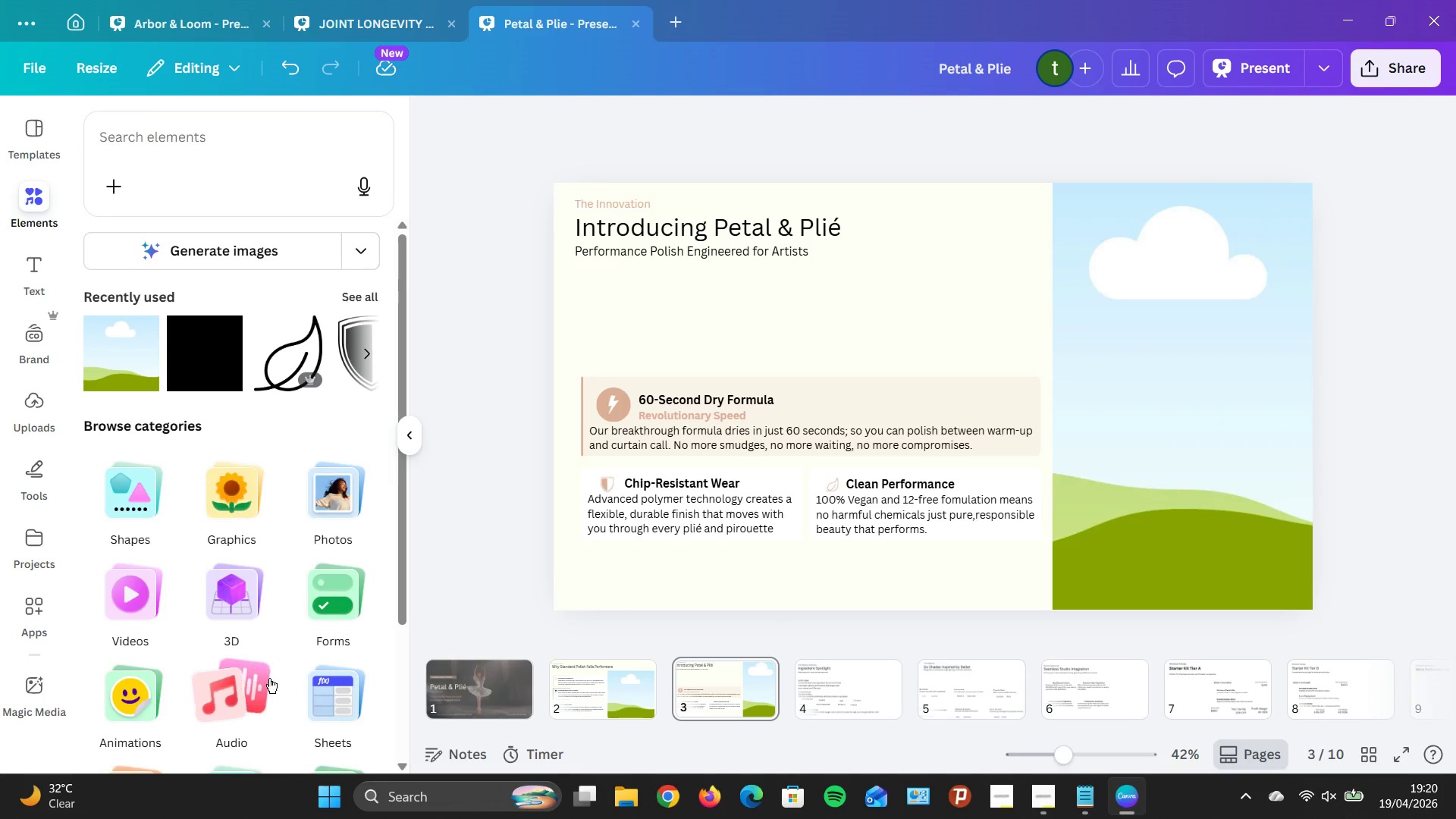 
scroll: coordinate [276, 652], scroll_direction: down, amount: 2.0
 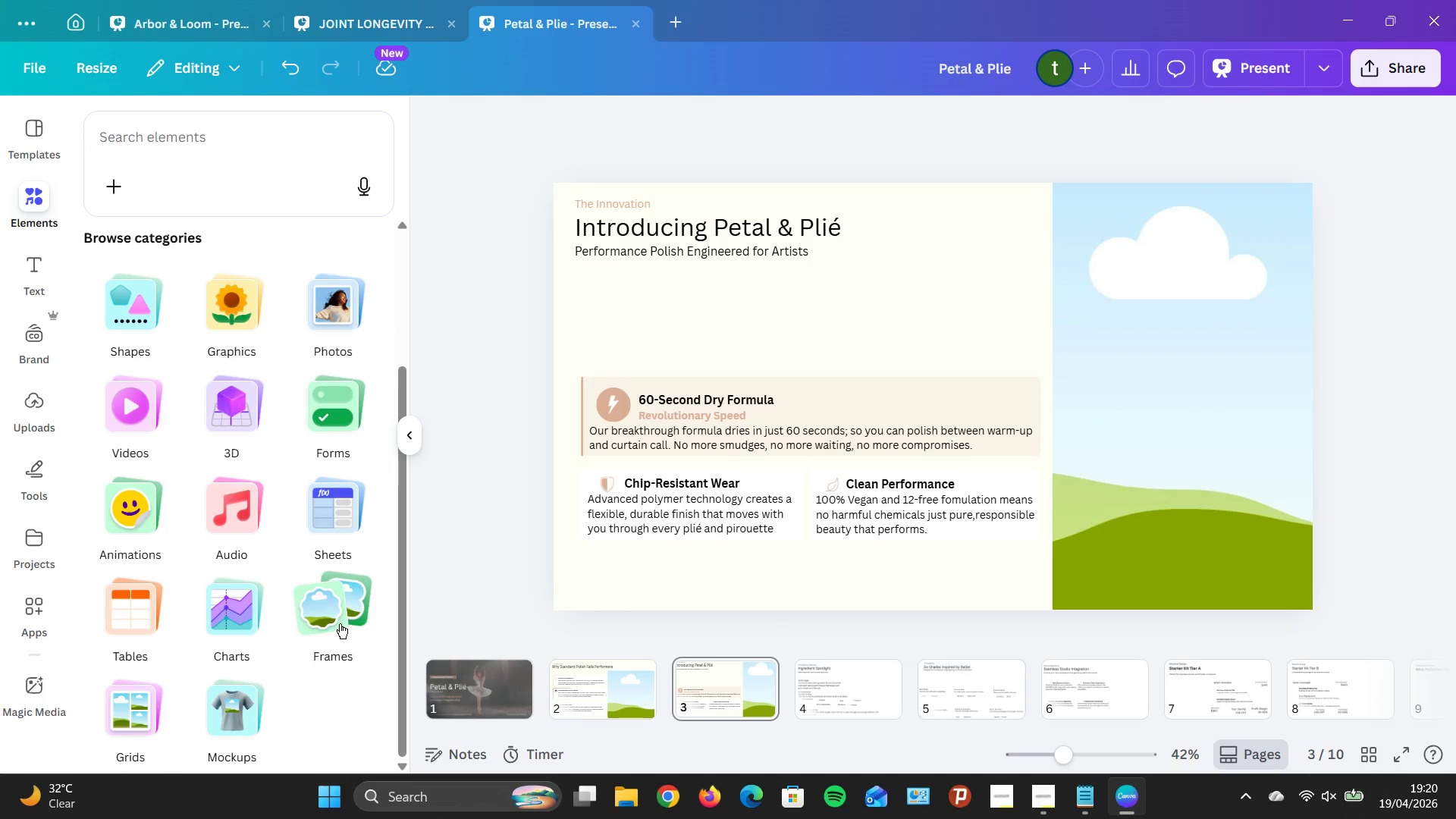 
left_click([340, 623])
 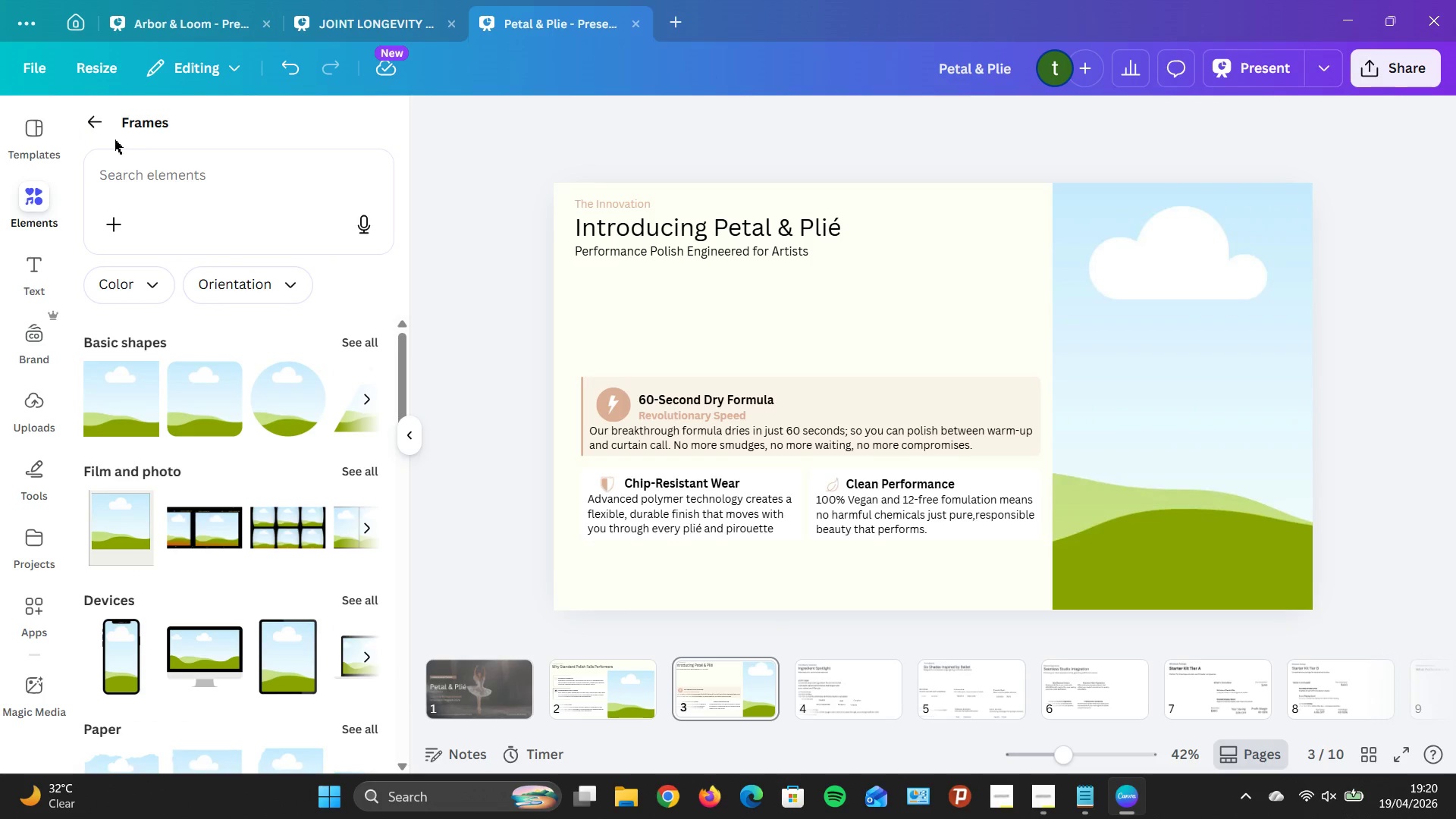 
left_click([77, 109])
 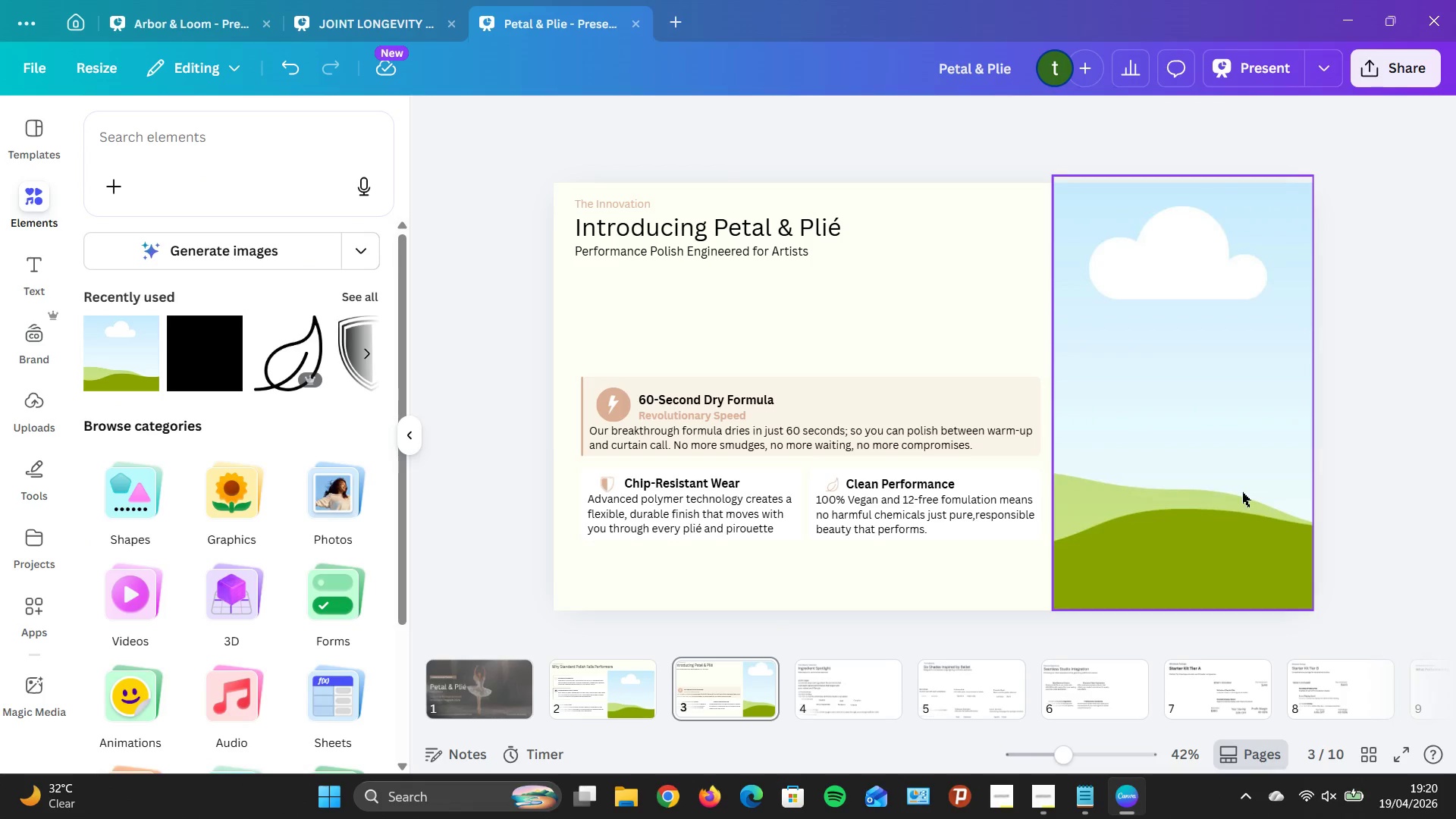 
left_click([1401, 489])
 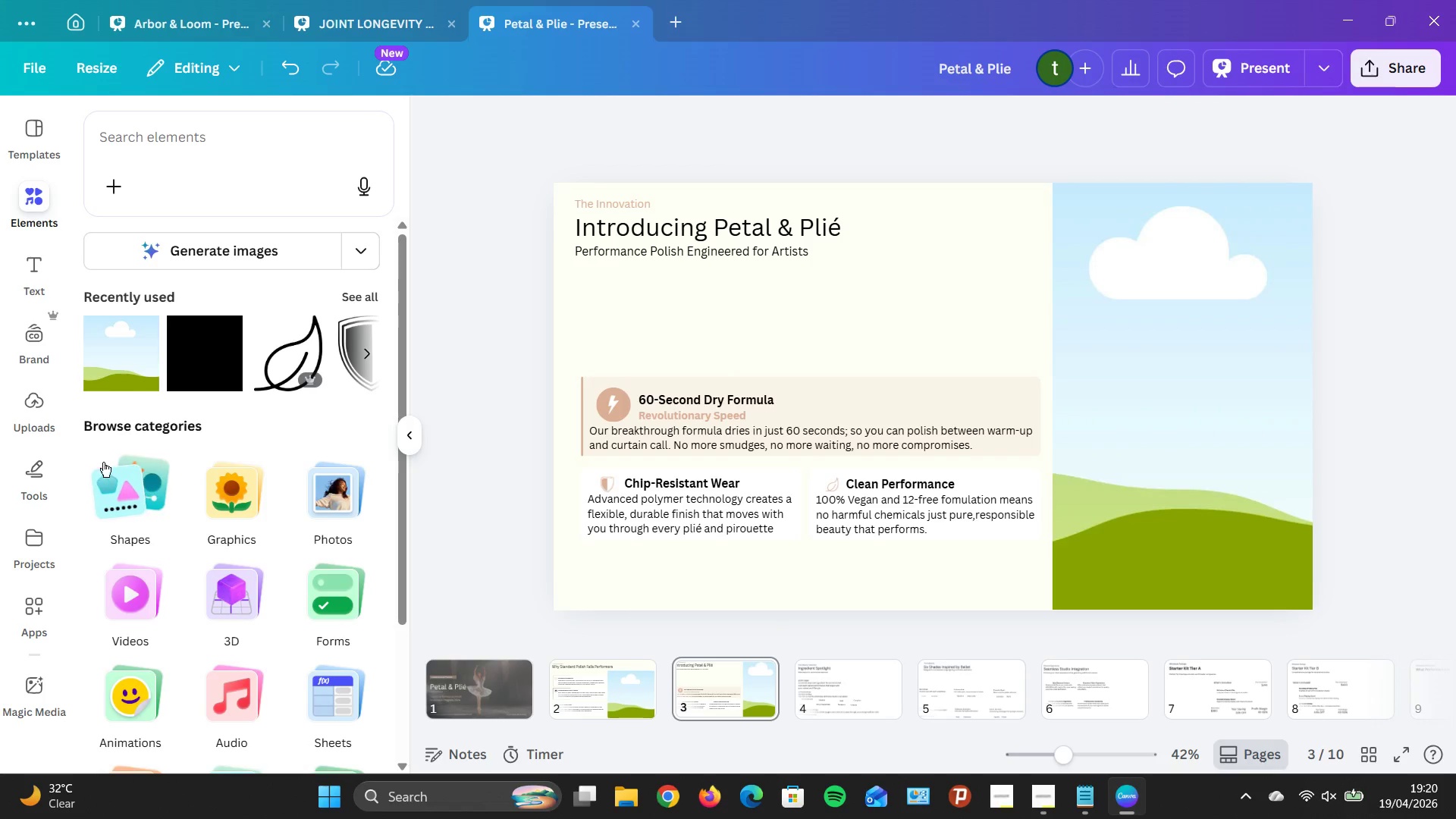 
scroll: coordinate [253, 568], scroll_direction: up, amount: 6.0
 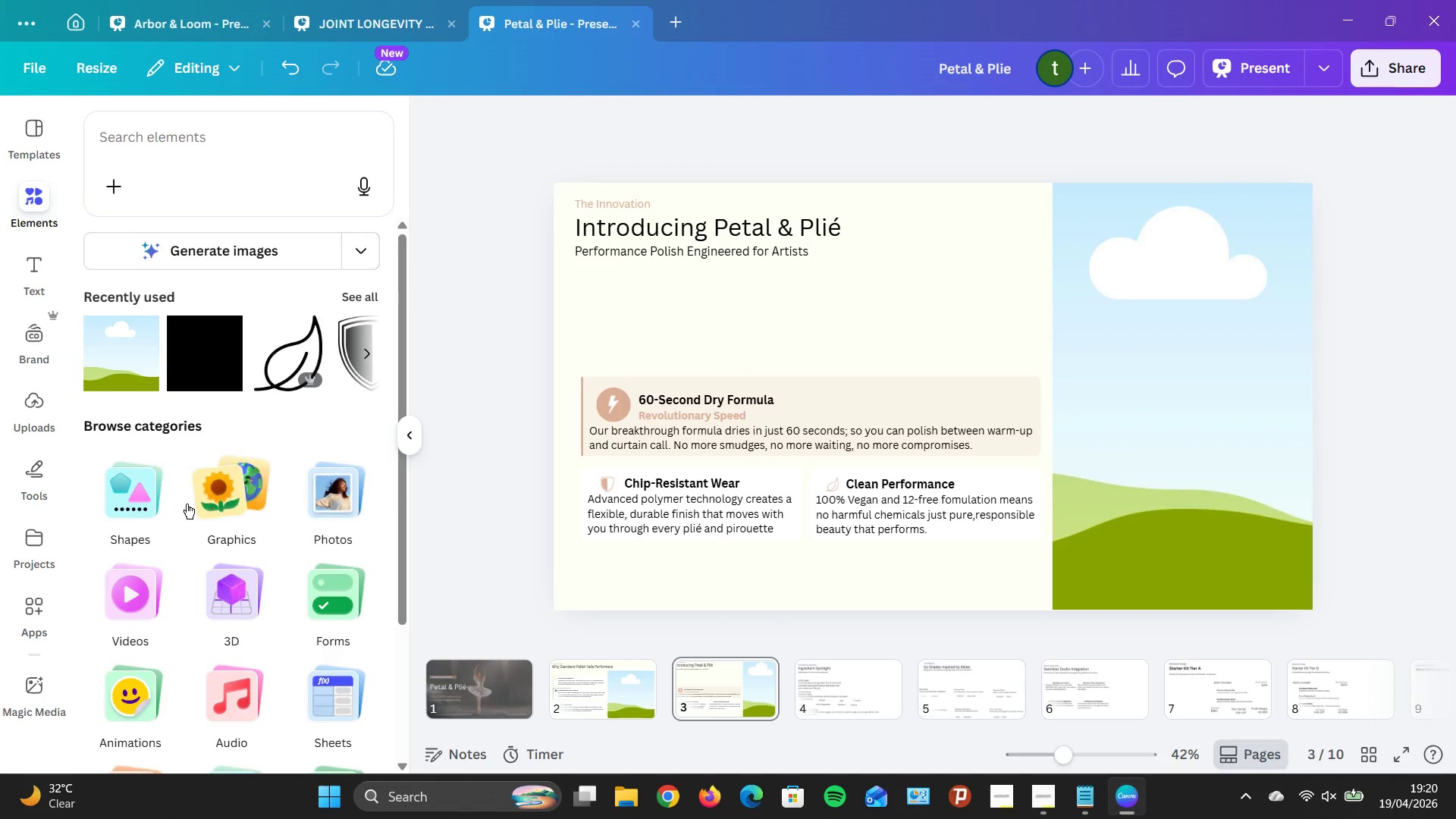 
scroll: coordinate [272, 504], scroll_direction: down, amount: 3.0
 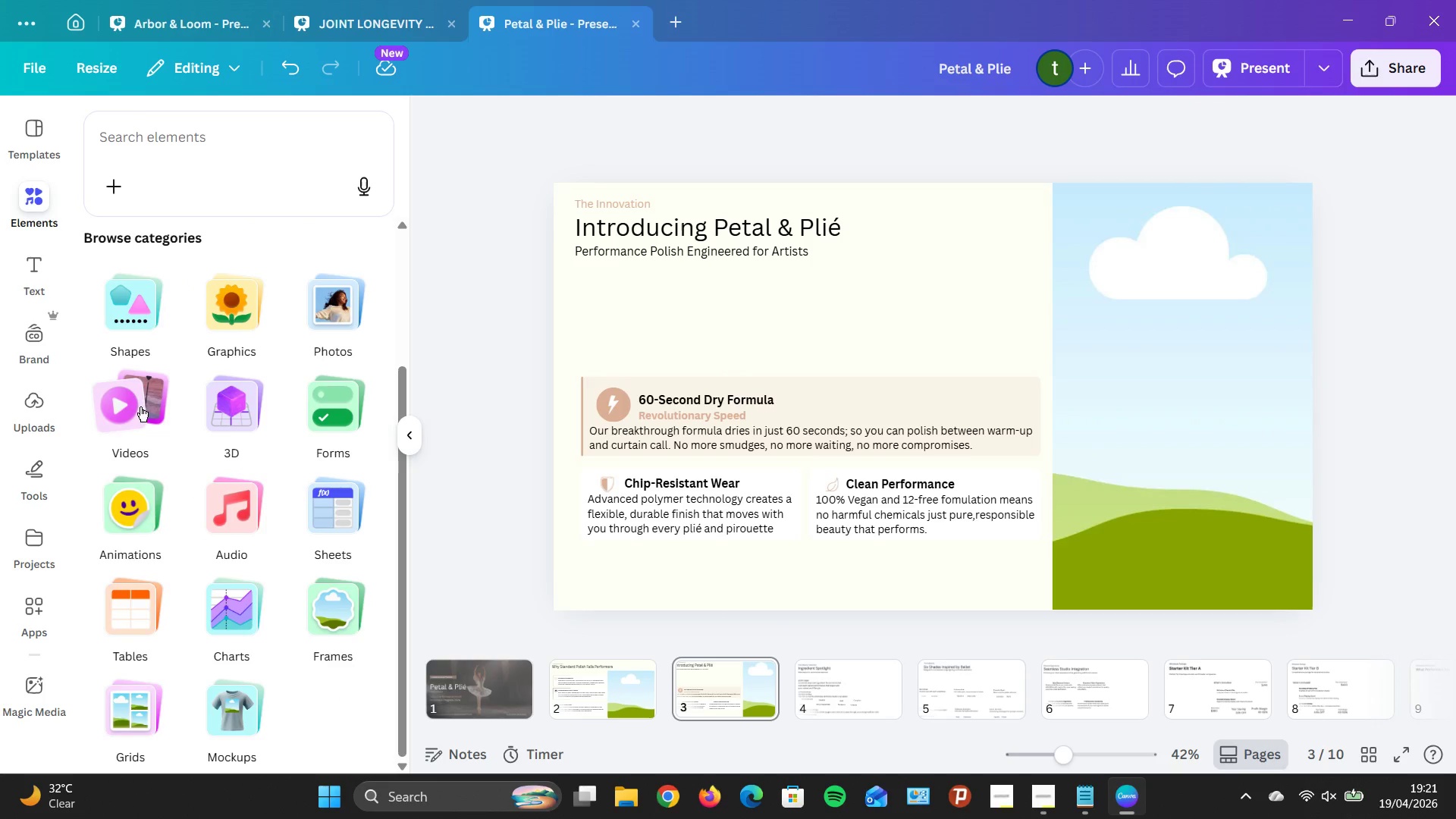 
scroll: coordinate [155, 406], scroll_direction: up, amount: 3.0
 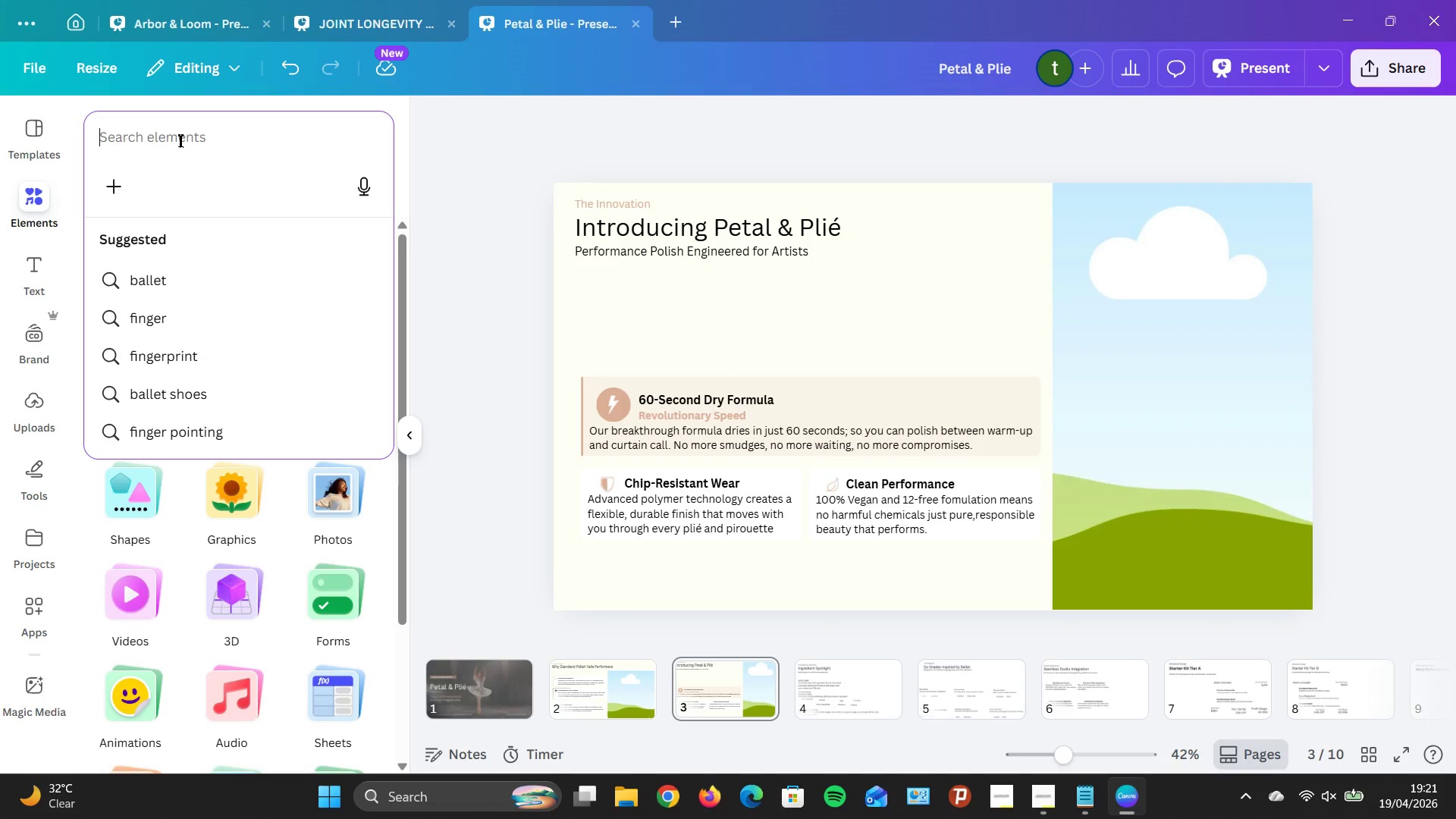 
wait(6.11)
 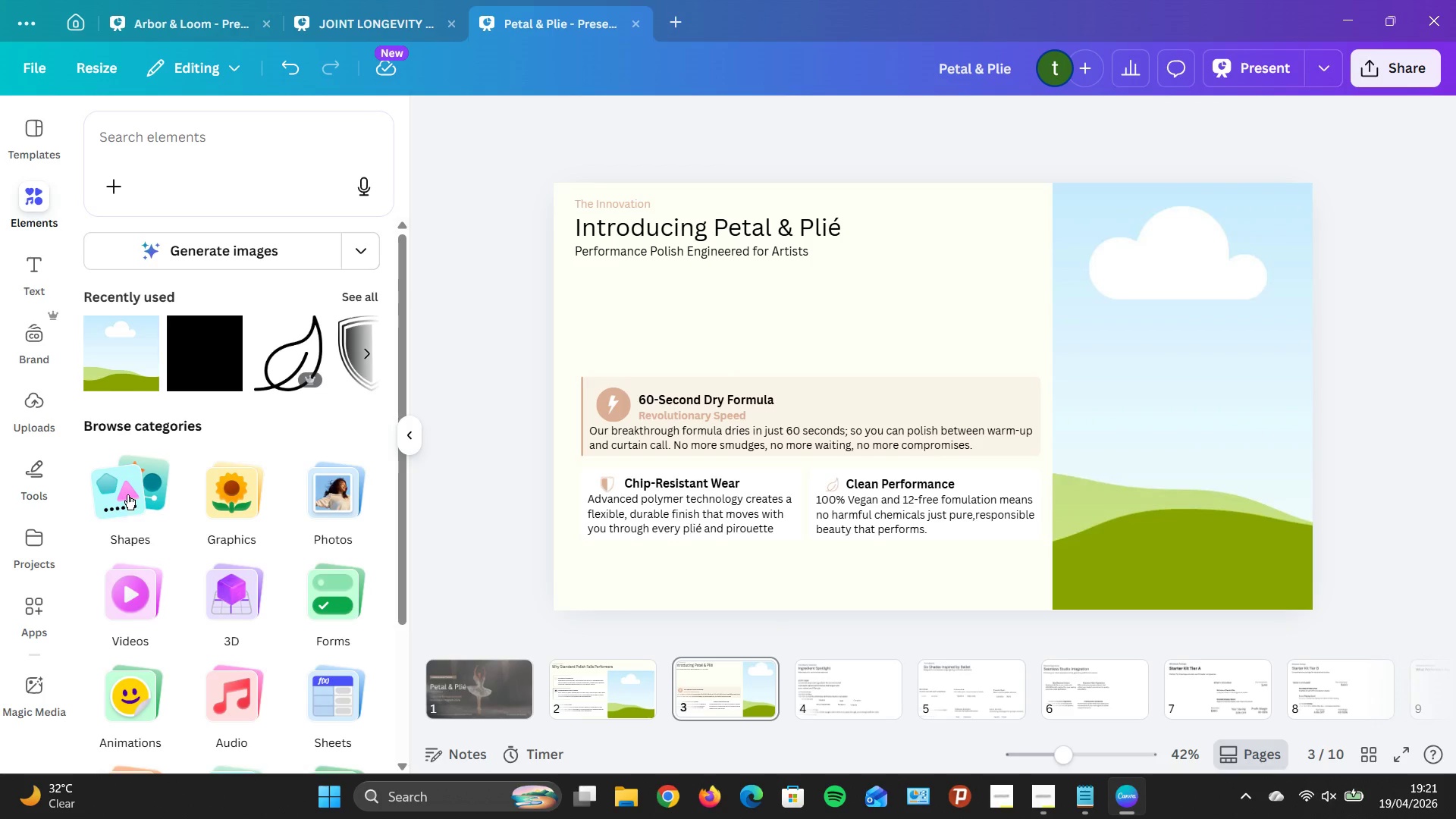 
left_click([476, 246])
 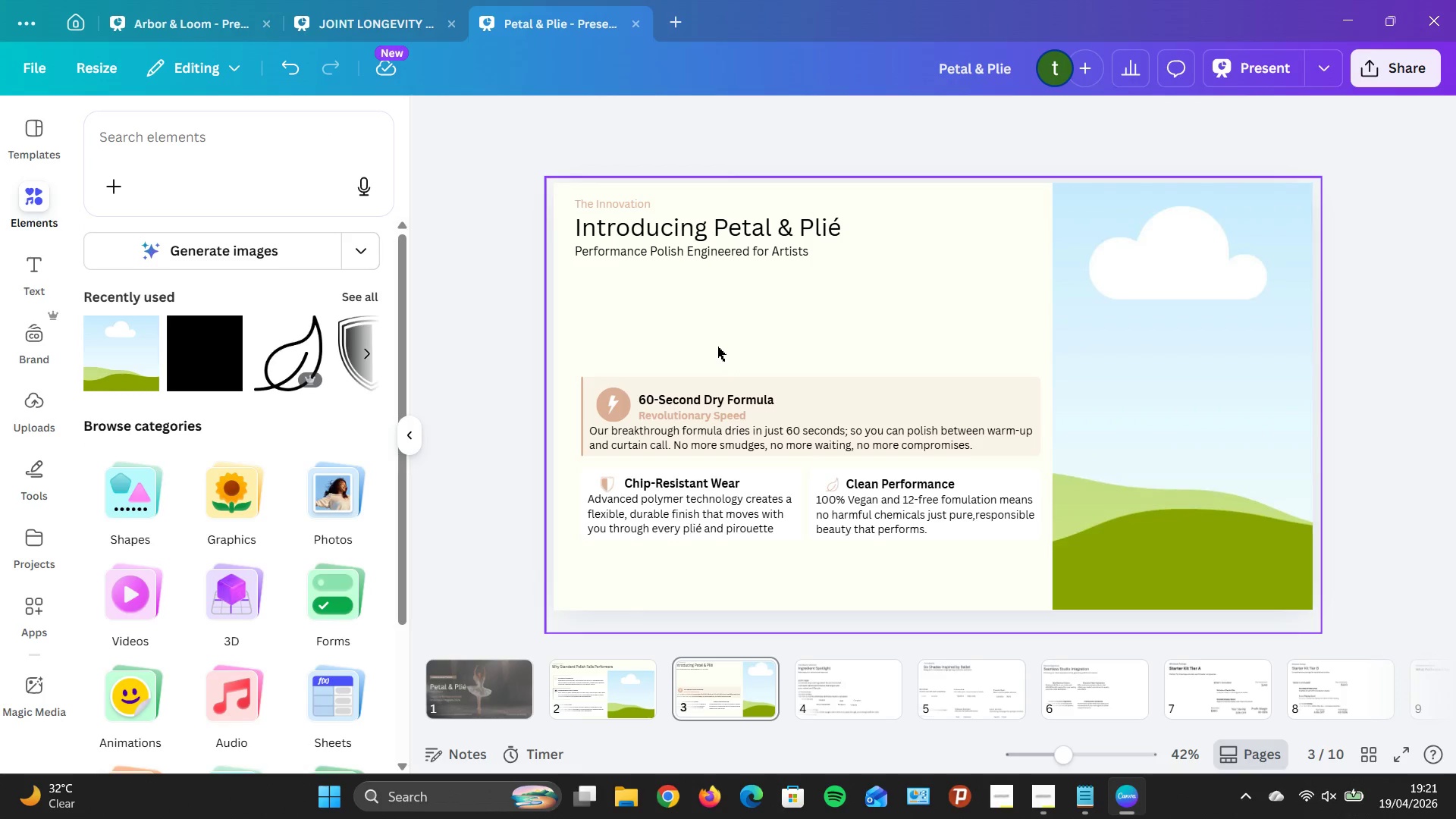 
left_click([271, 171])
 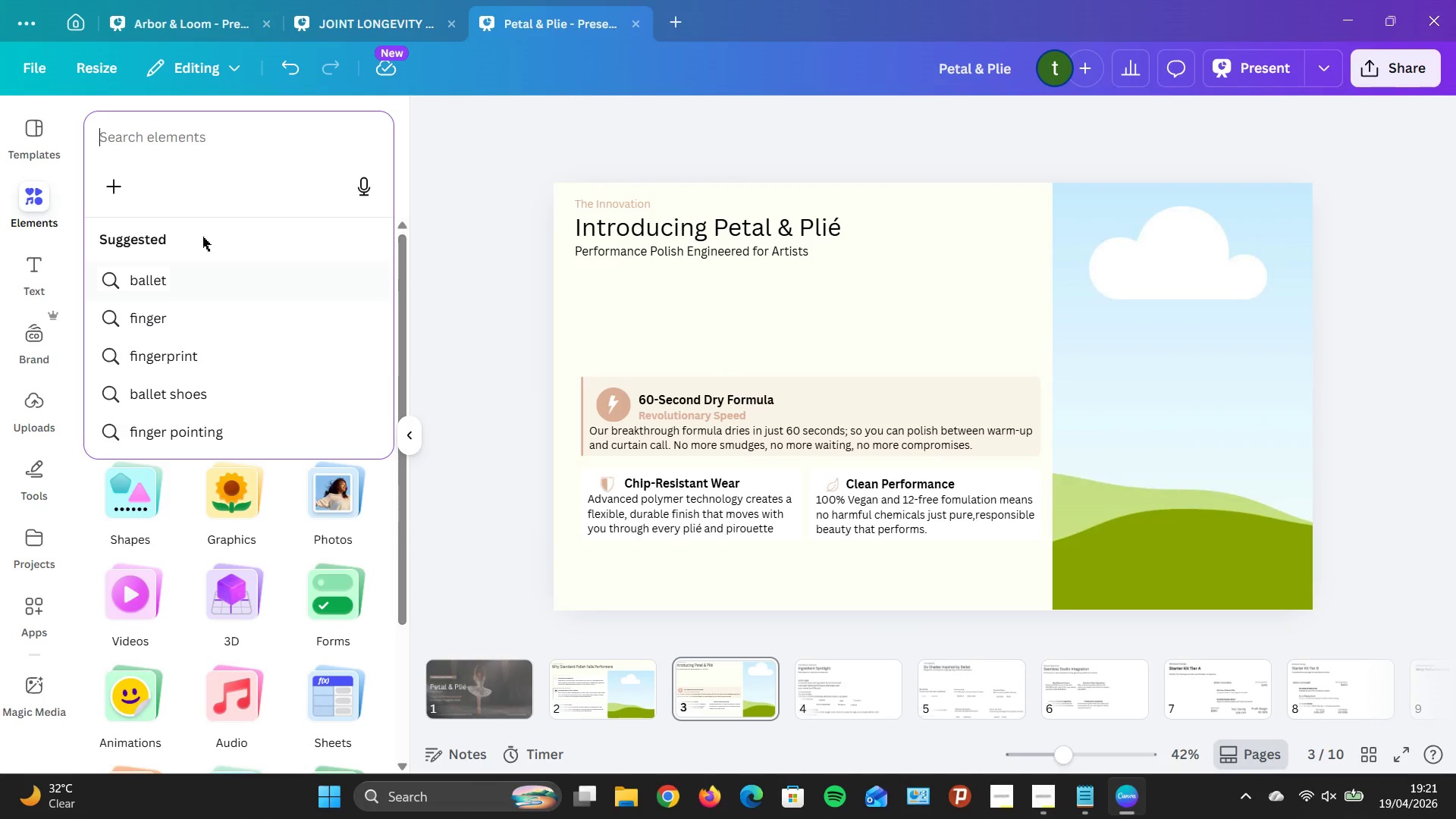 
wait(5.84)
 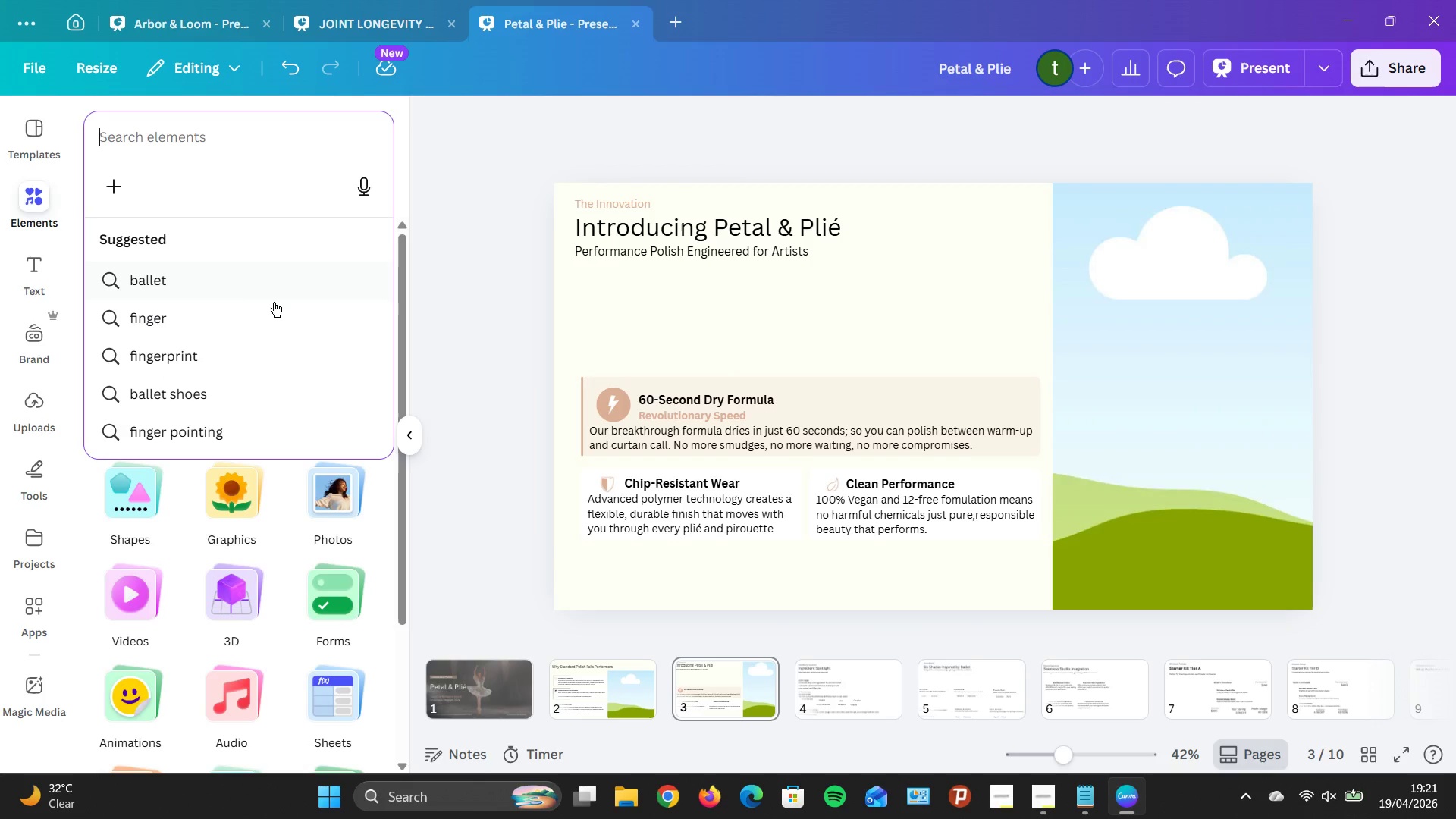 
type(ballet )
 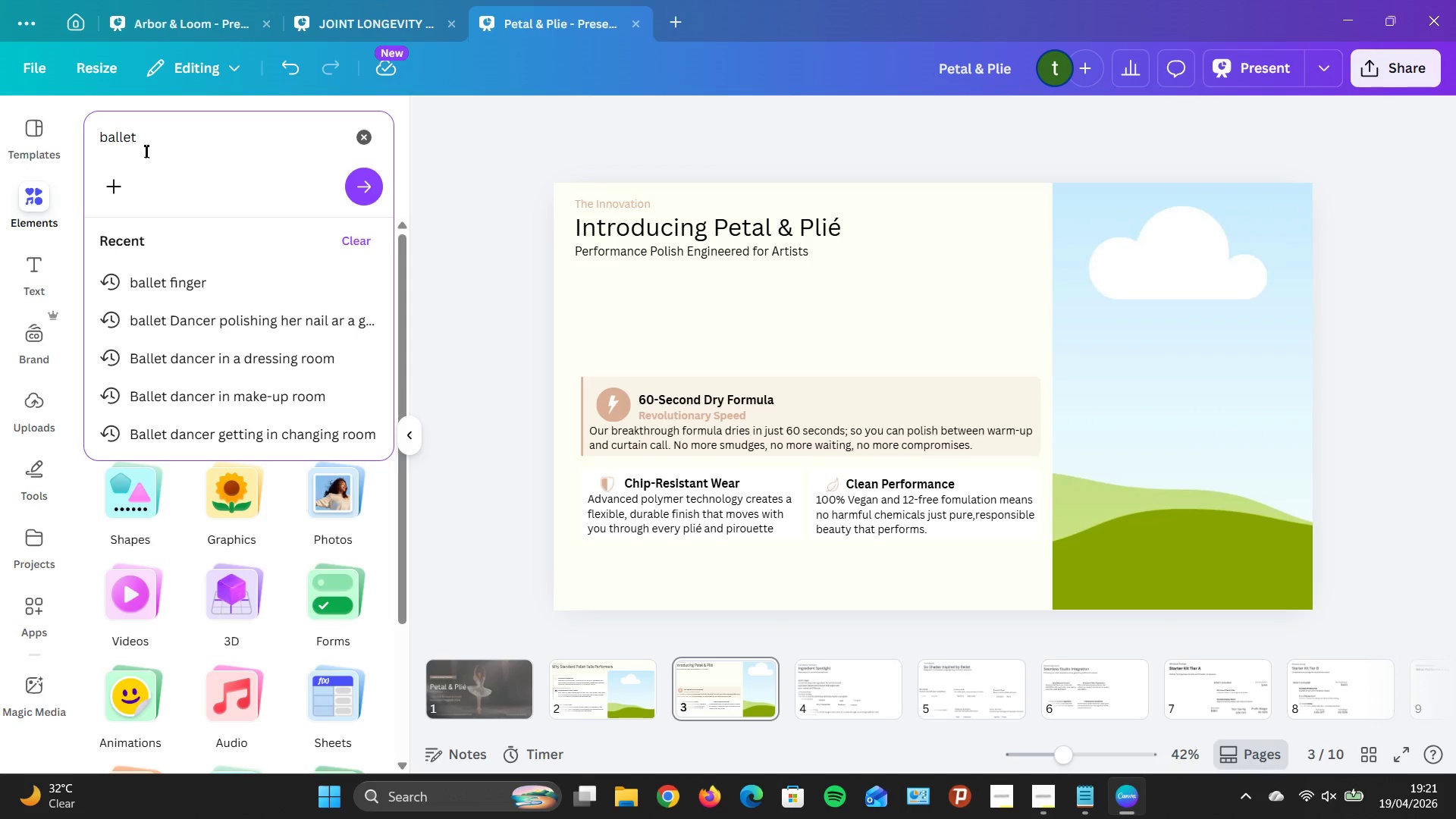 
wait(5.16)
 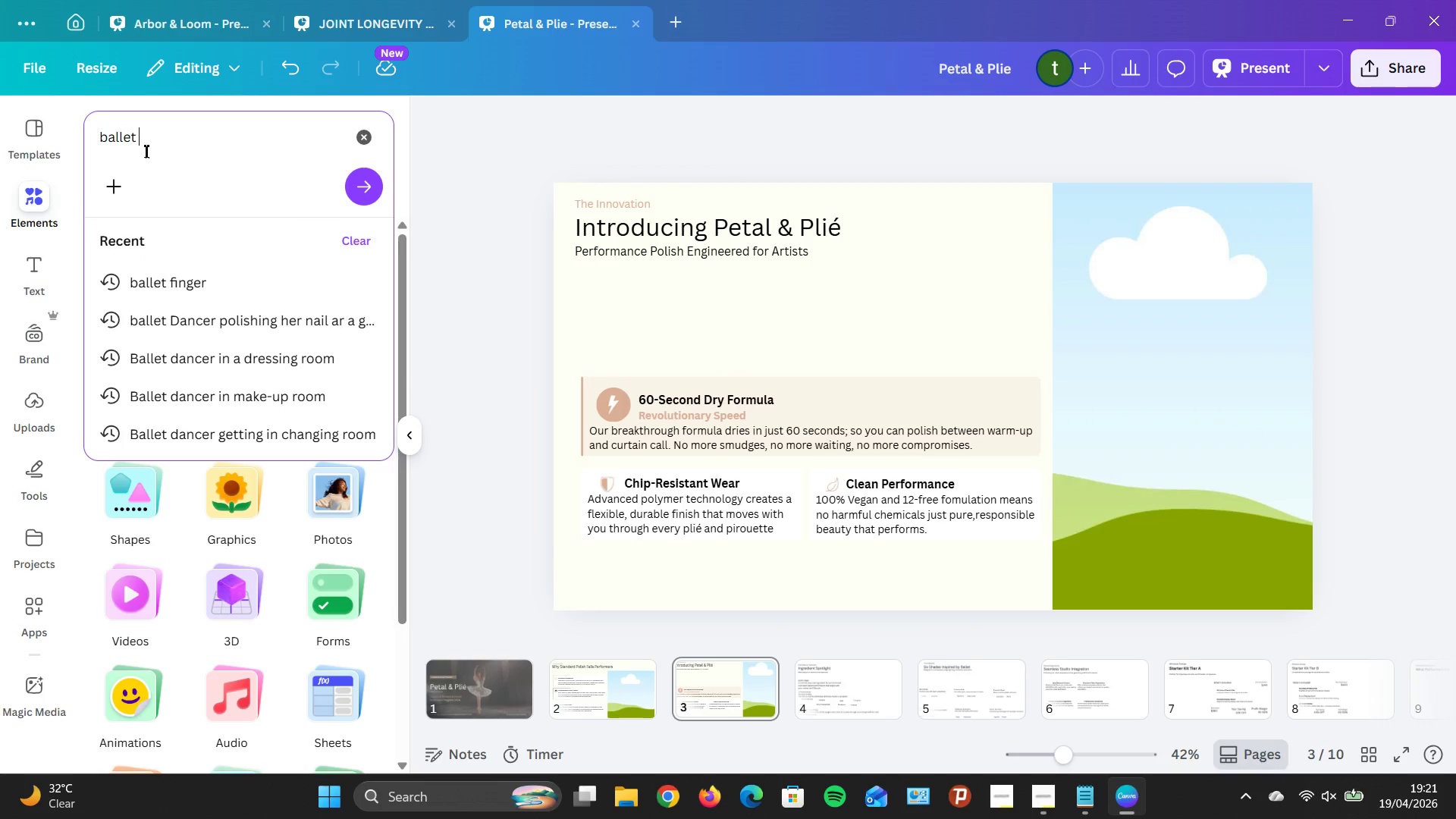 
type(dancer )
 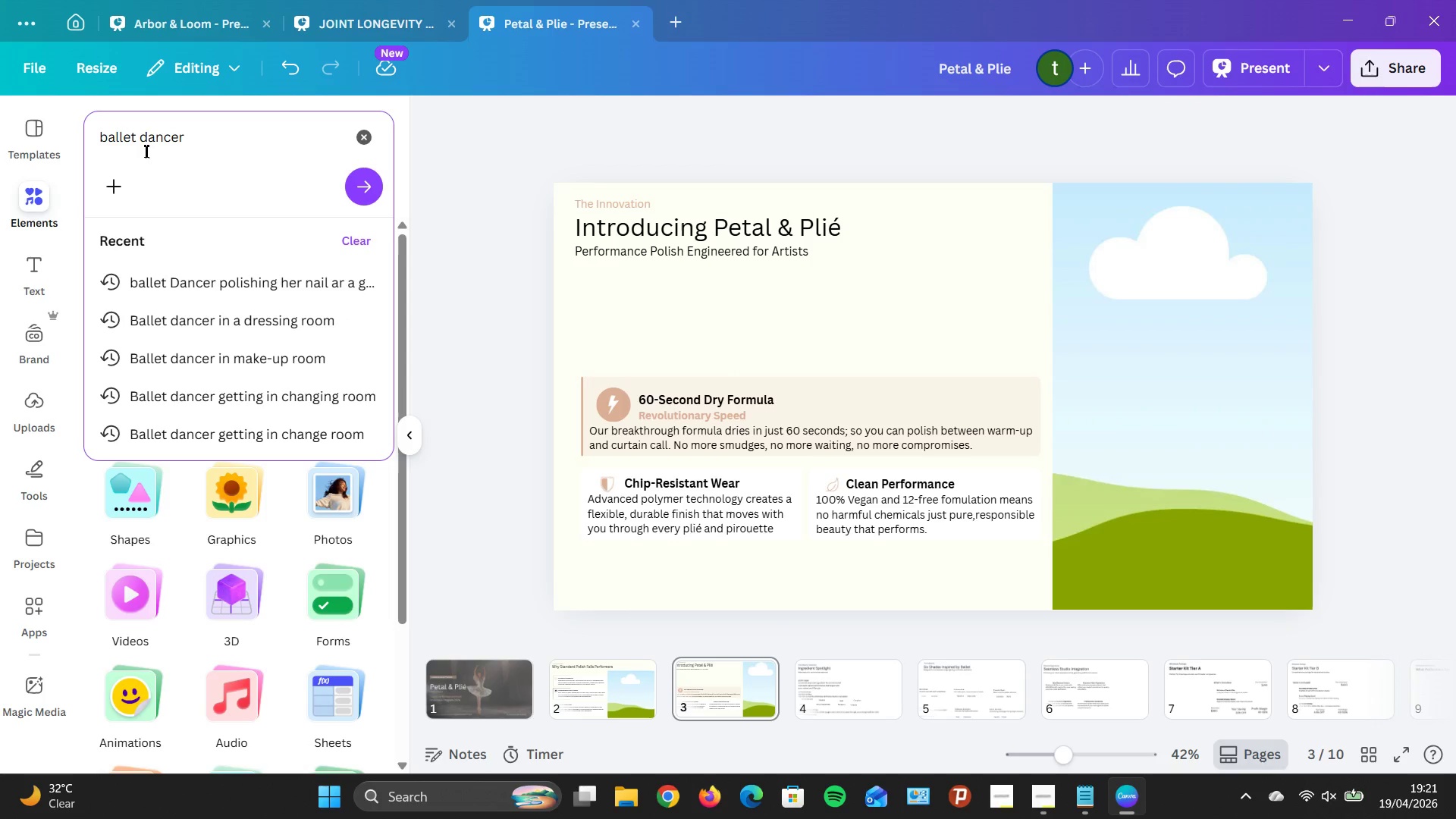 
type(finger)
 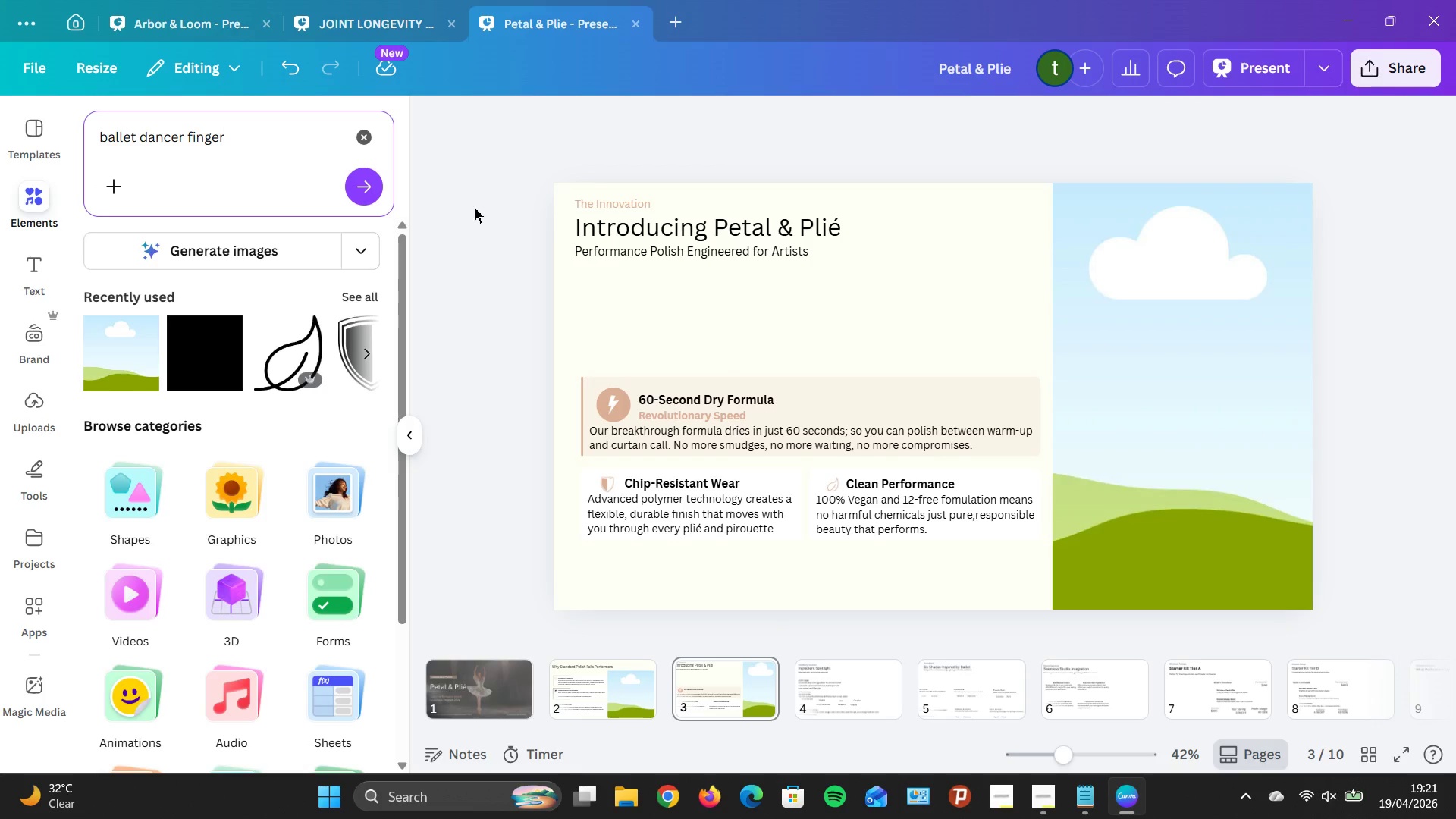 
left_click([352, 190])
 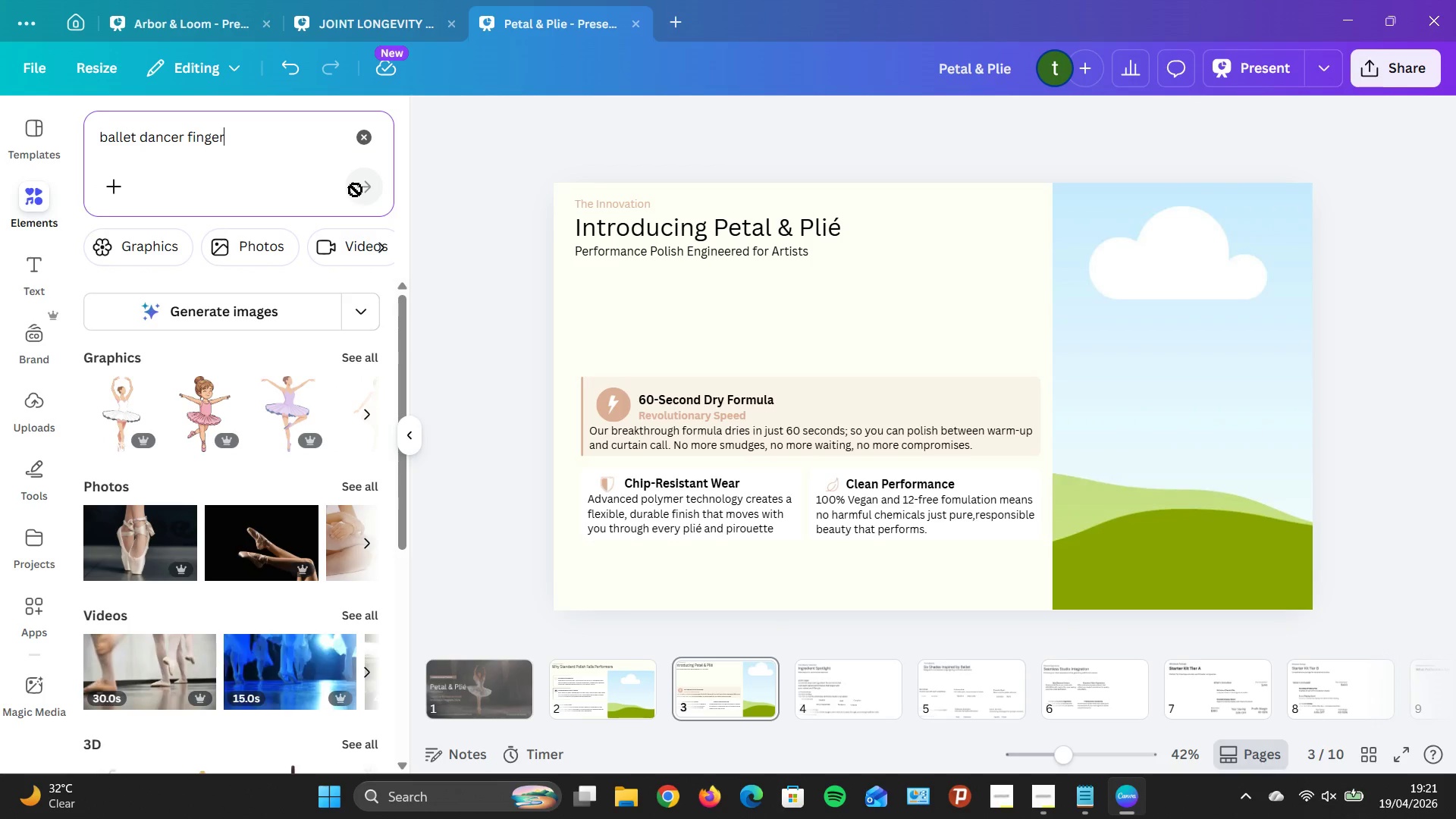 
wait(7.3)
 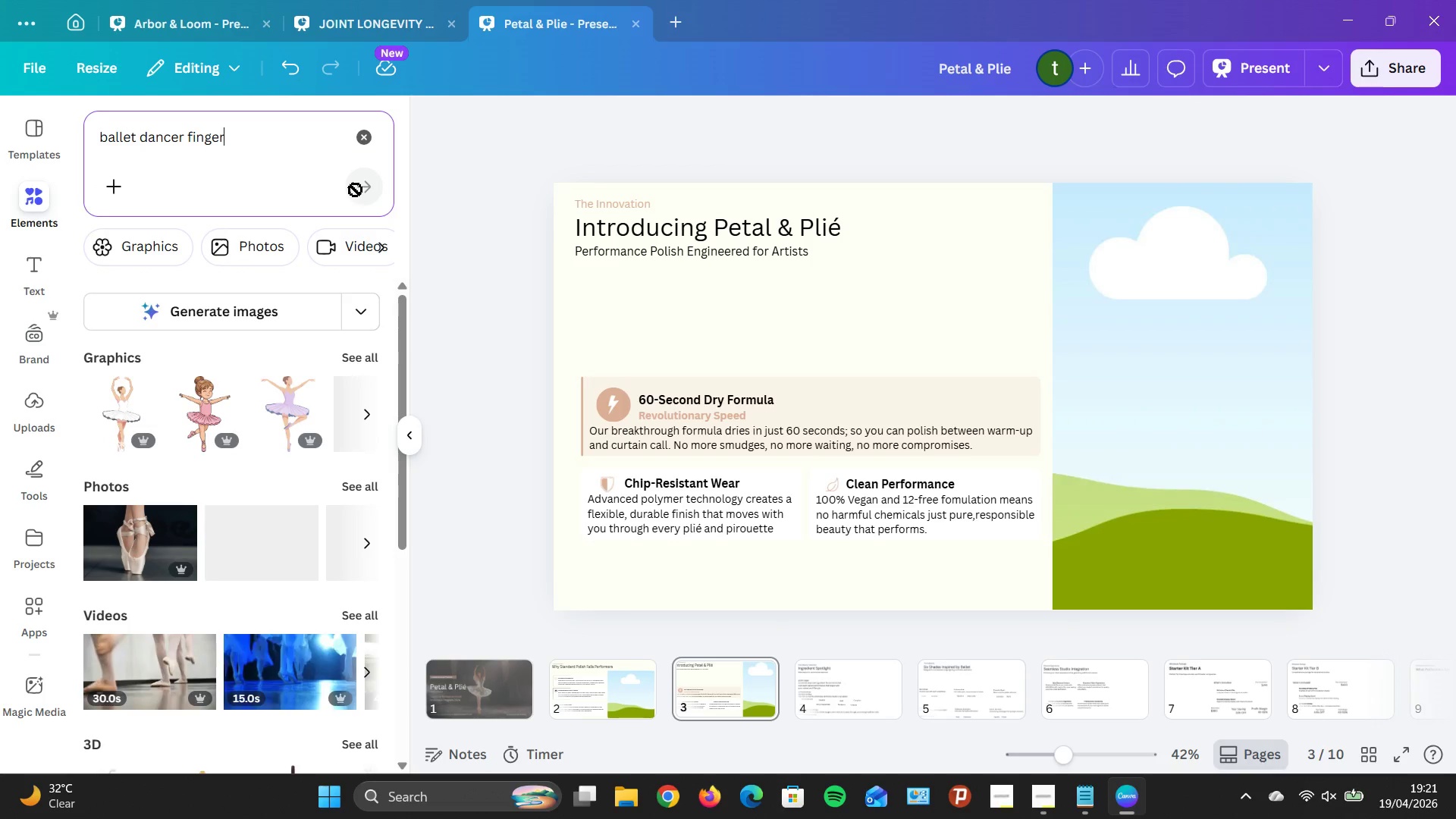 
left_click([366, 487])
 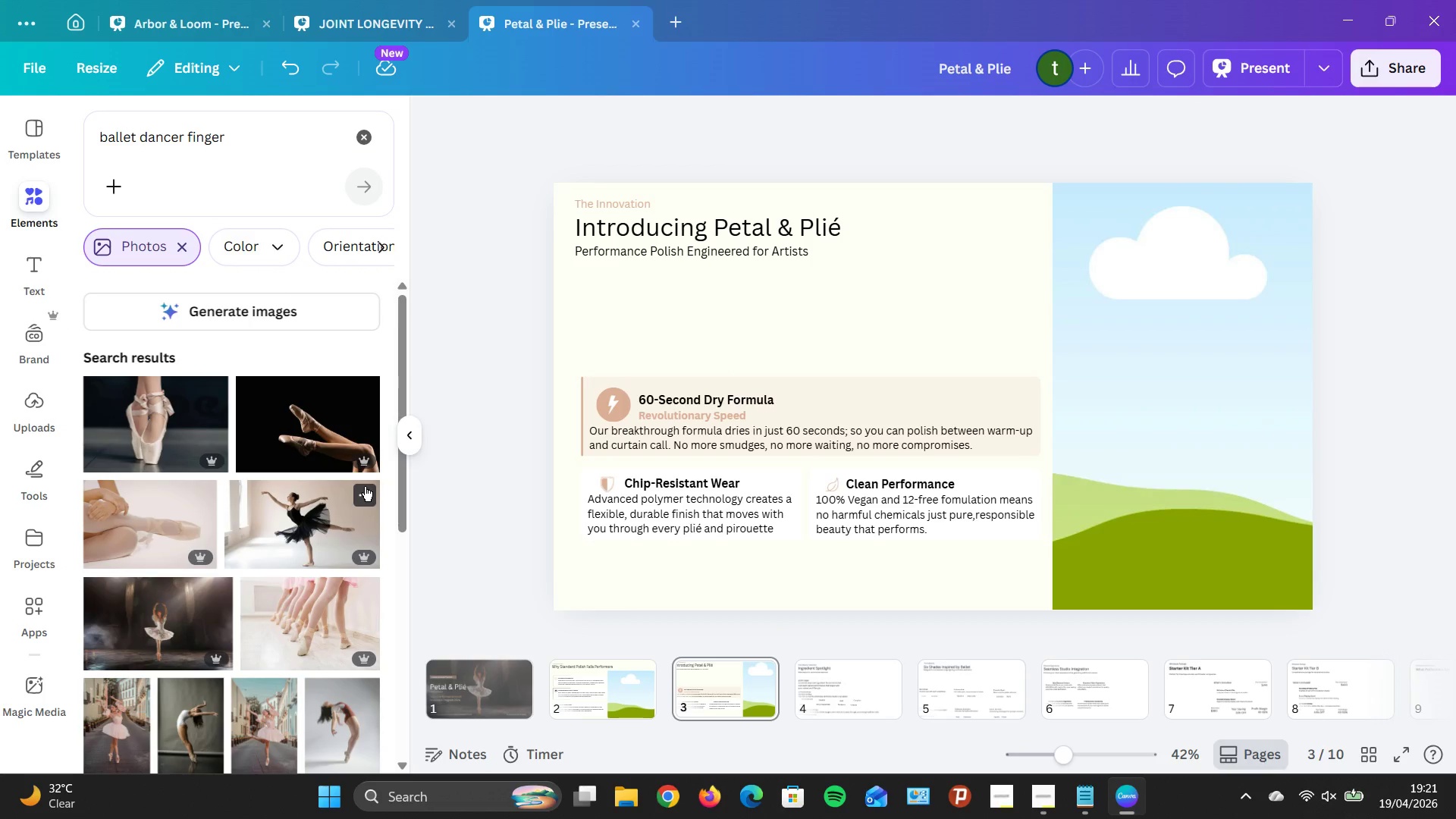 
scroll: coordinate [353, 482], scroll_direction: down, amount: 3.0
 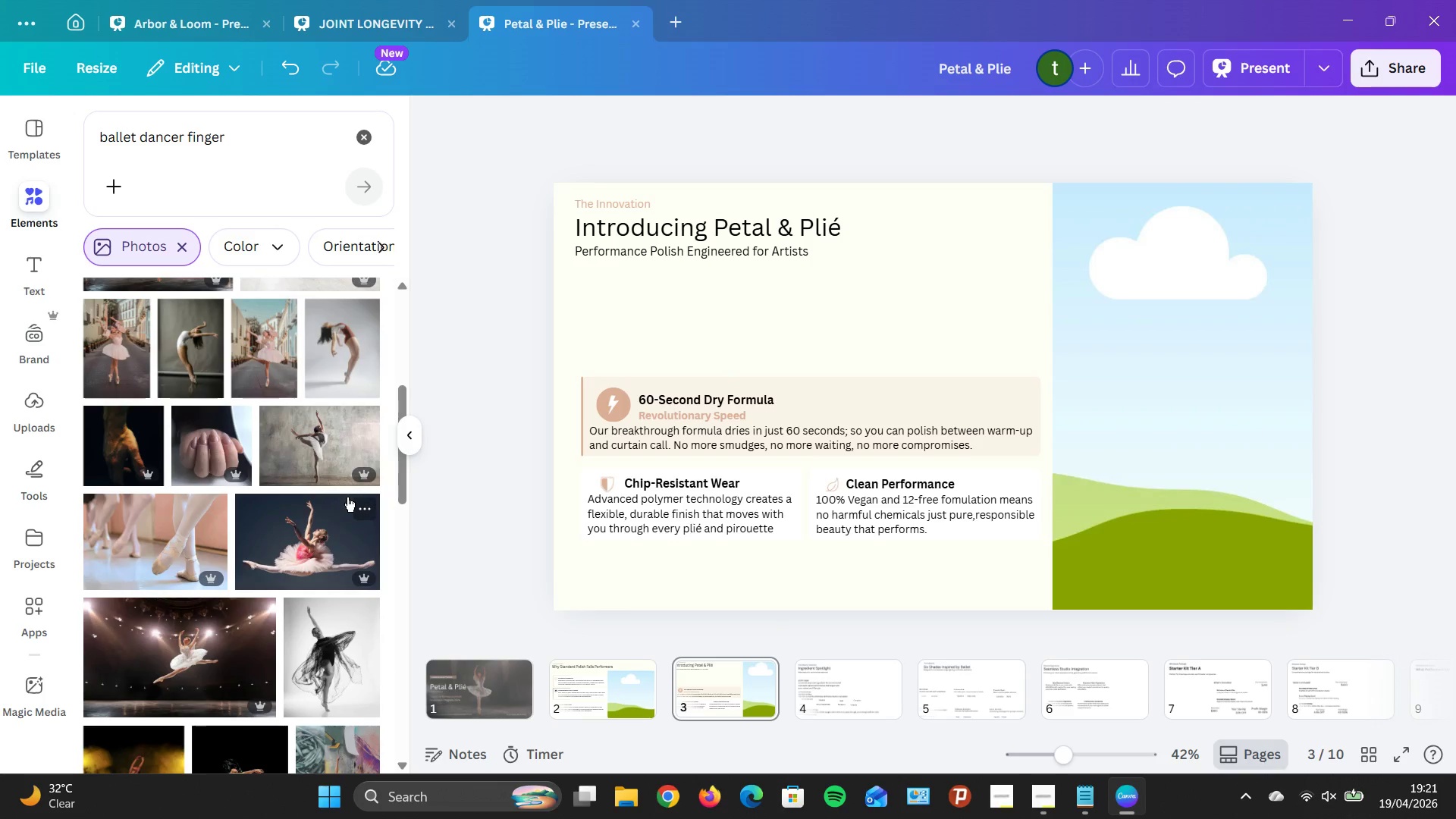 
wait(7.66)
 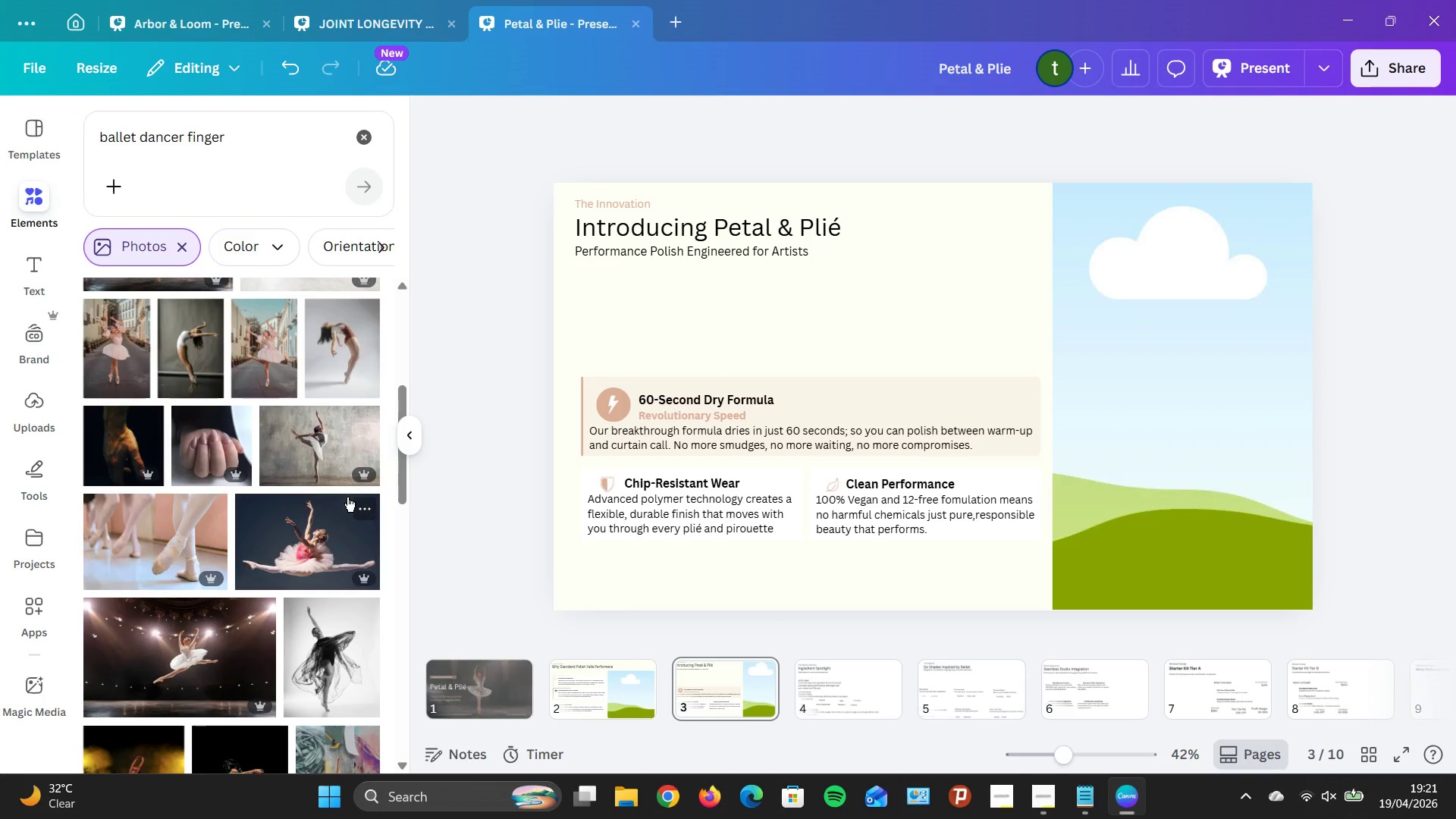 
scroll: coordinate [327, 514], scroll_direction: down, amount: 13.0
 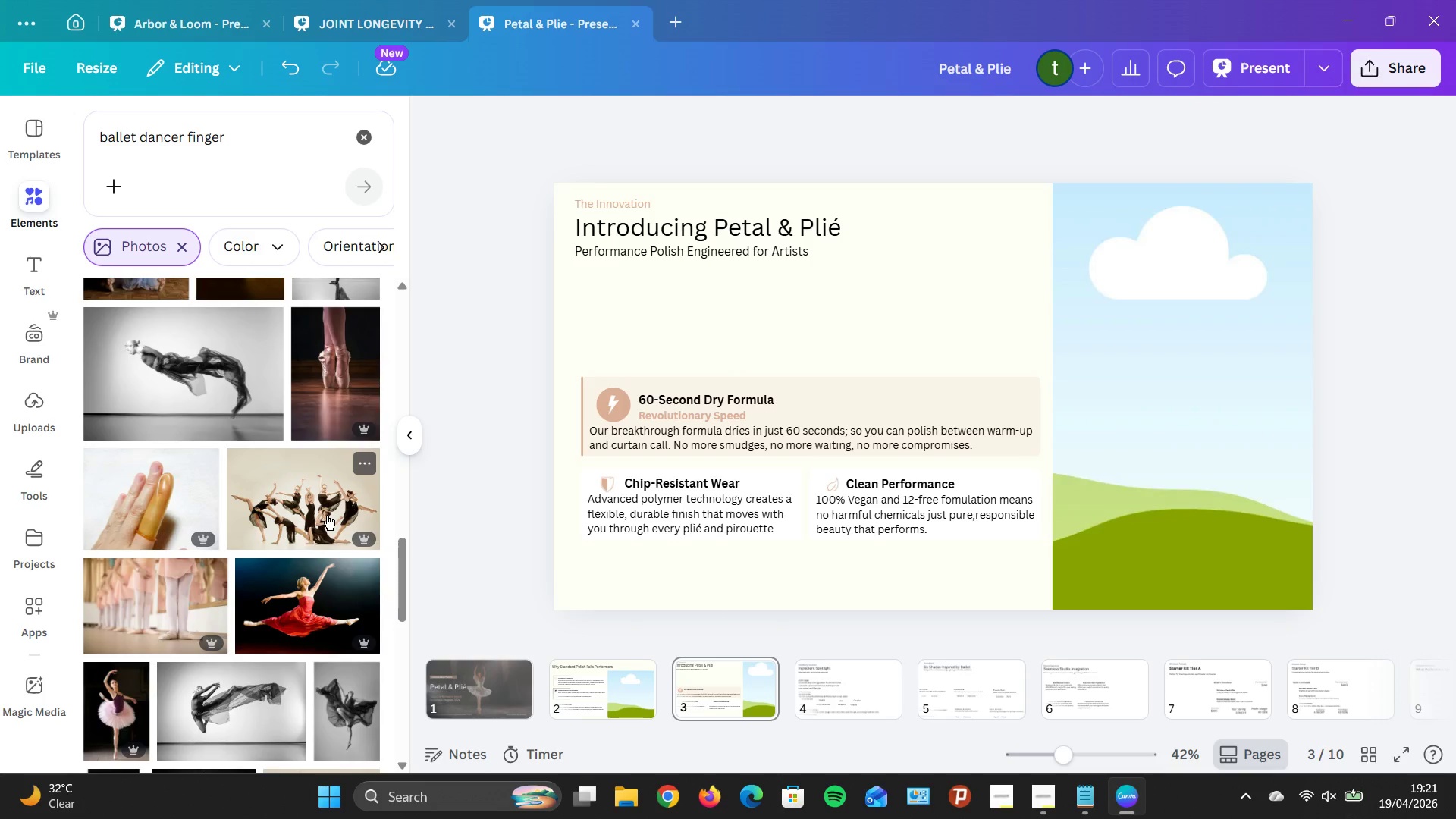 
scroll: coordinate [325, 516], scroll_direction: down, amount: 9.0
 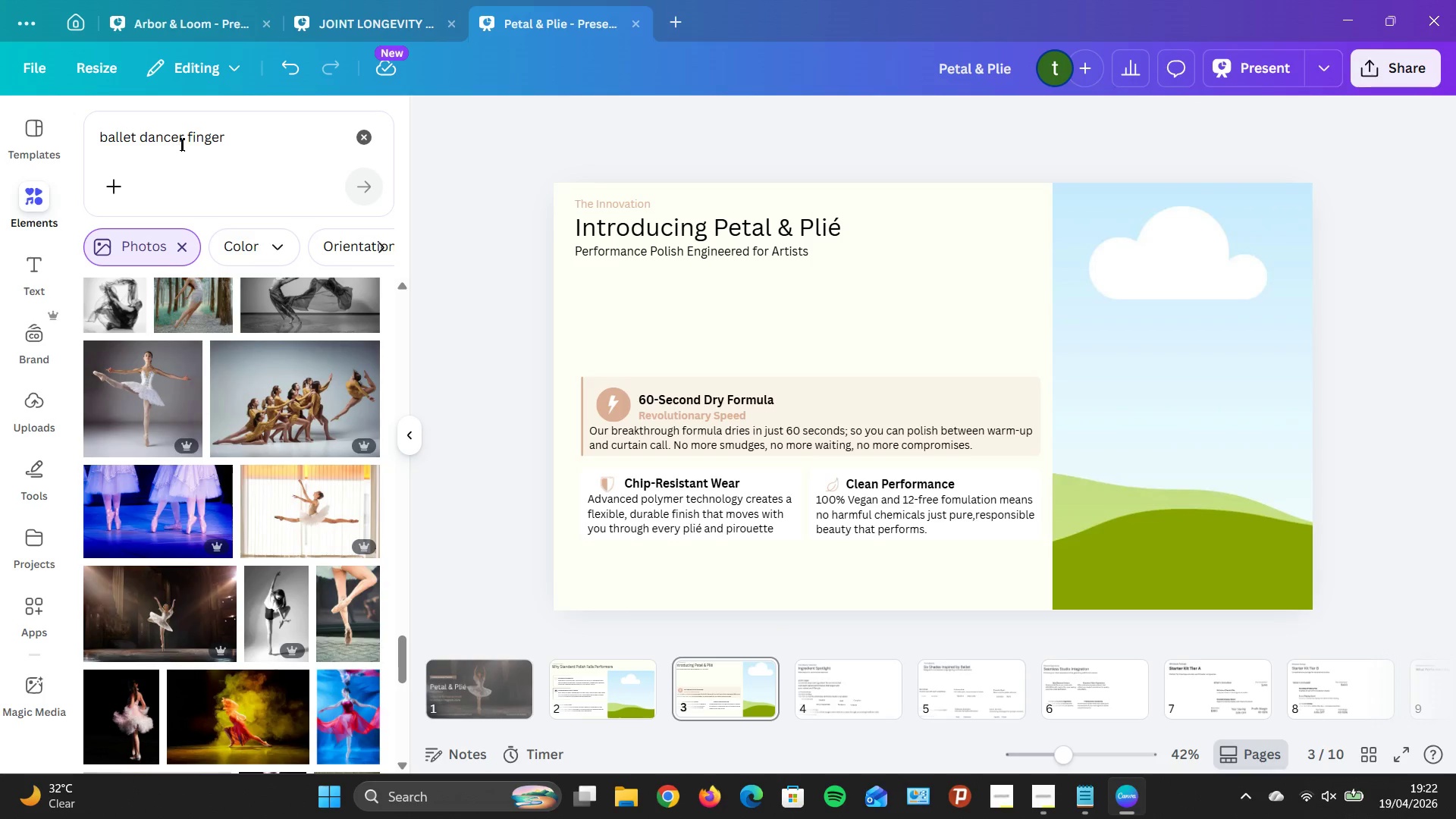 
key(ArrowLeft)
 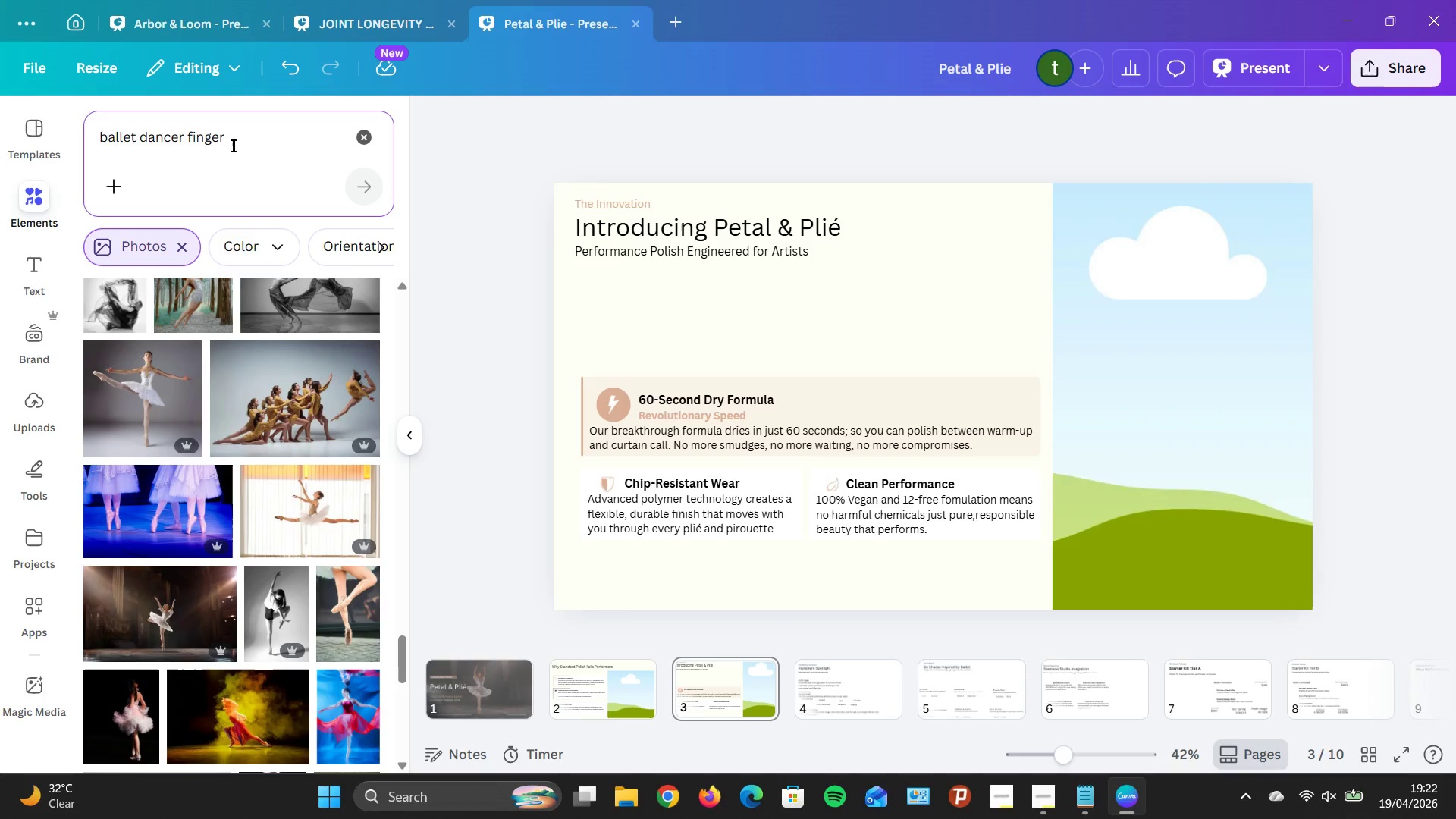 
key(ArrowLeft)
 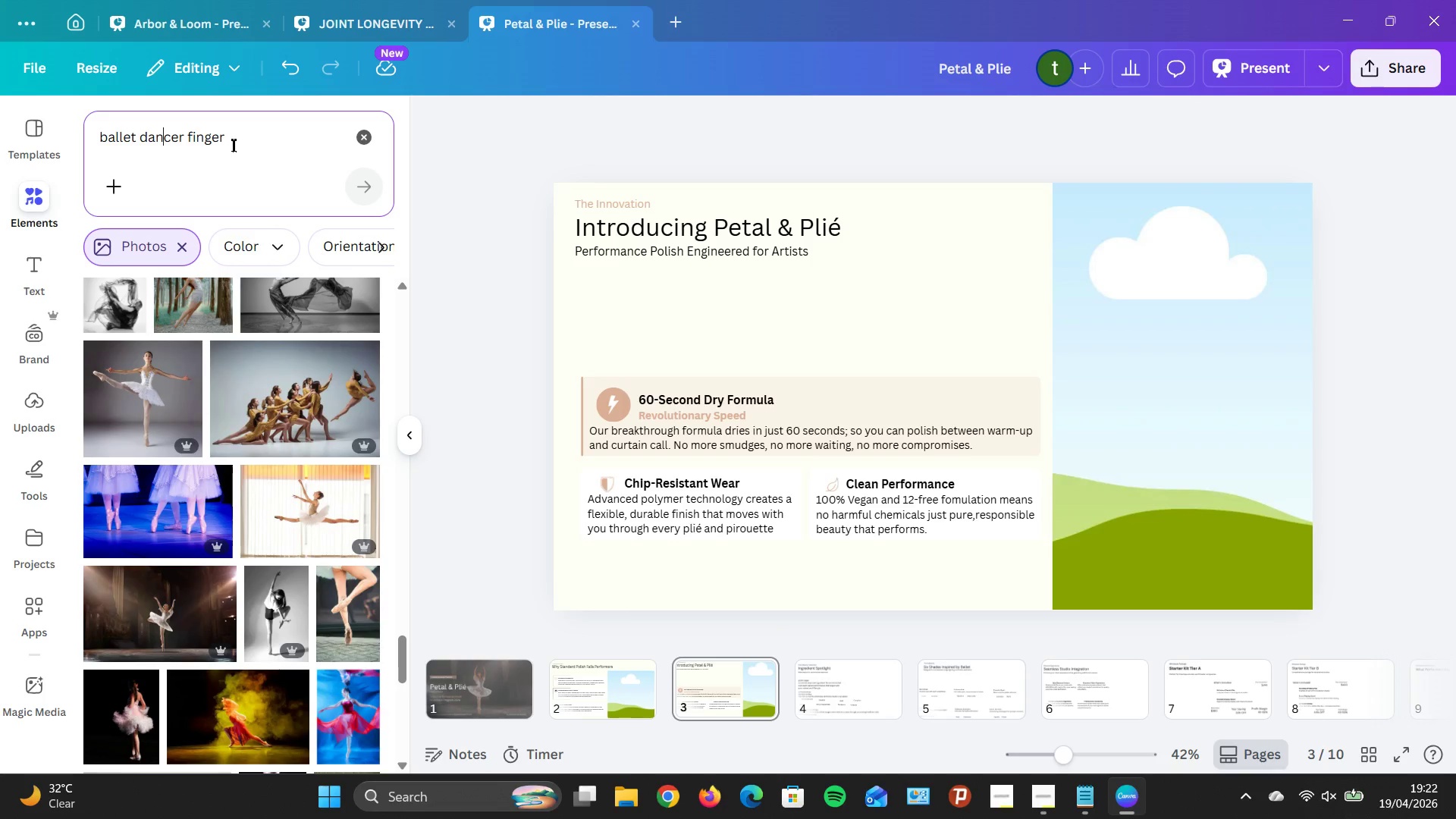 
key(ArrowLeft)
 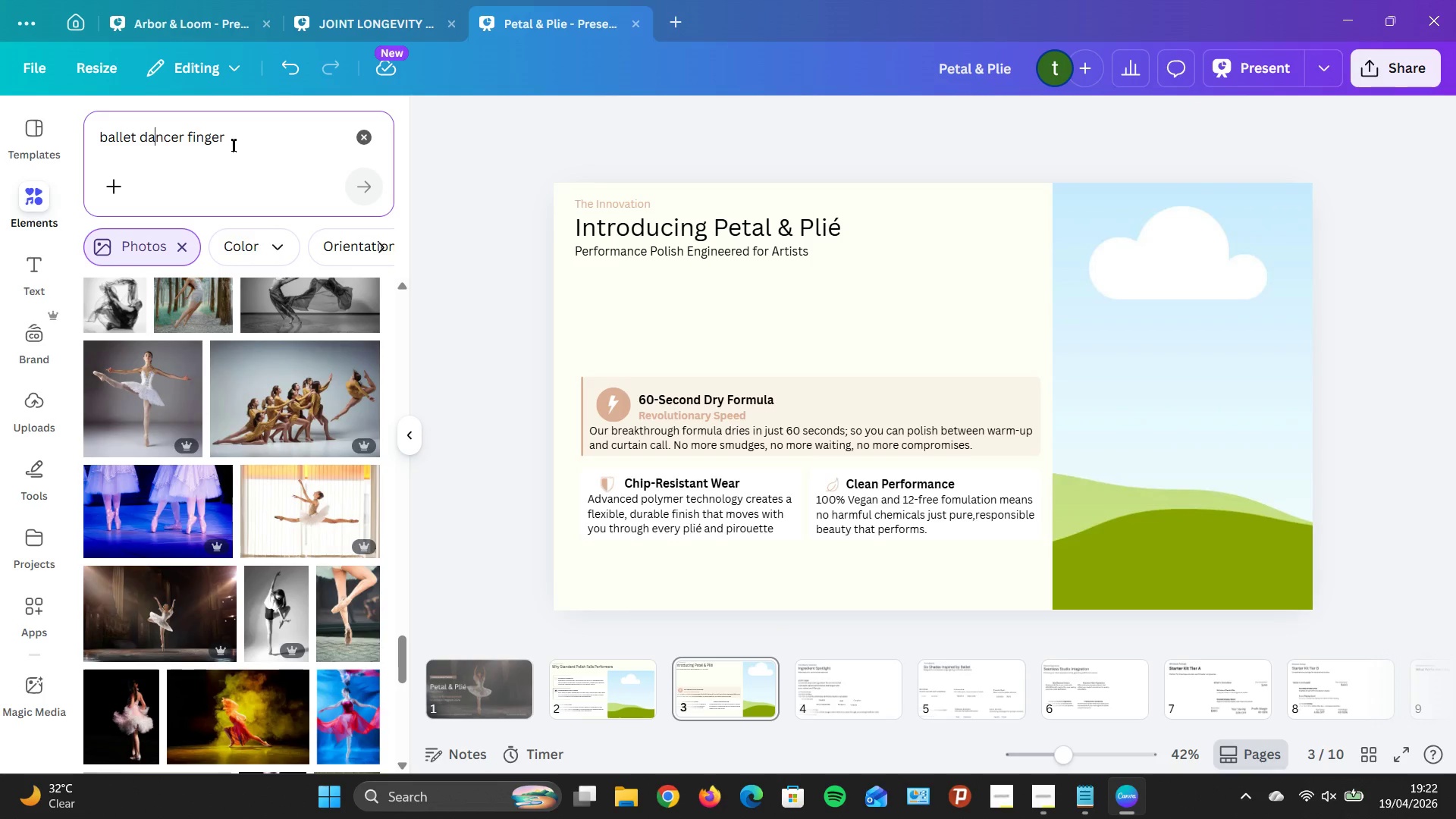 
key(ArrowLeft)
 